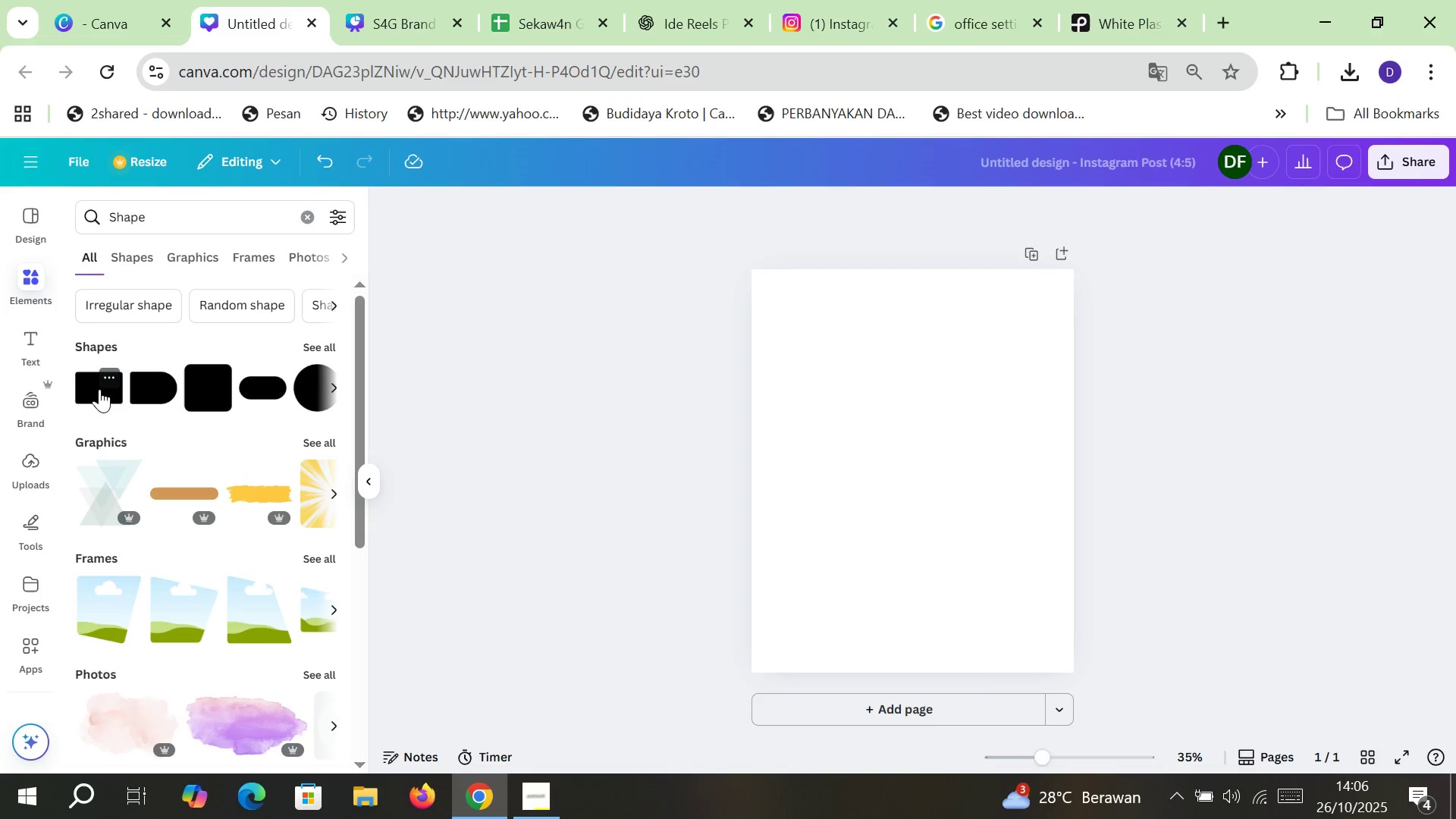 
left_click([328, 351])
 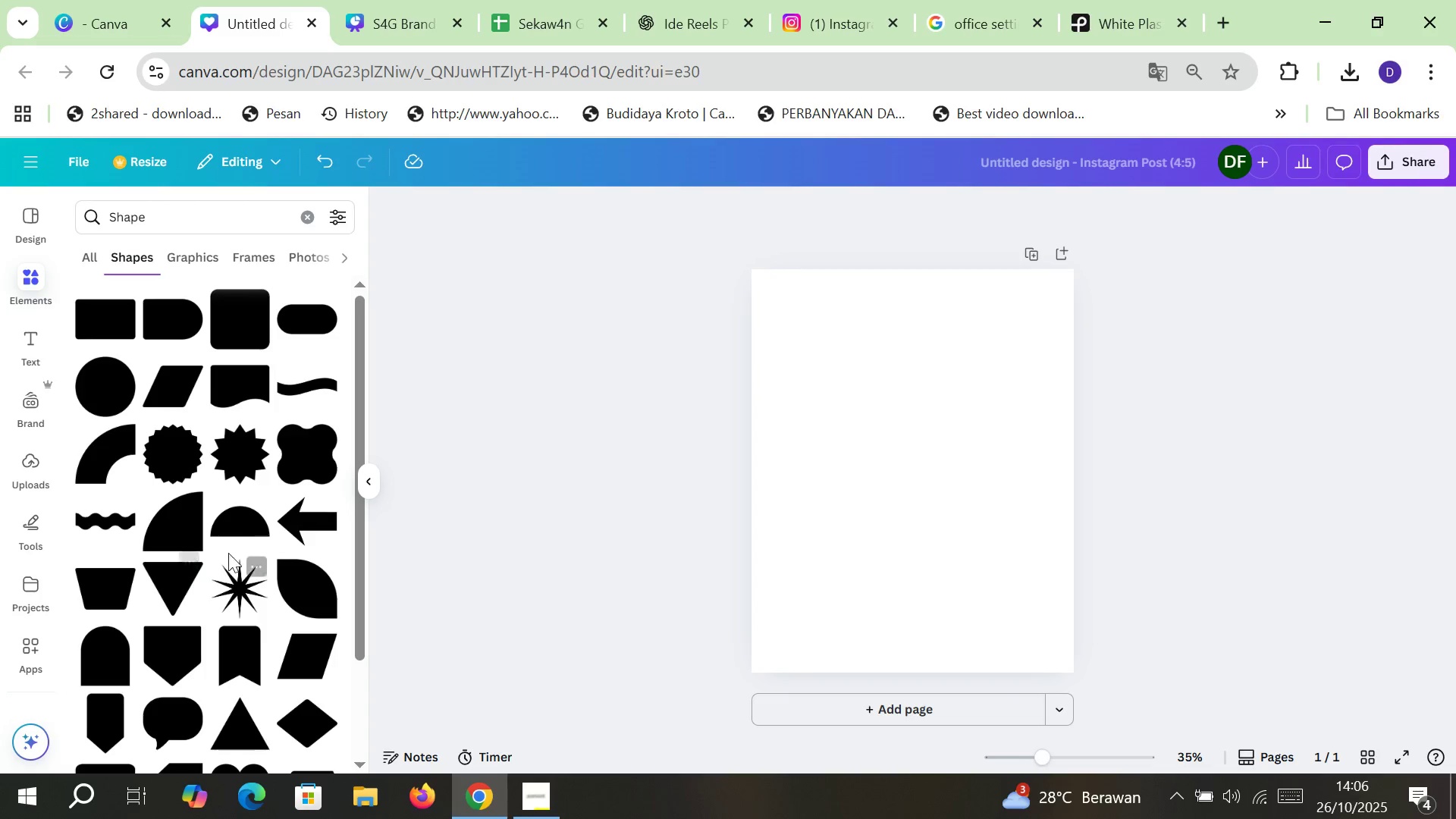 
scroll: coordinate [171, 578], scroll_direction: down, amount: 9.0
 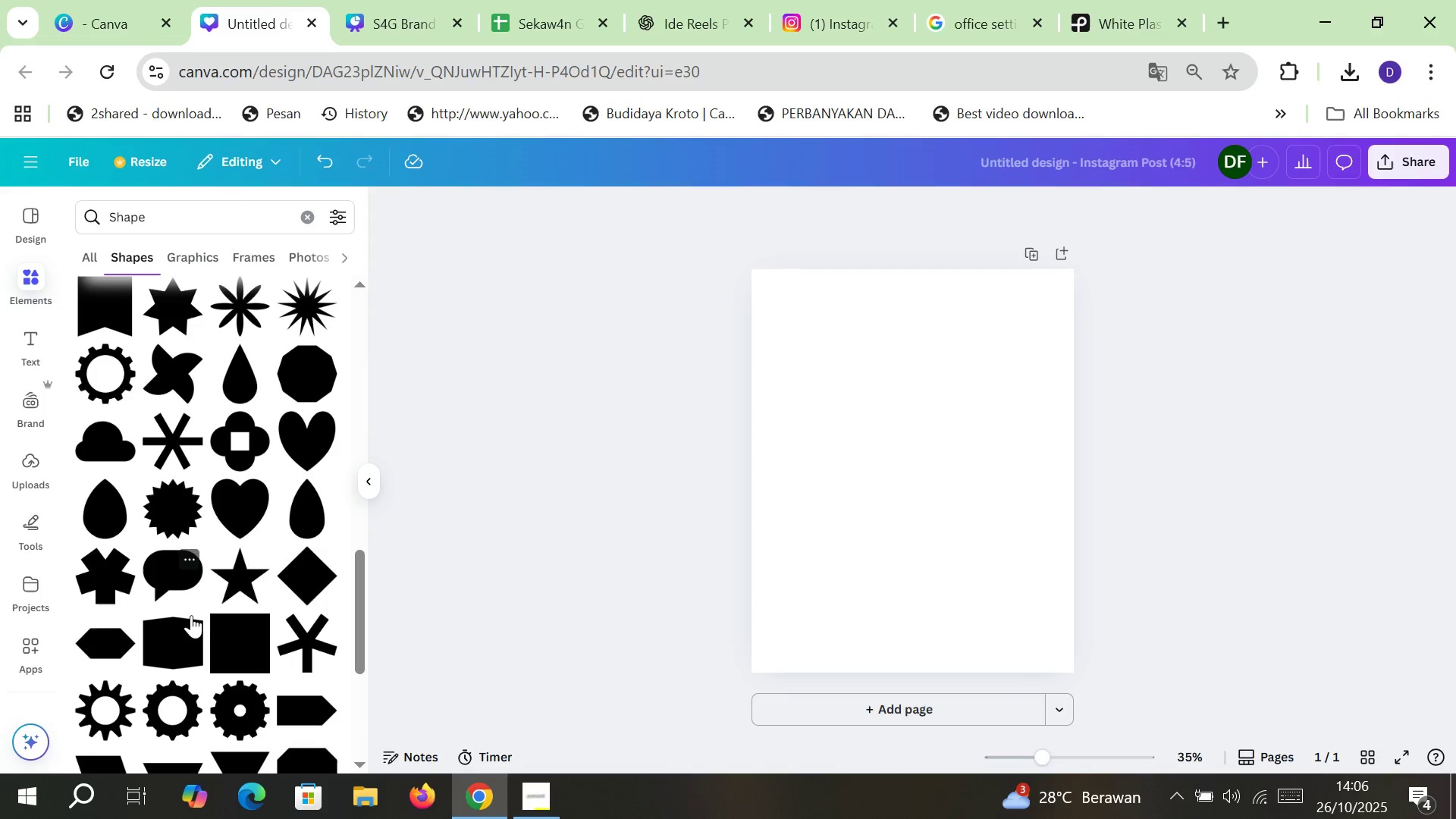 
left_click([229, 632])
 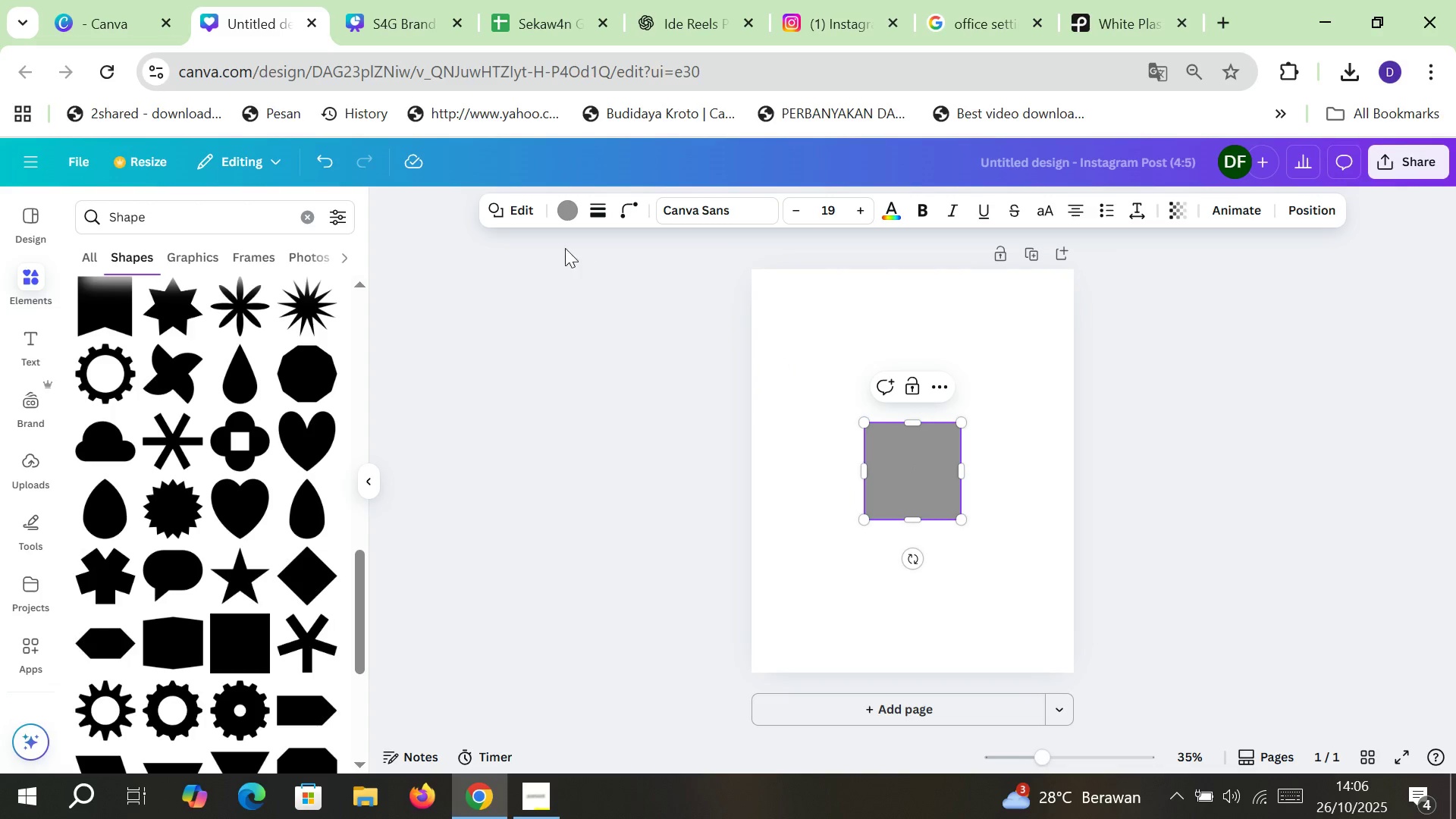 
left_click([560, 215])
 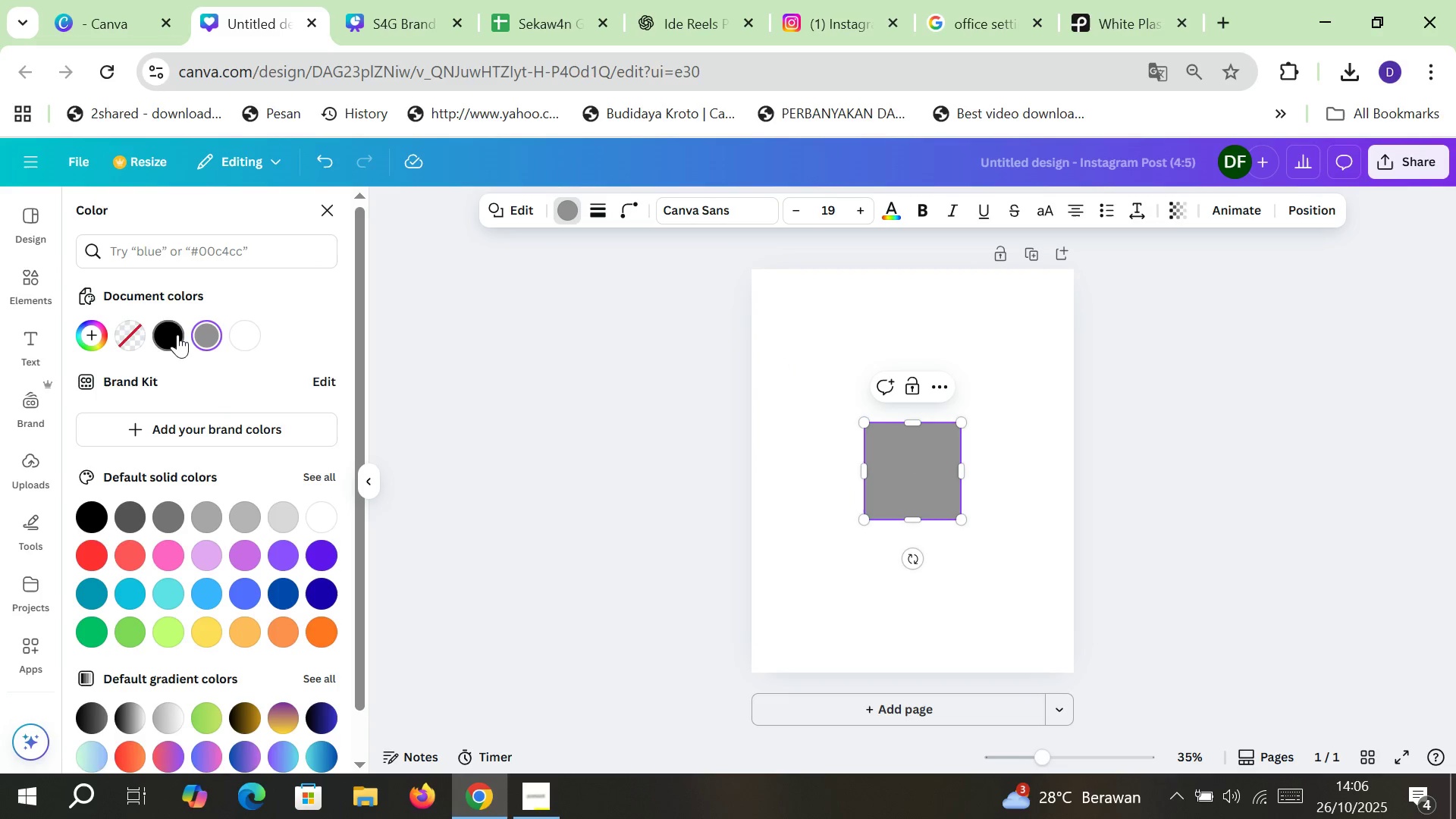 
left_click([177, 333])
 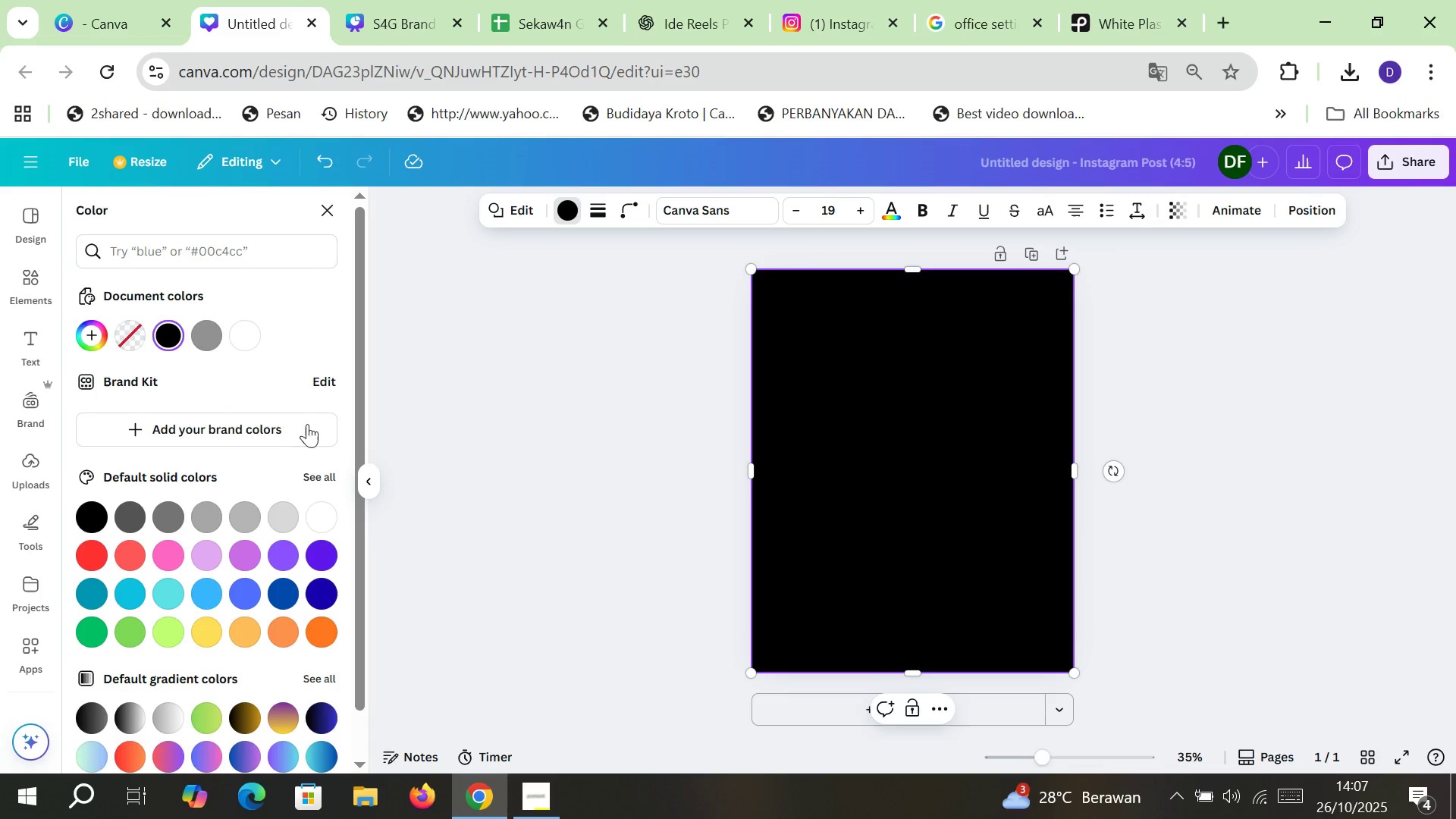 
wait(7.8)
 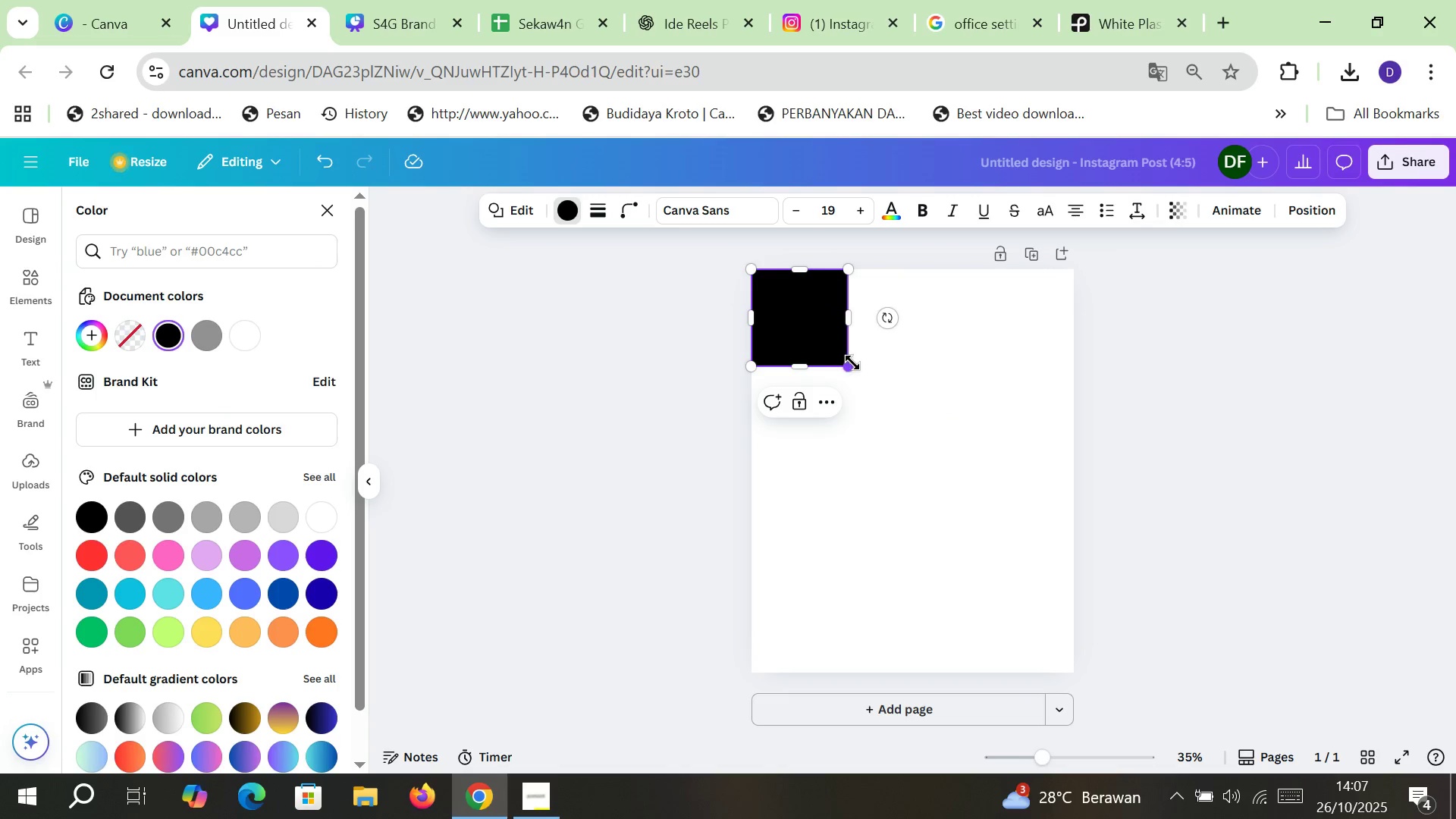 
left_click([96, 333])
 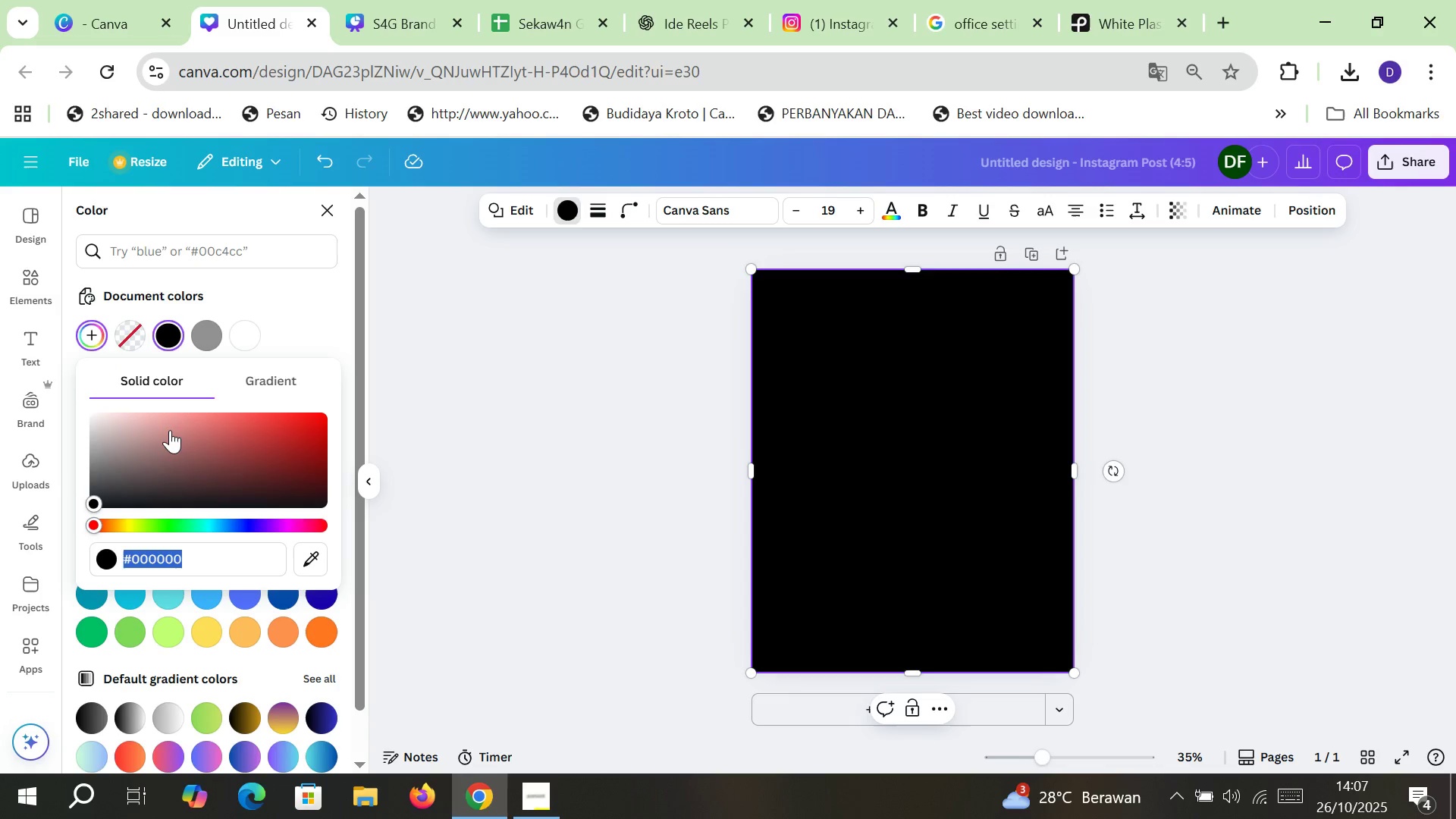 
key(Control+V)
 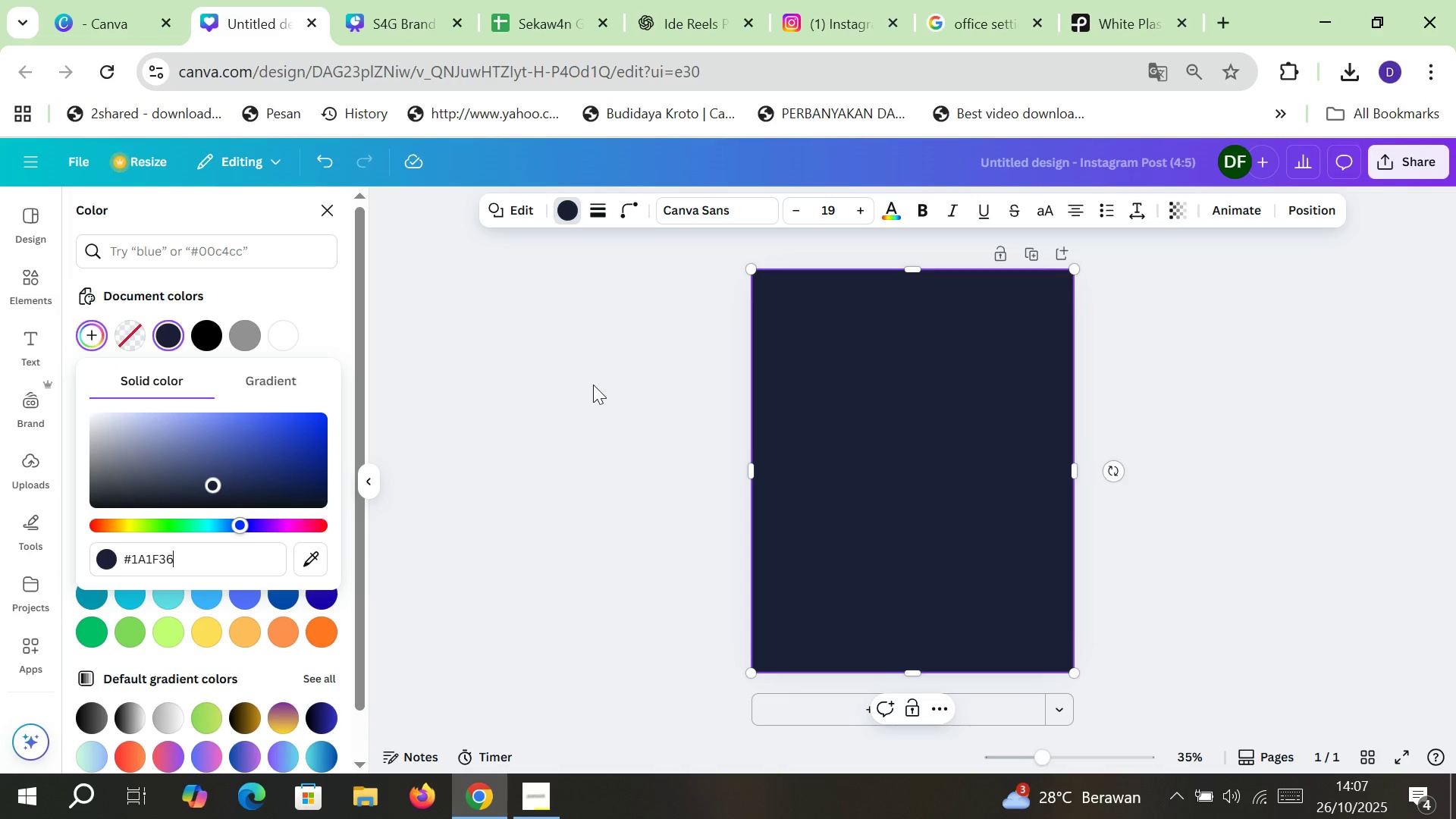 
left_click([596, 384])
 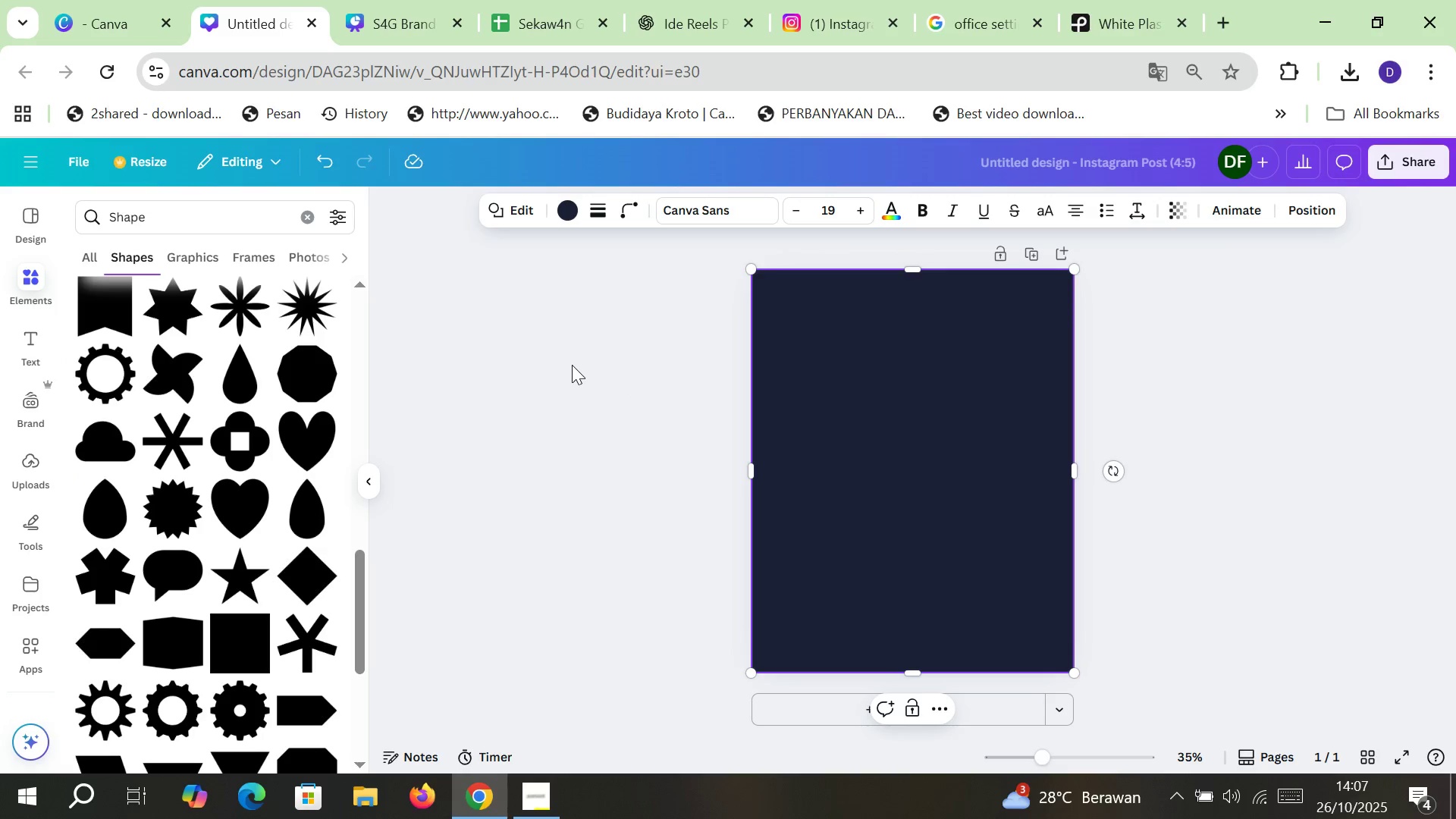 
double_click([572, 365])
 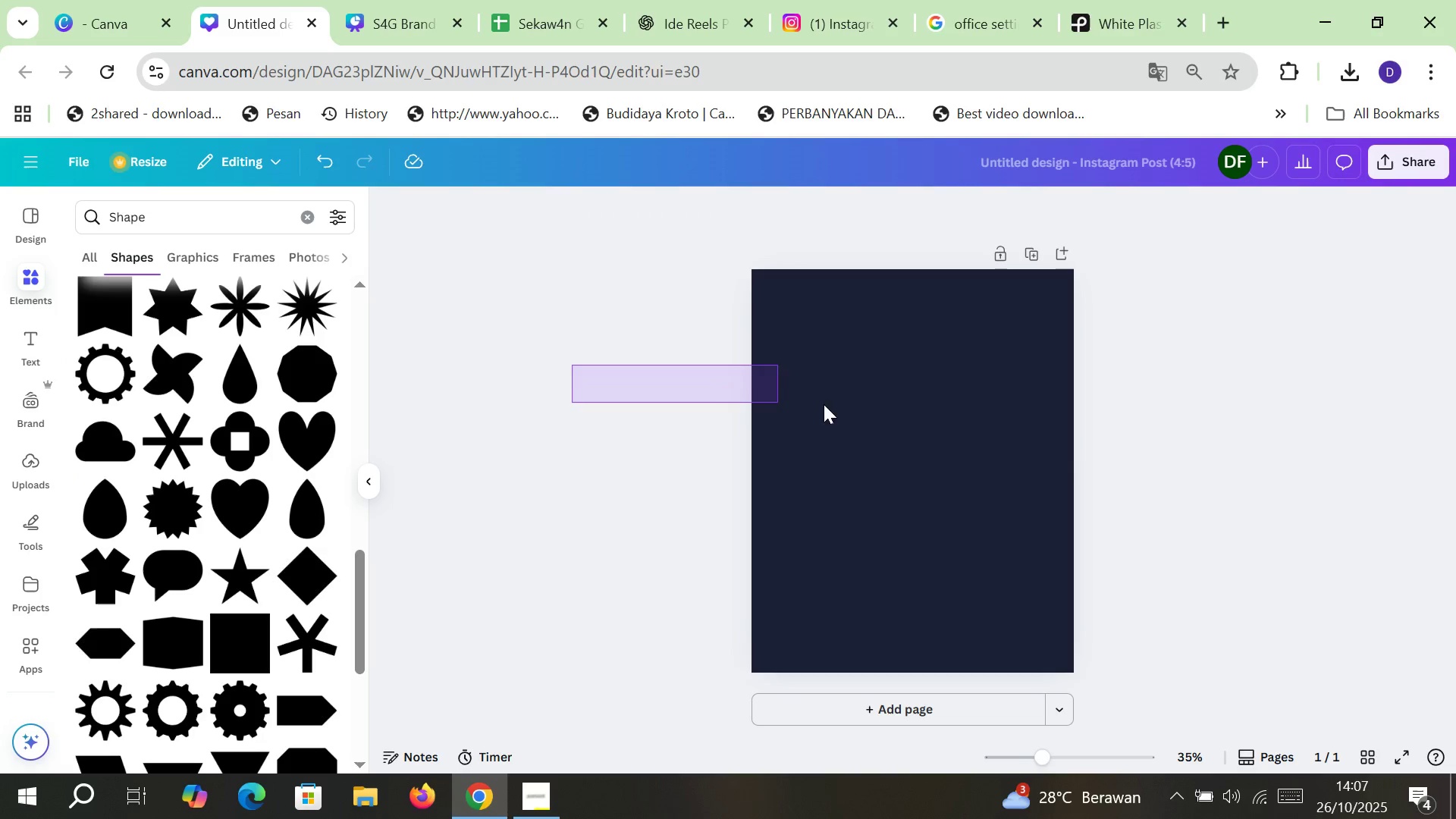 
left_click([854, 396])
 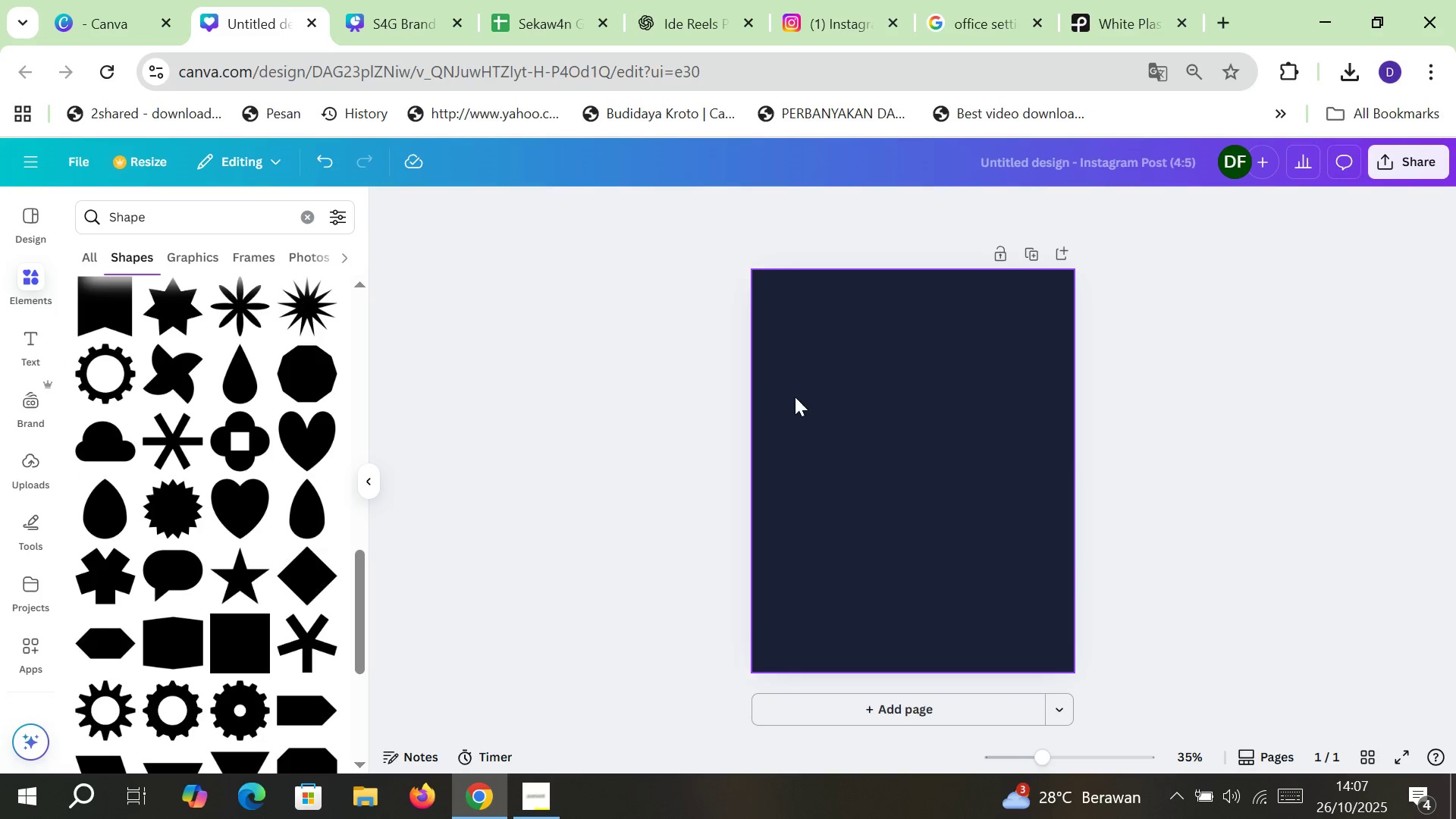 
left_click([805, 394])
 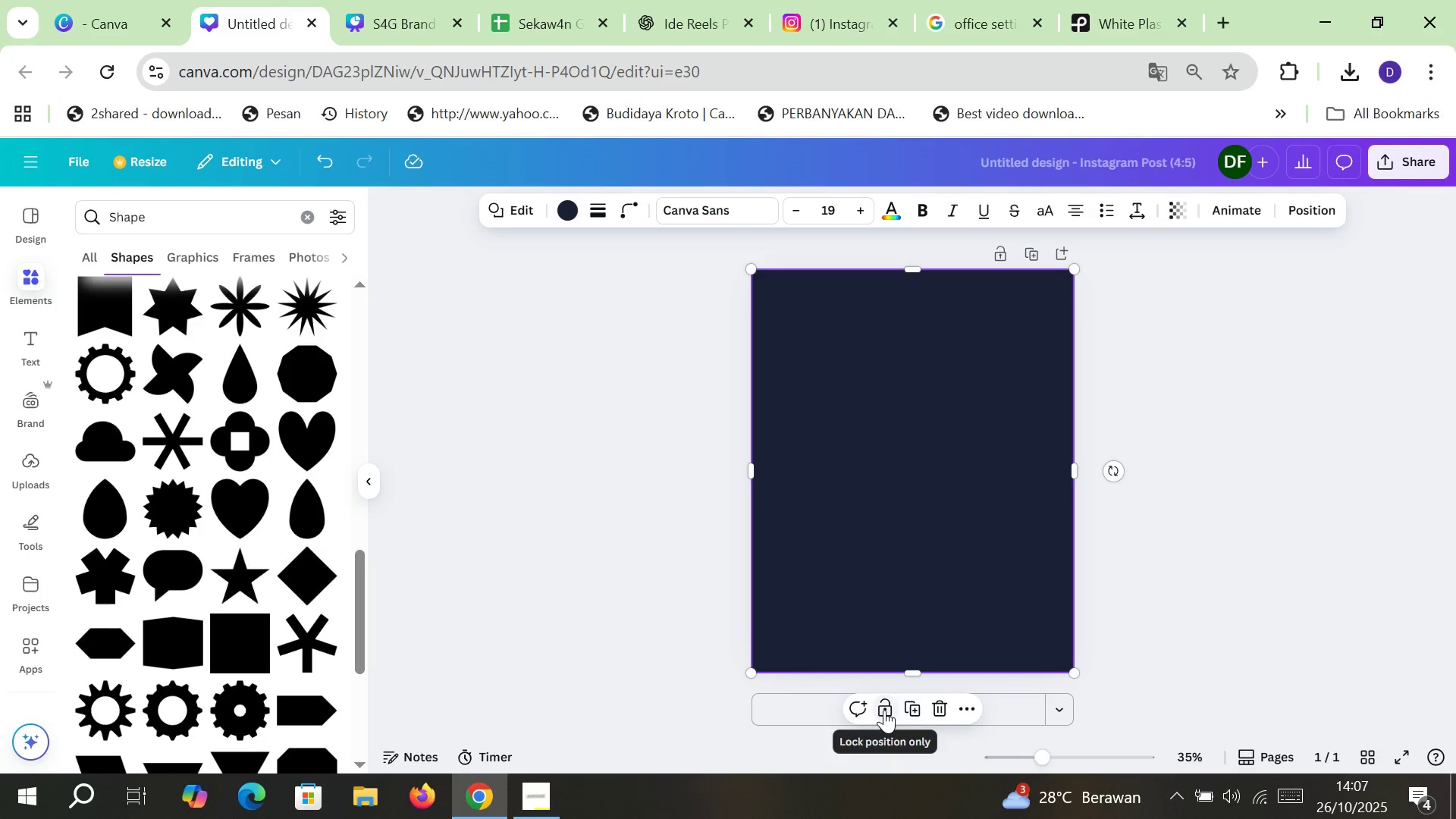 
key(Control+BracketLeft)
 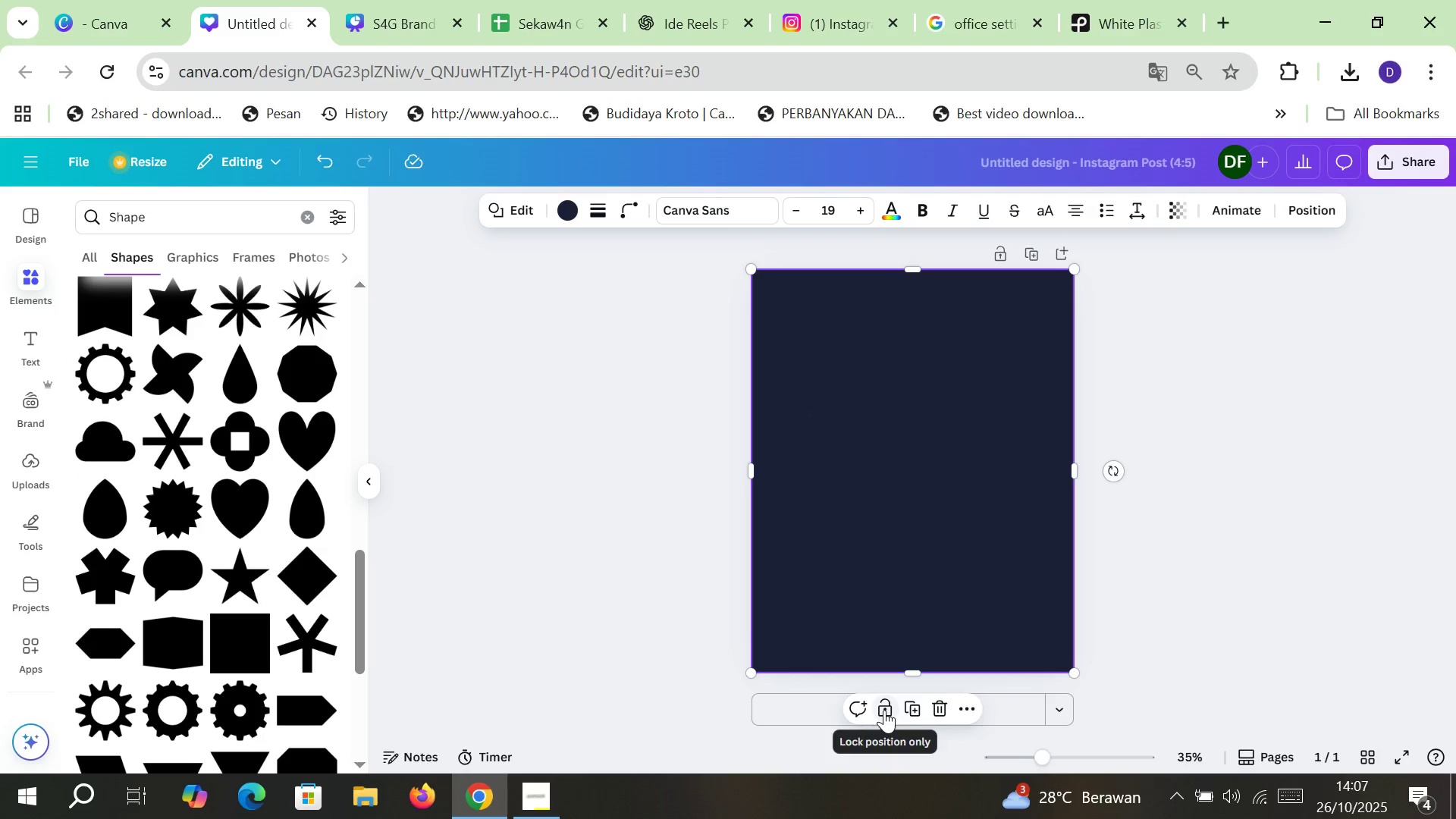 
key(Control+BracketLeft)
 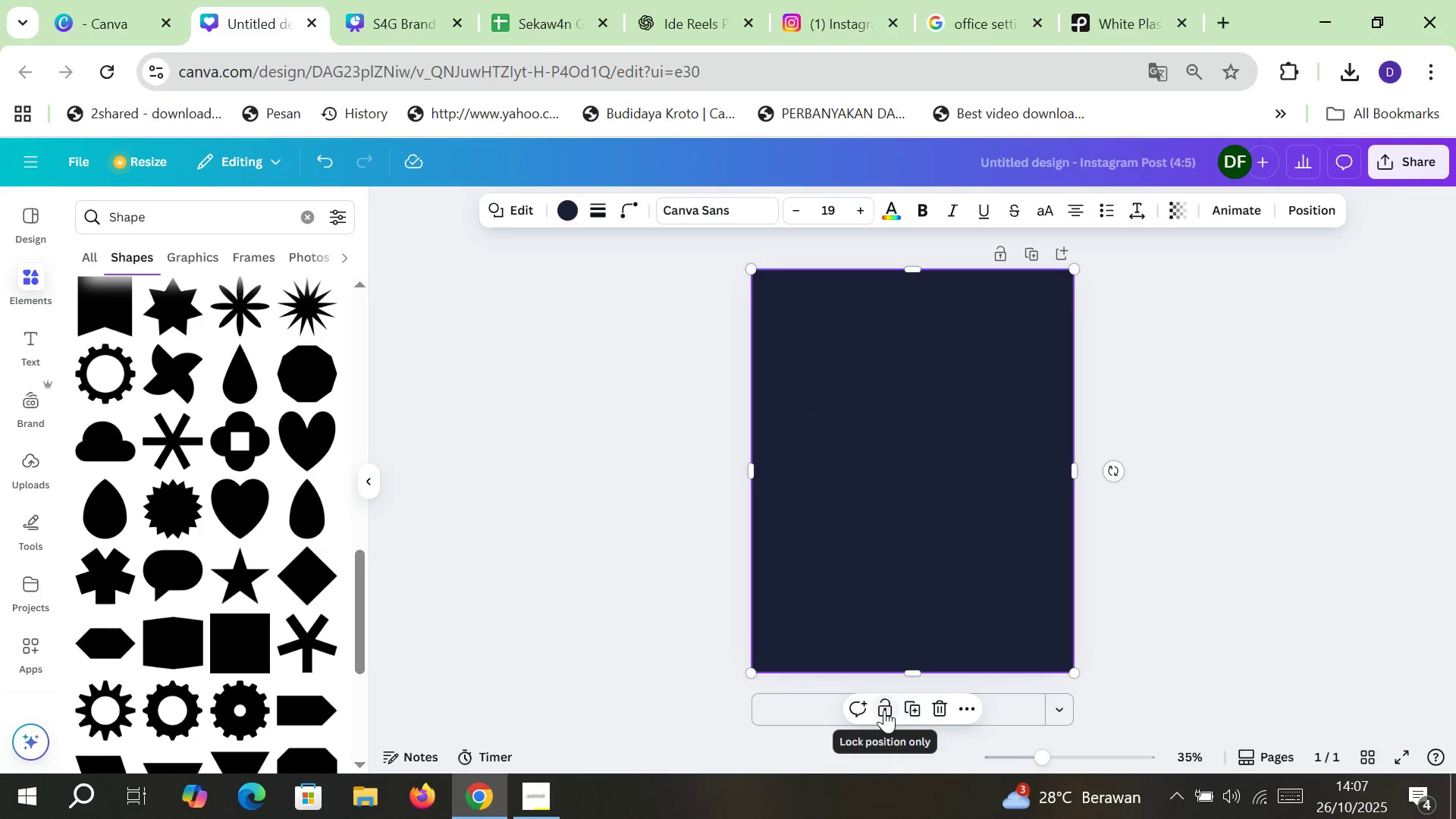 
key(Control+BracketLeft)
 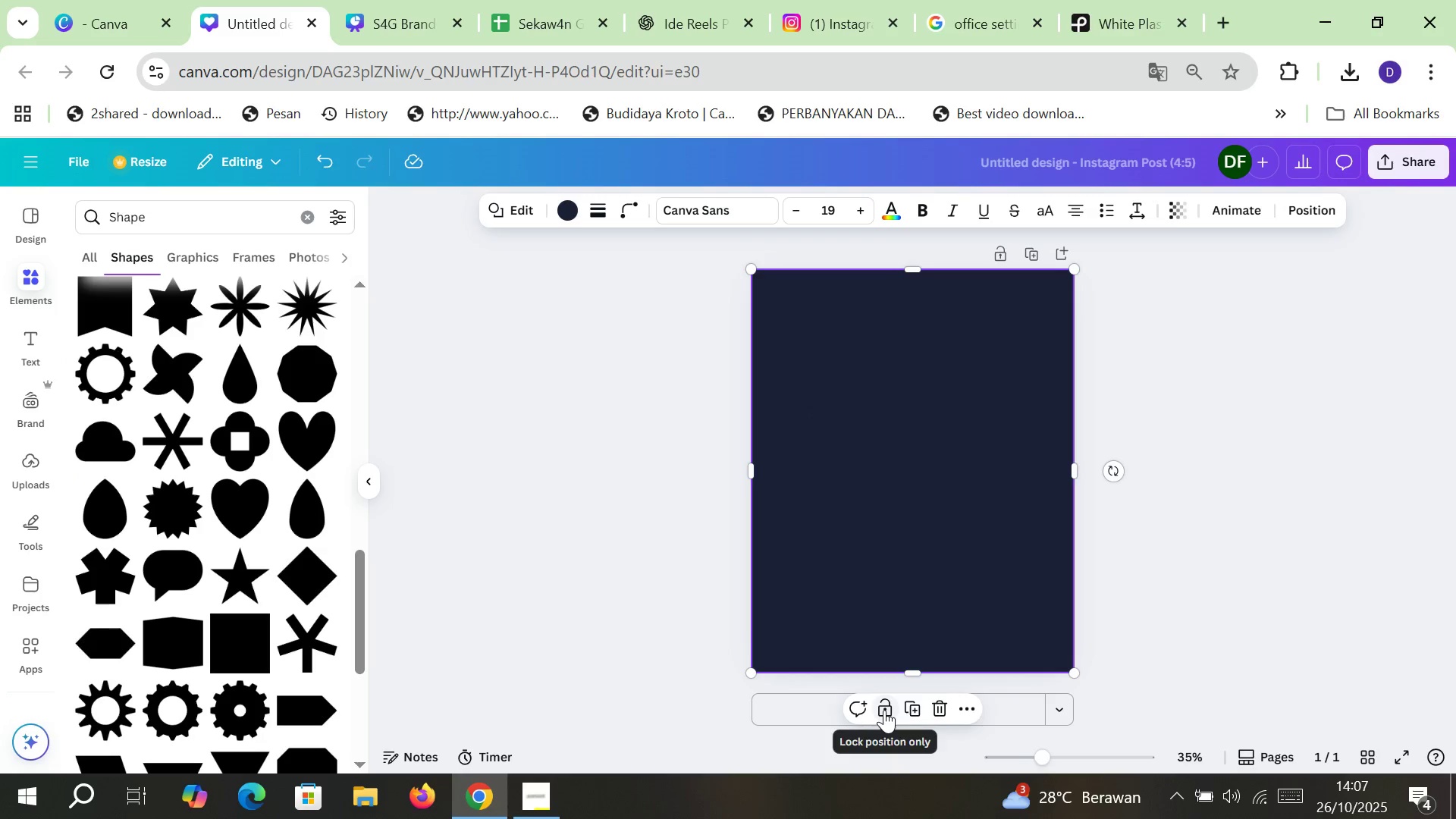 
key(Control+BracketLeft)
 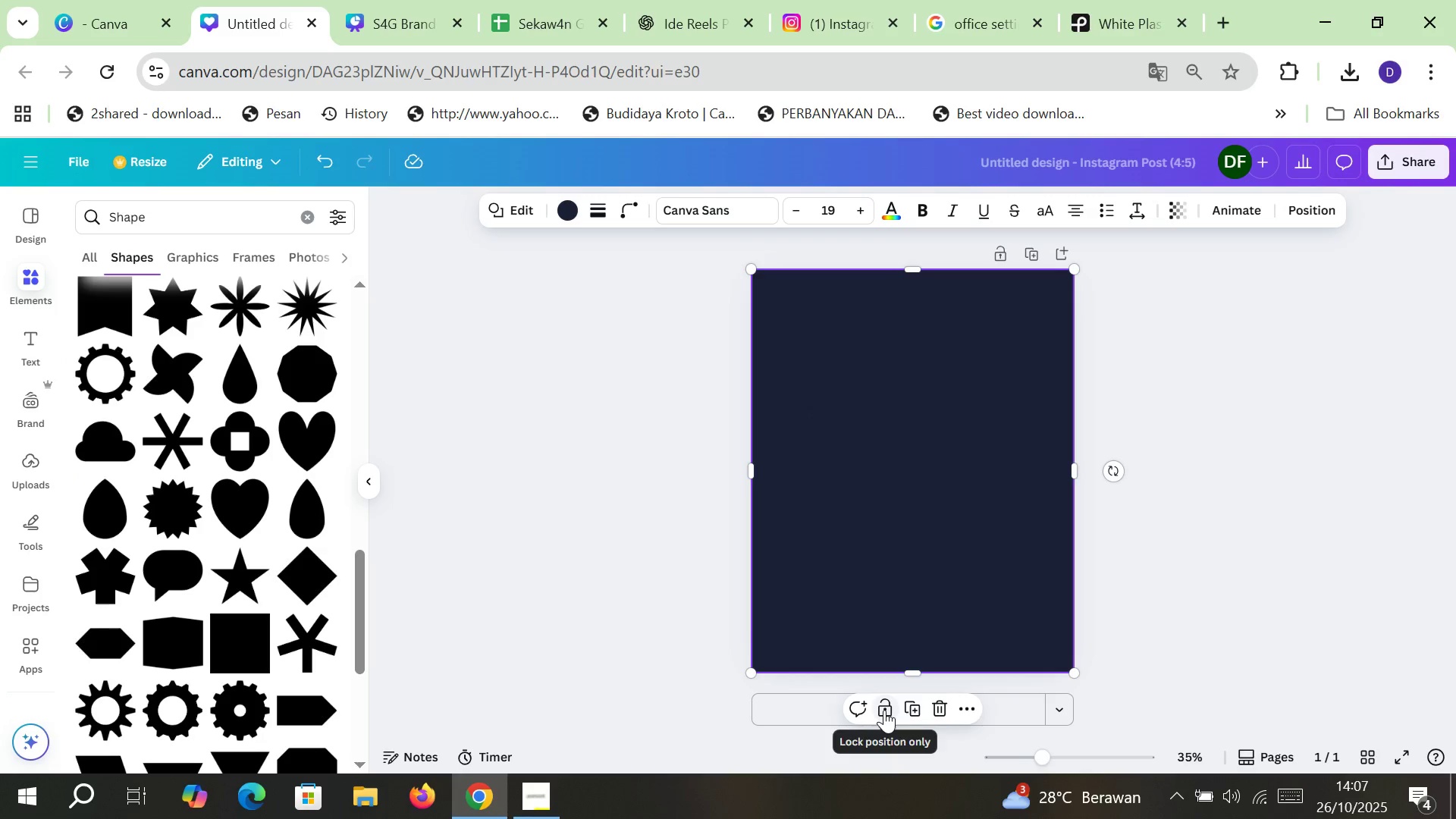 
left_click([884, 710])
 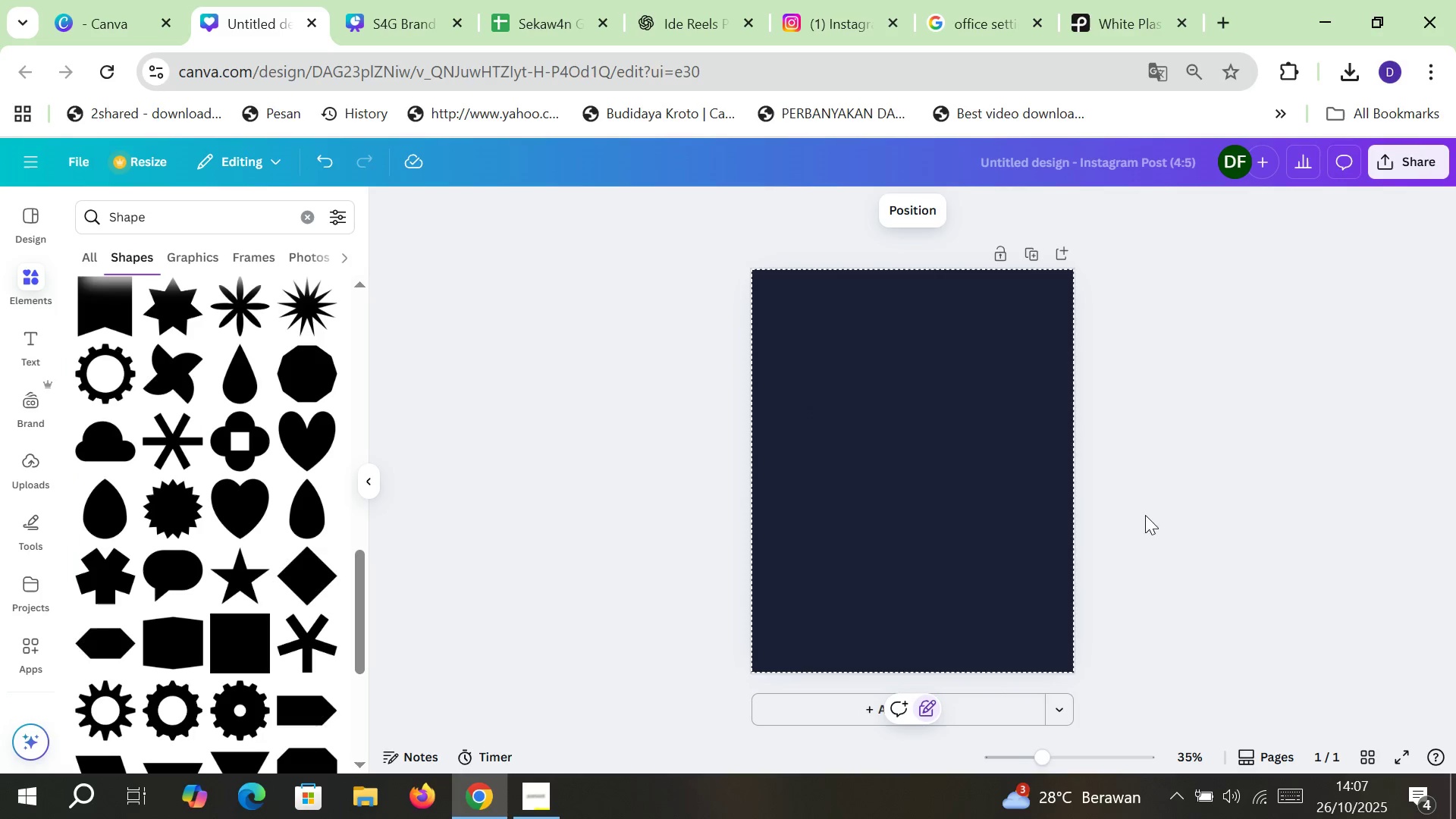 
left_click([1160, 487])
 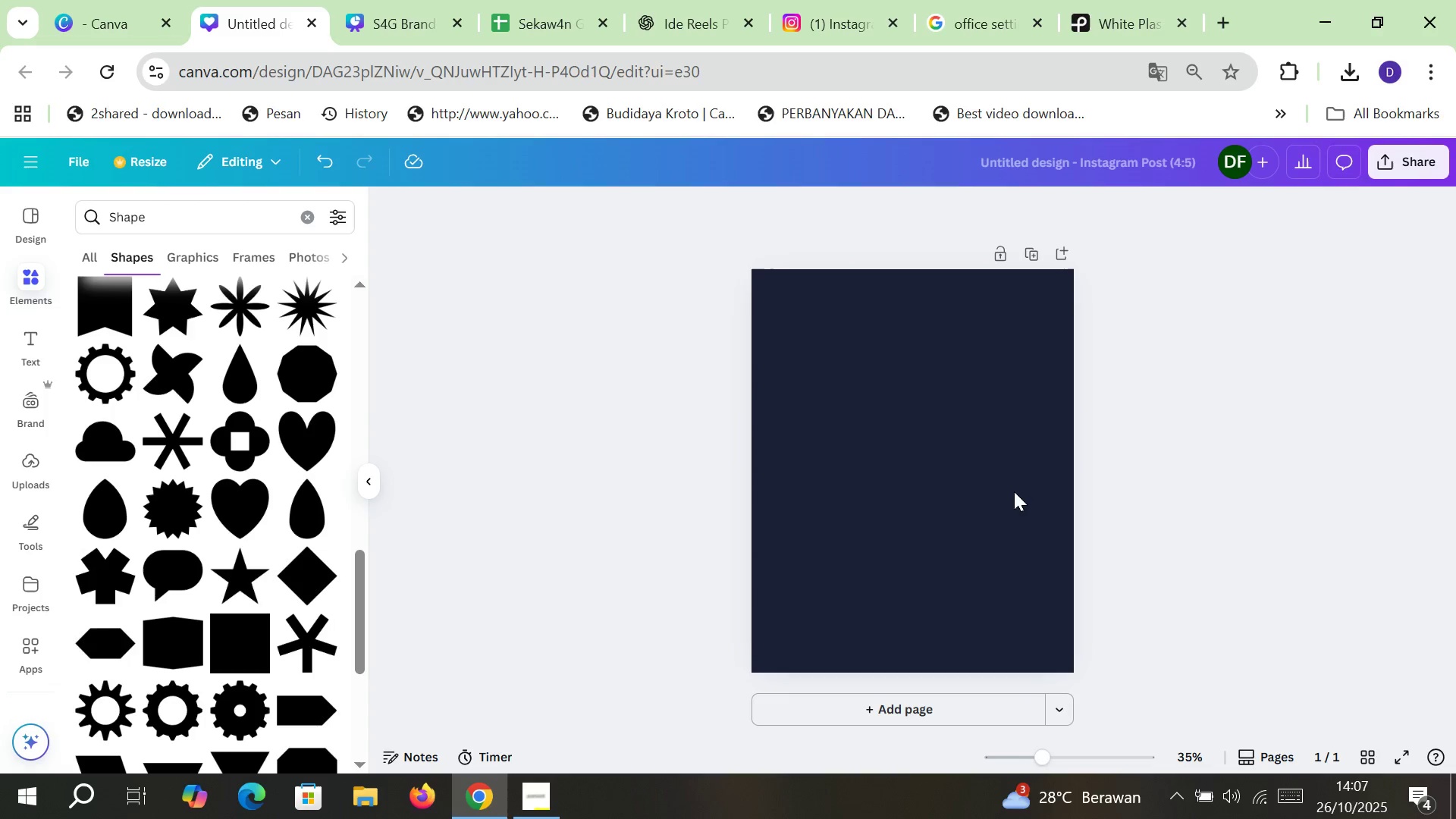 
left_click([993, 491])
 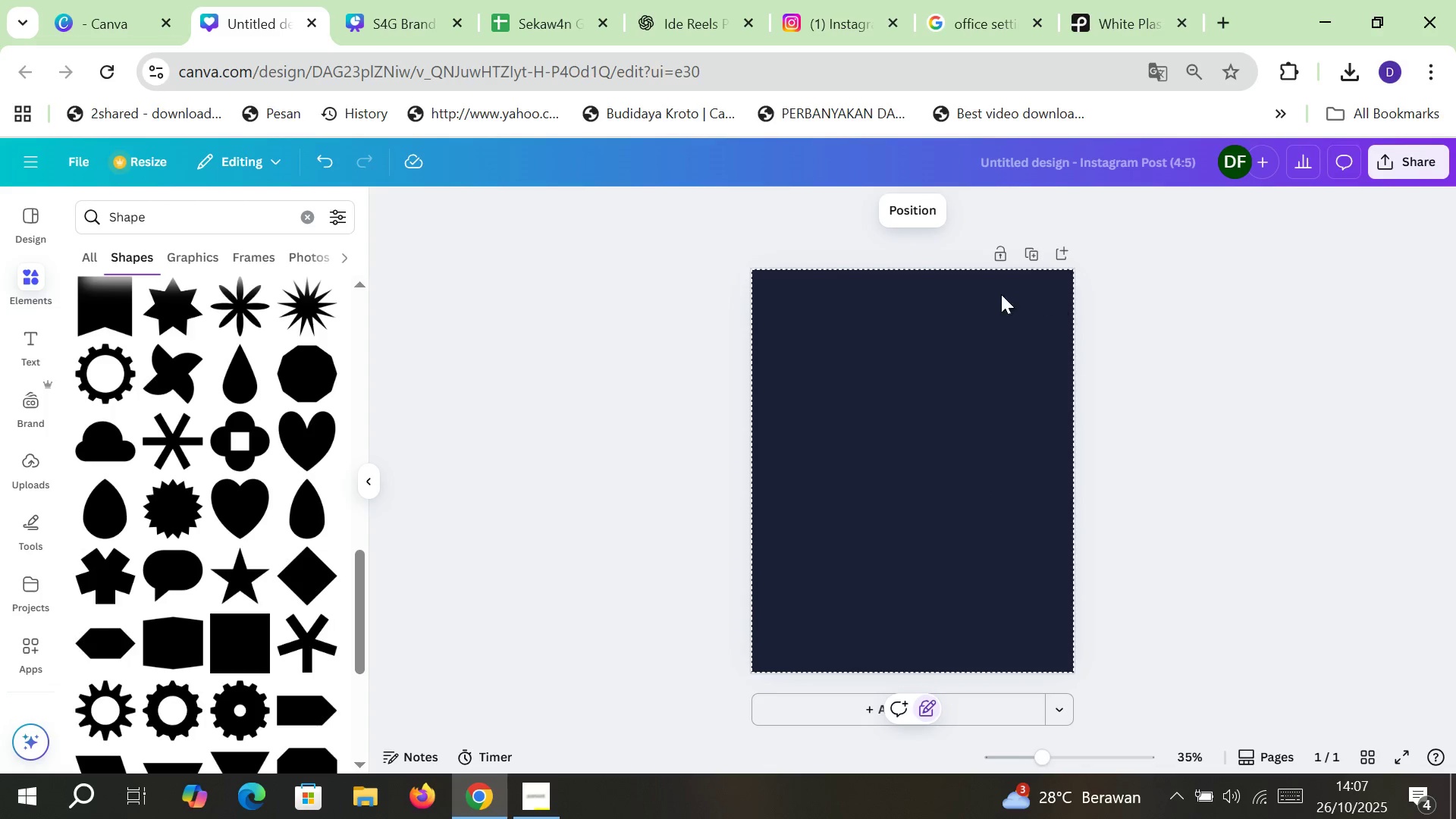 
scroll: coordinate [932, 419], scroll_direction: up, amount: 4.0
 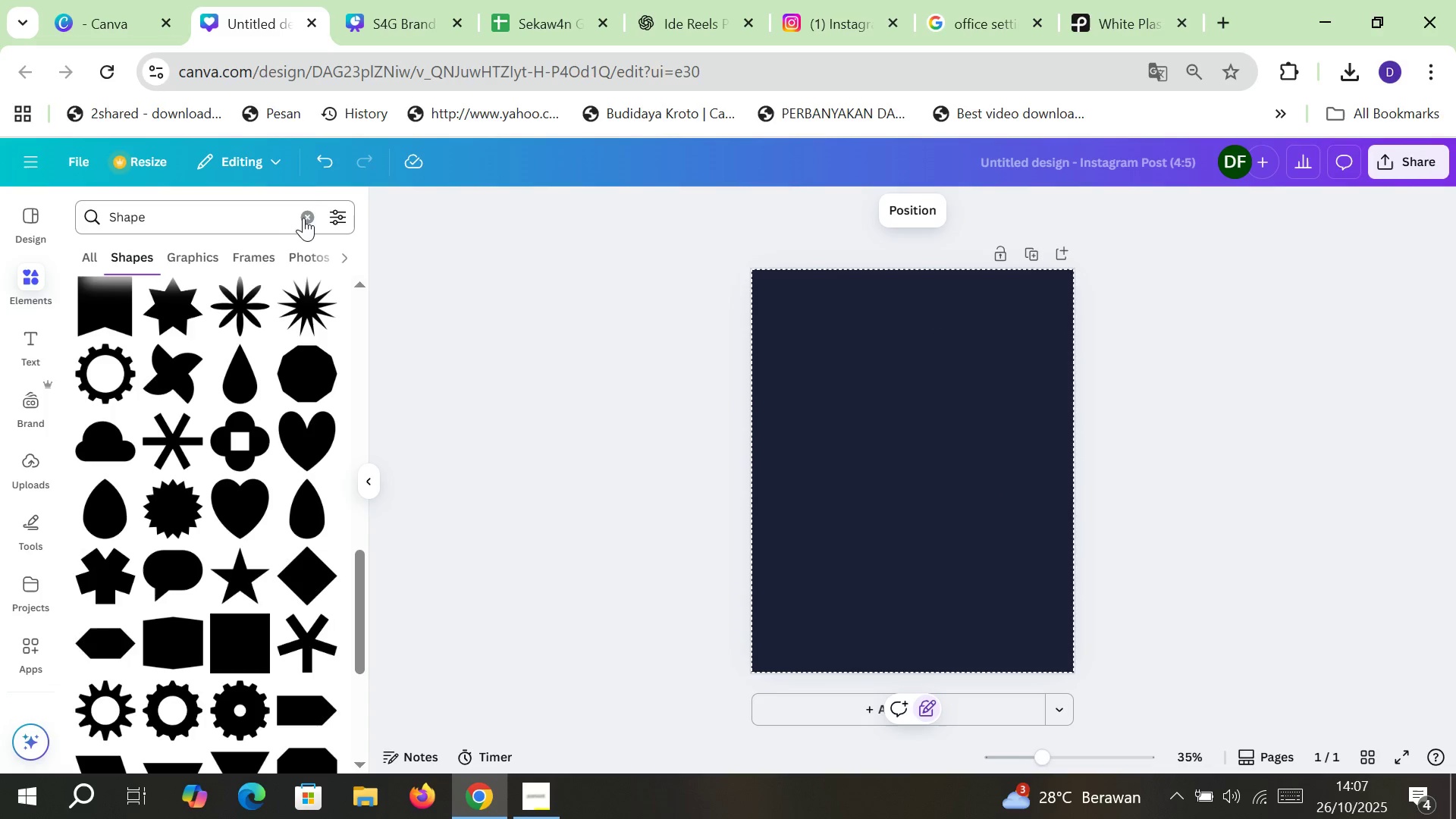 
left_click([298, 213])
 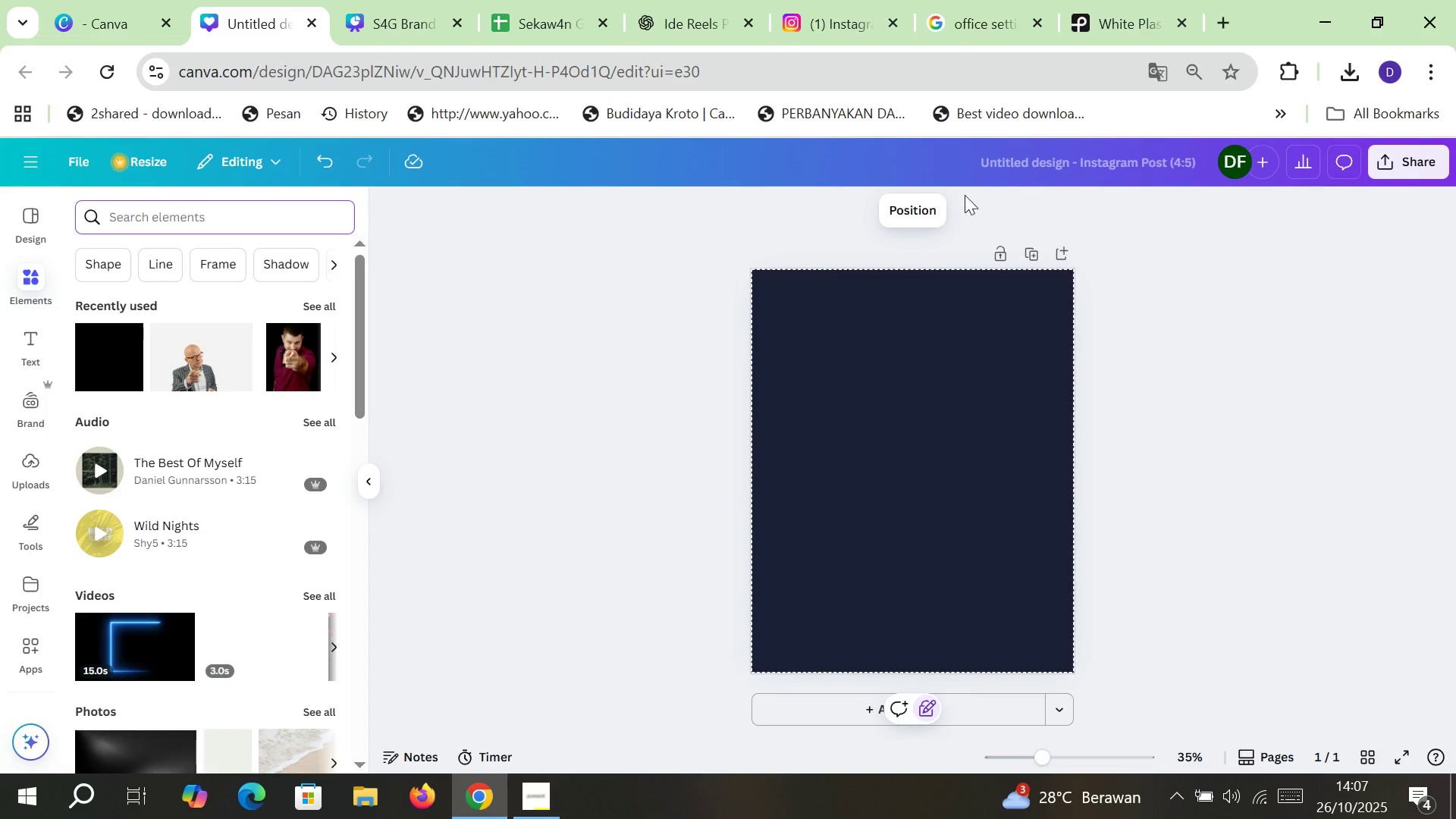 
left_click([912, 209])
 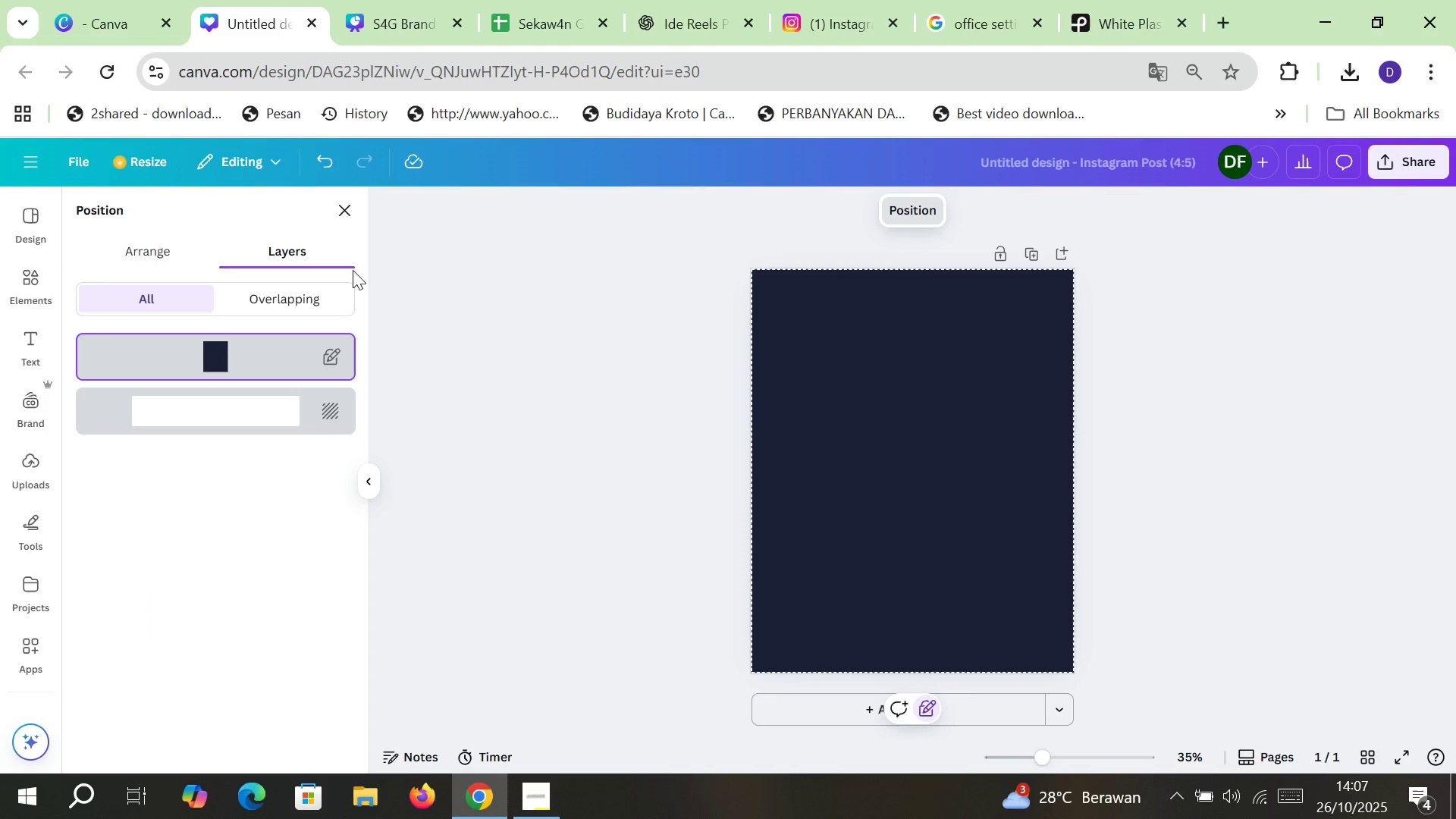 
left_click([350, 215])
 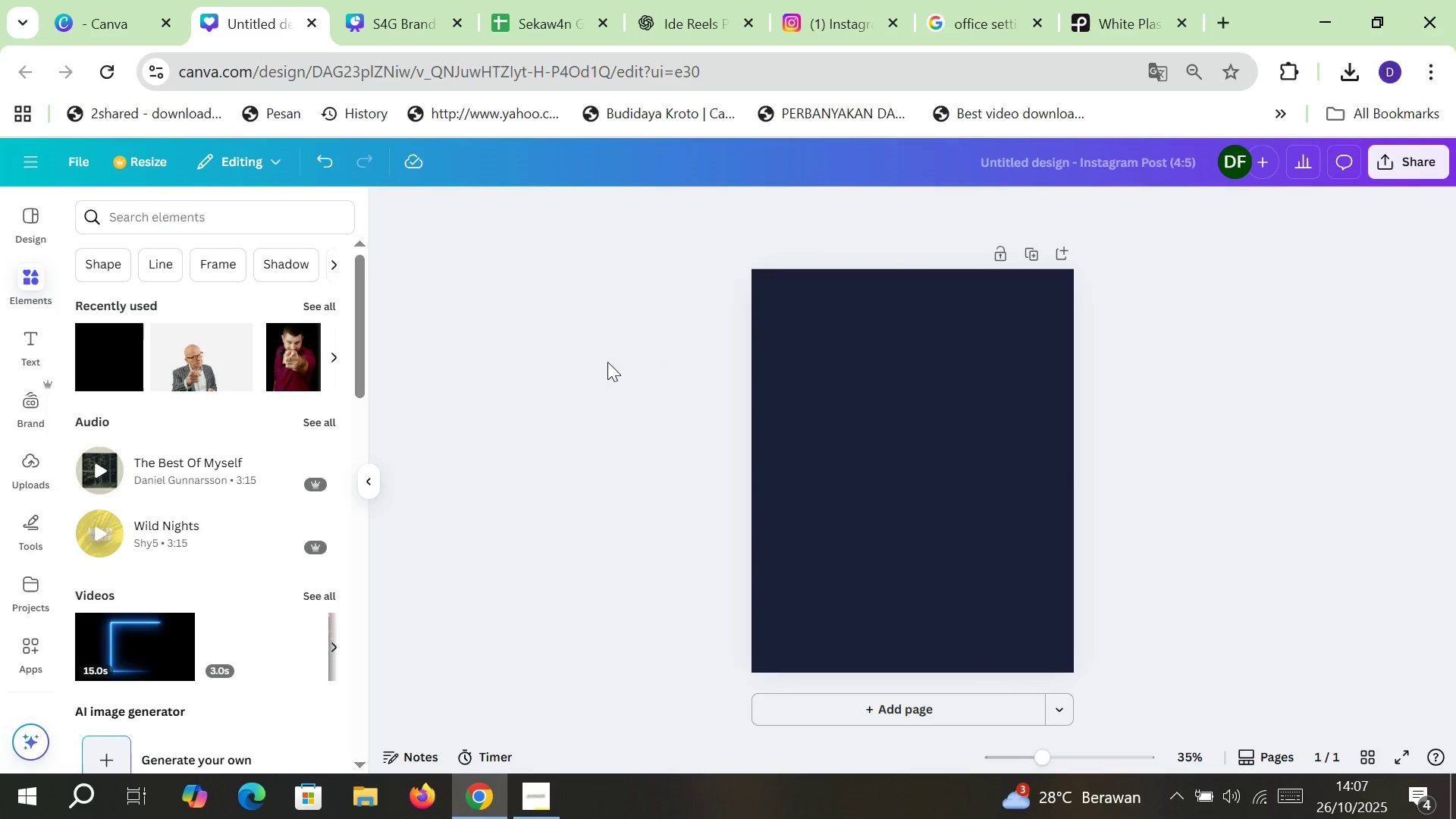 
double_click([645, 389])
 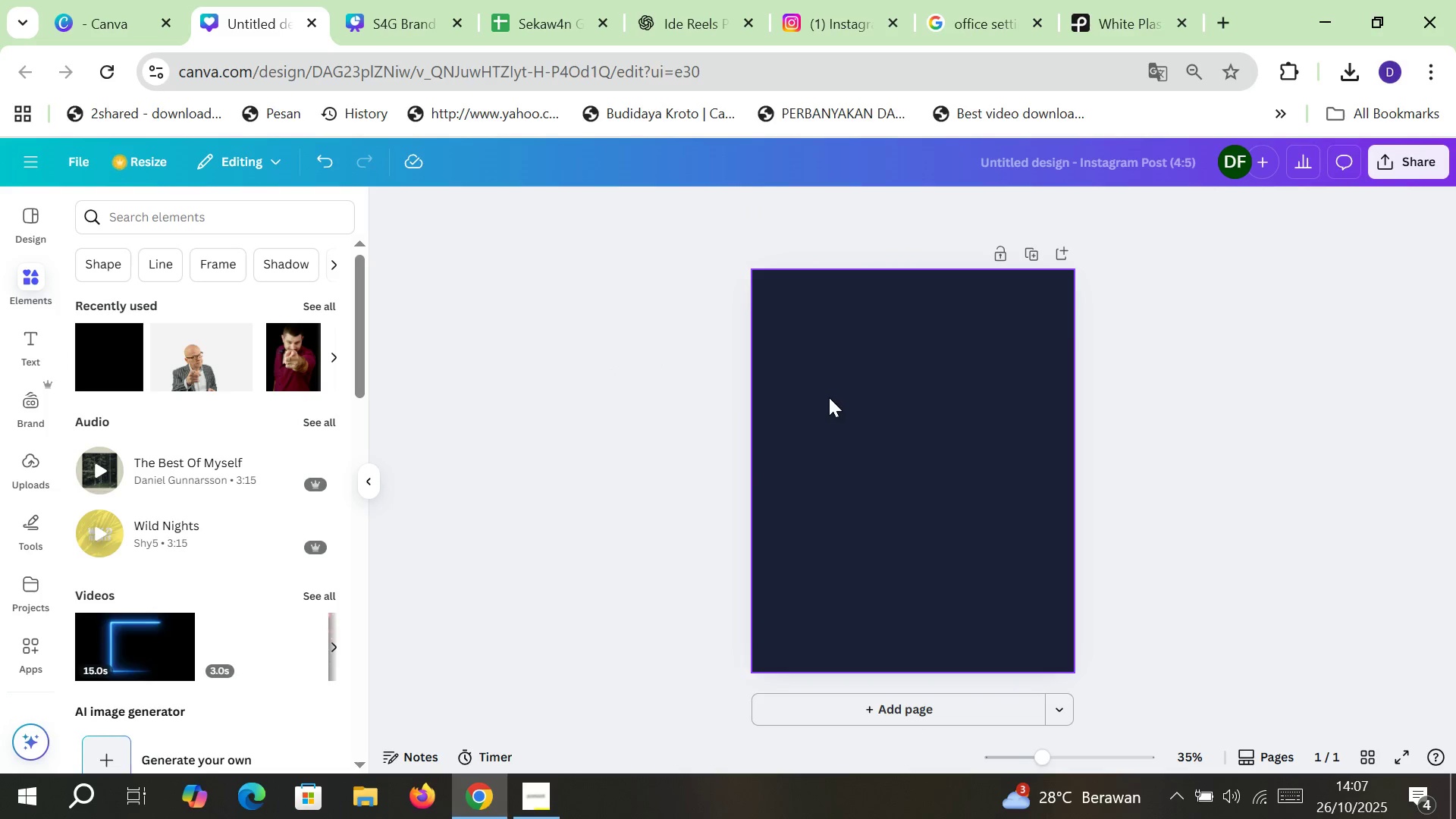 
left_click([829, 397])
 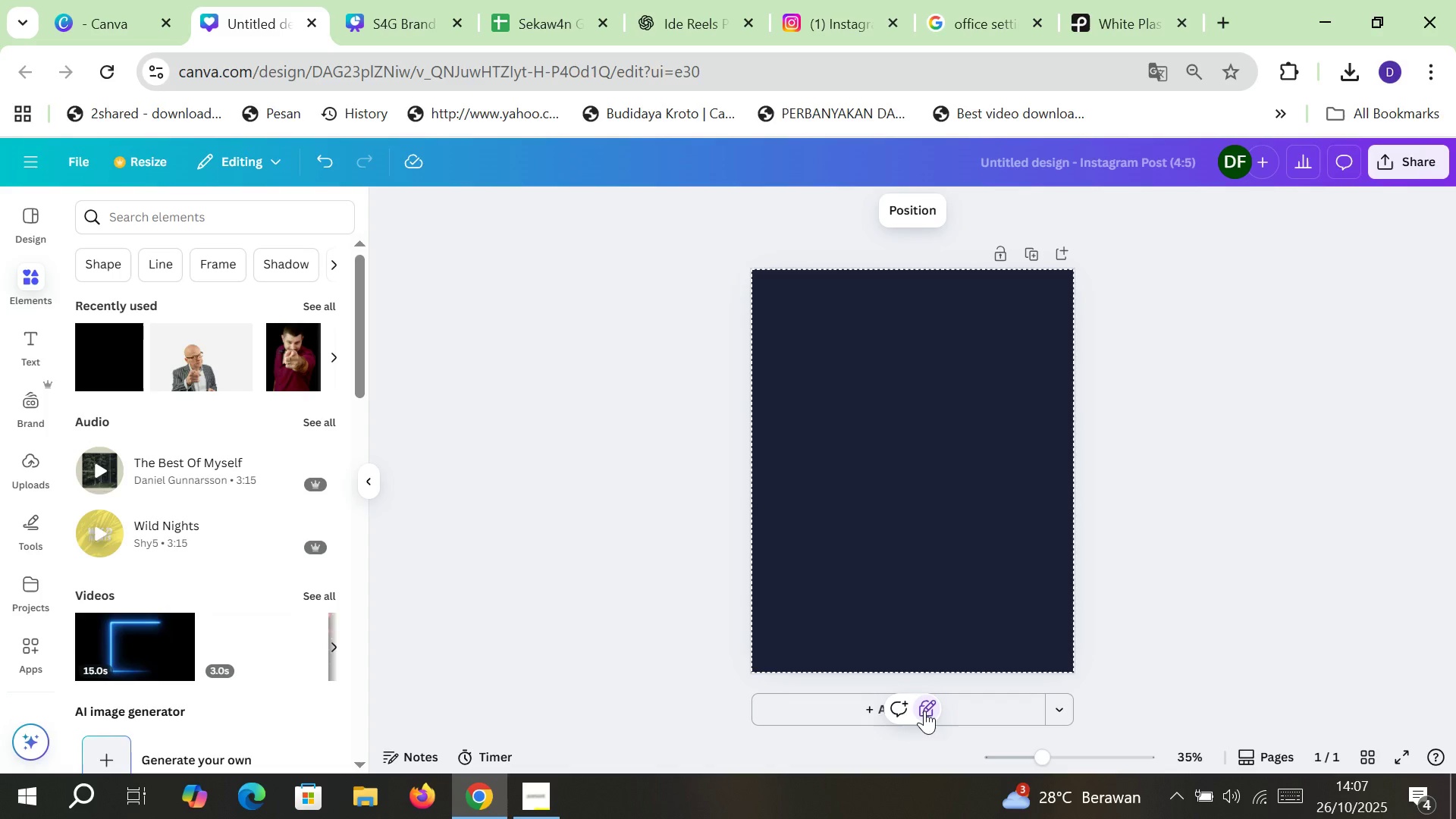 
left_click([924, 710])
 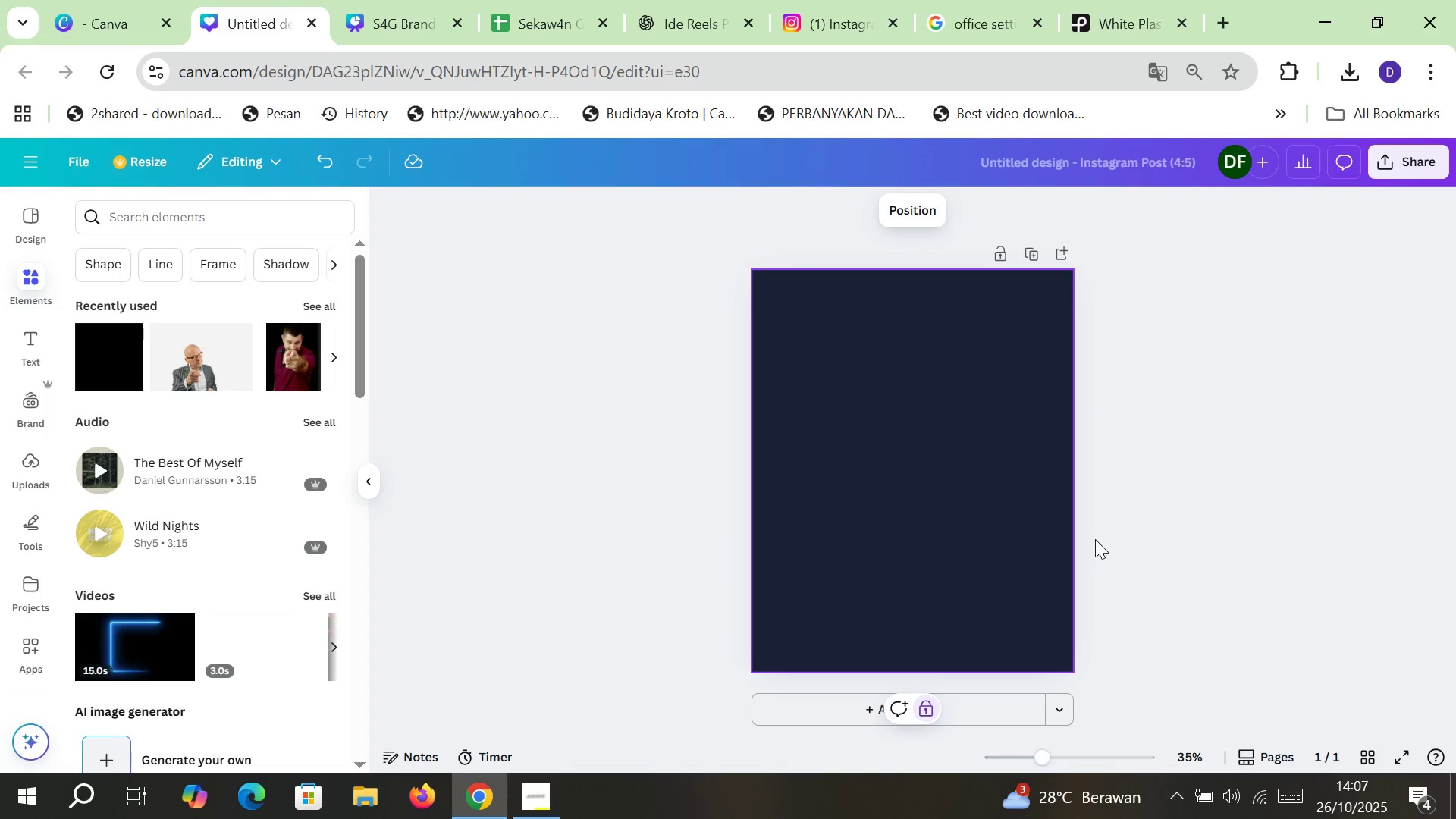 
left_click([1095, 538])
 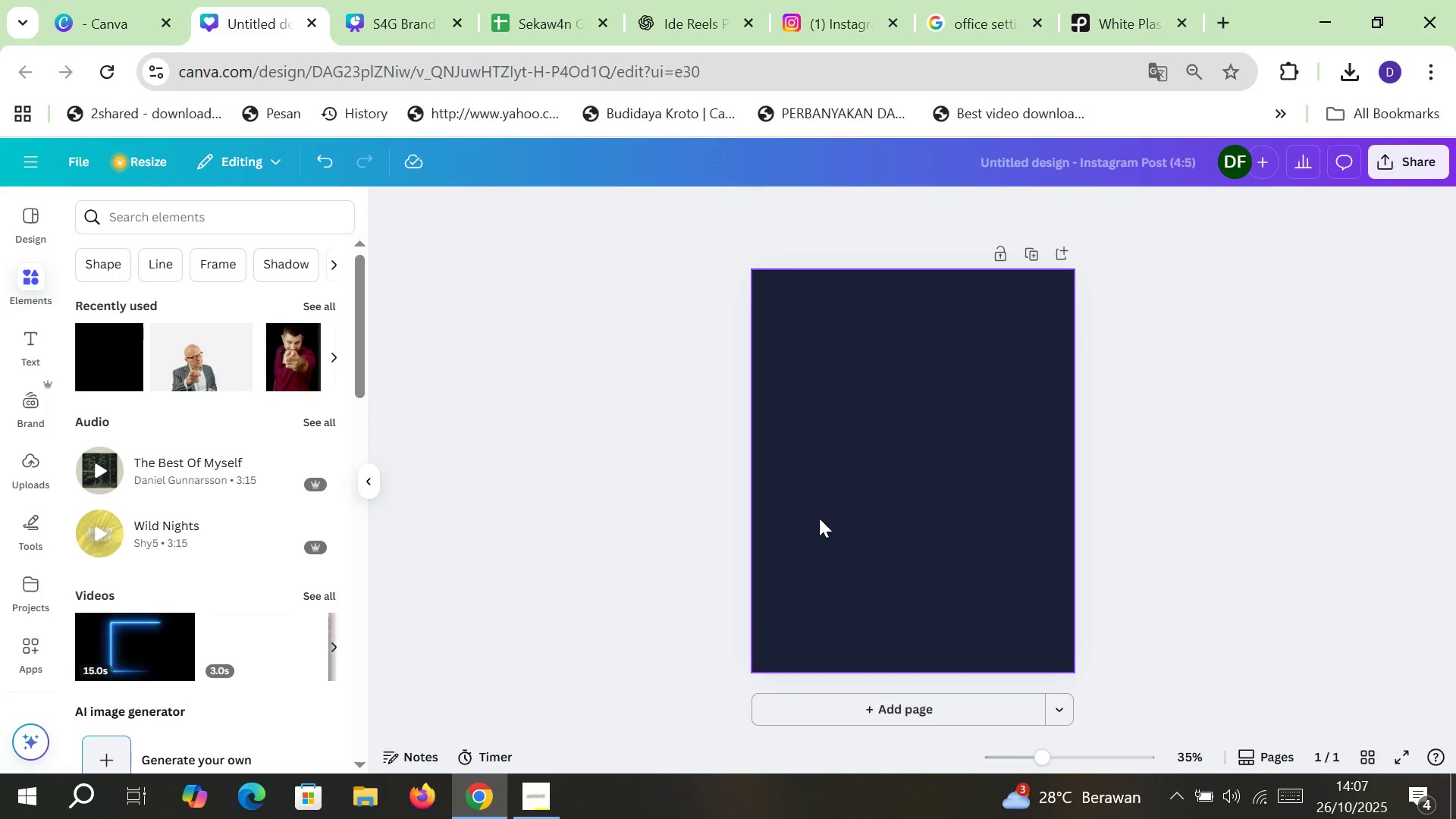 
left_click([901, 477])
 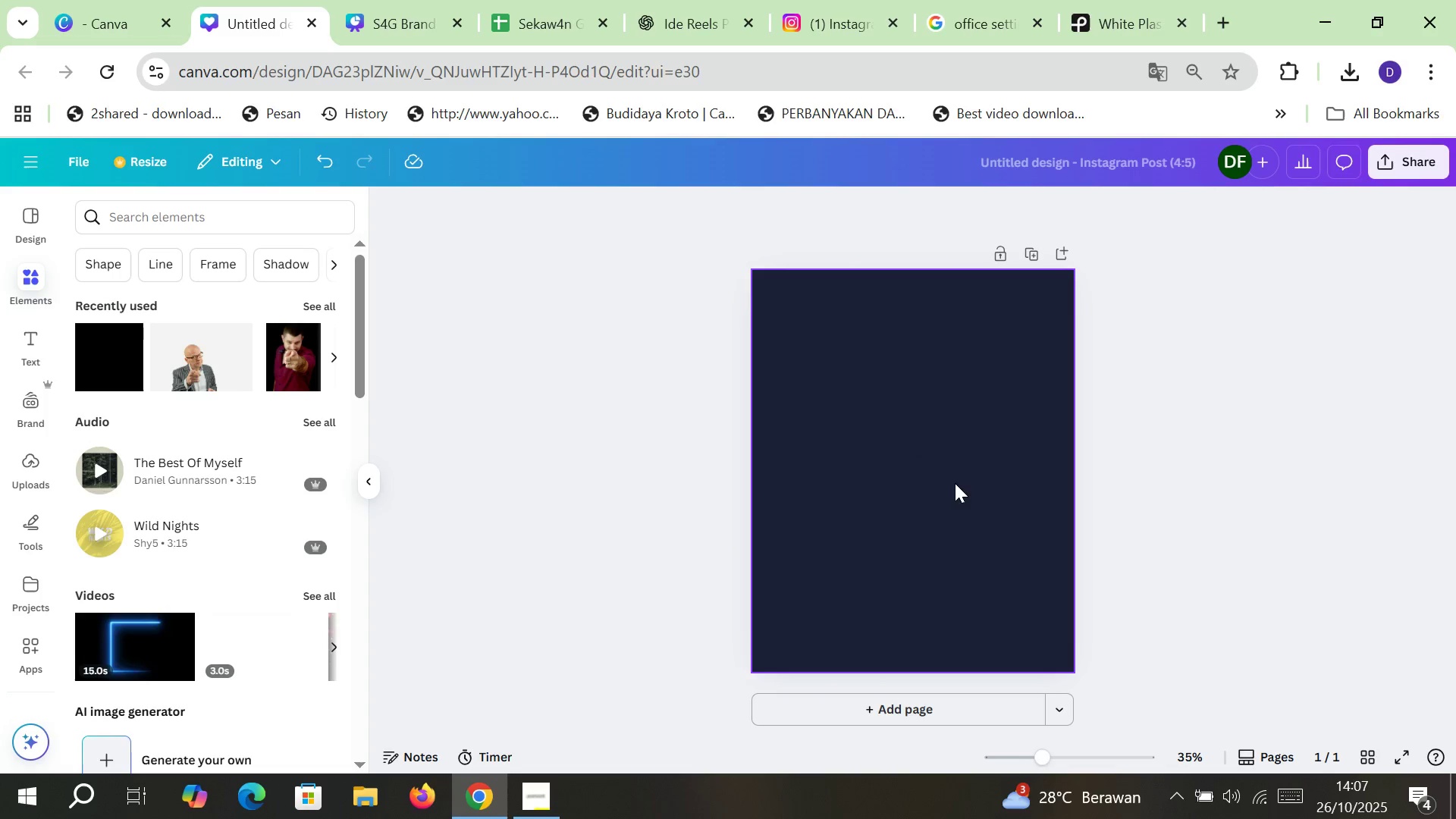 
left_click([942, 483])
 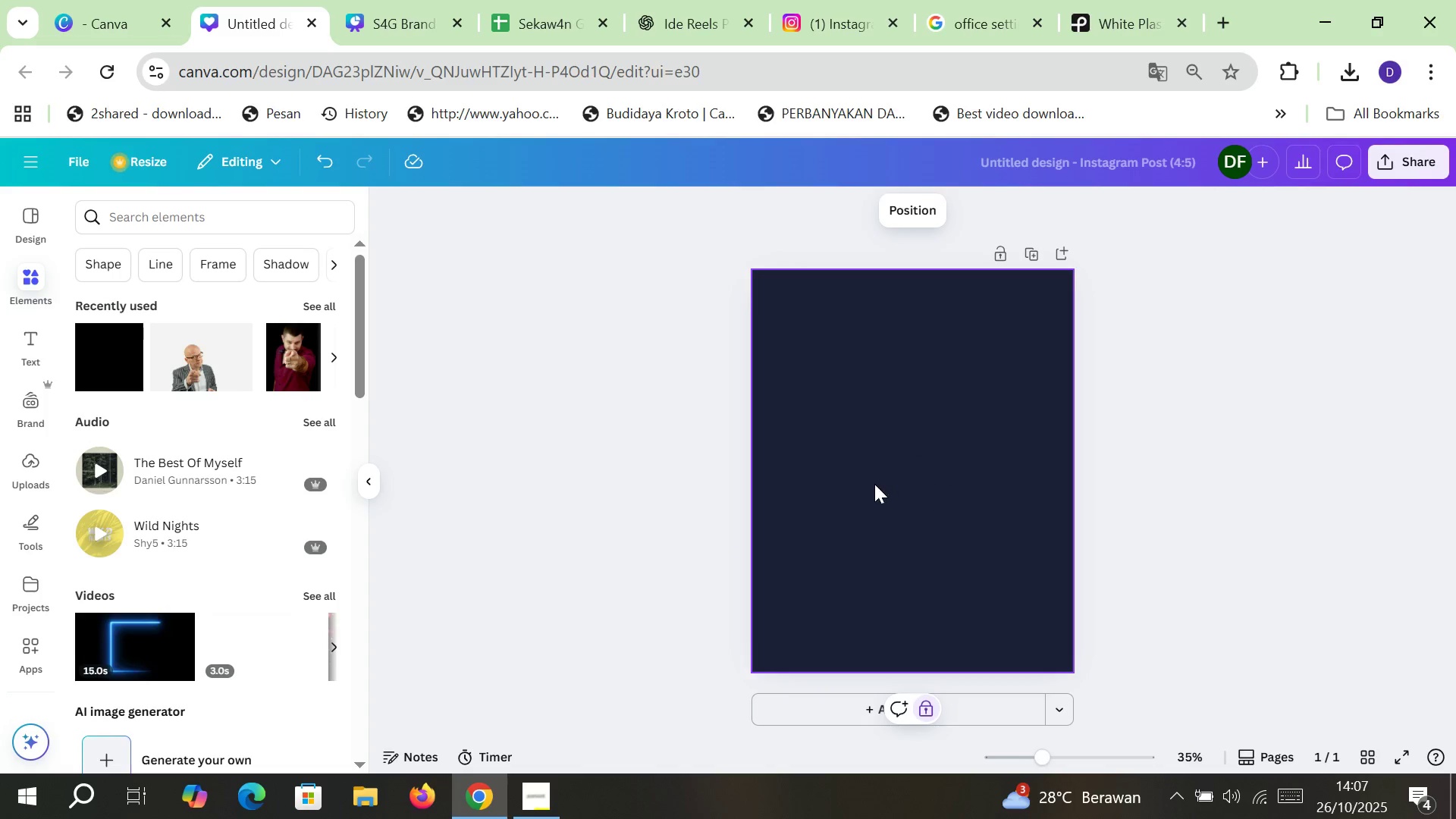 
scroll: coordinate [874, 484], scroll_direction: up, amount: 3.0
 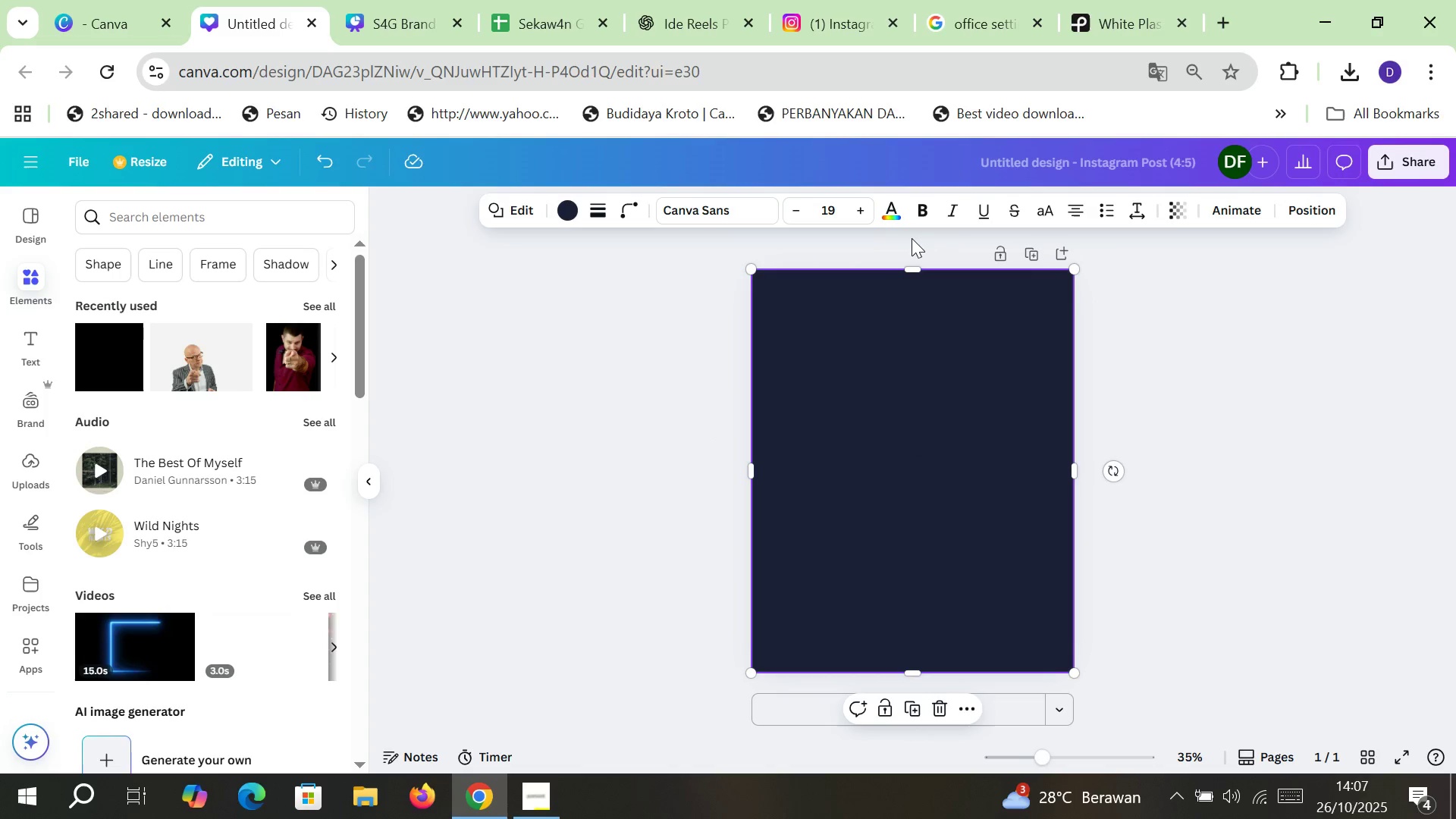 
wait(6.35)
 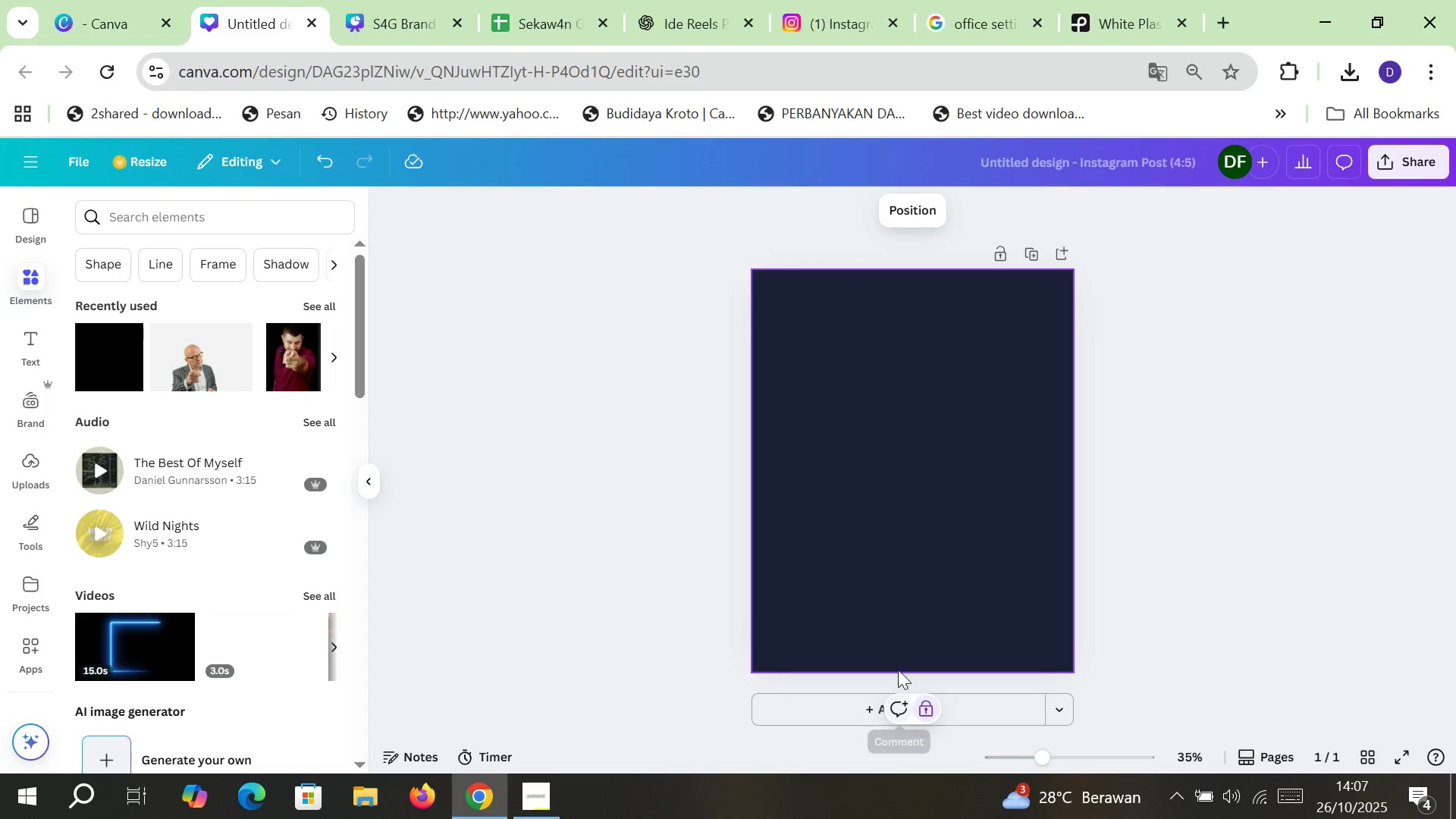 
left_click([1176, 211])
 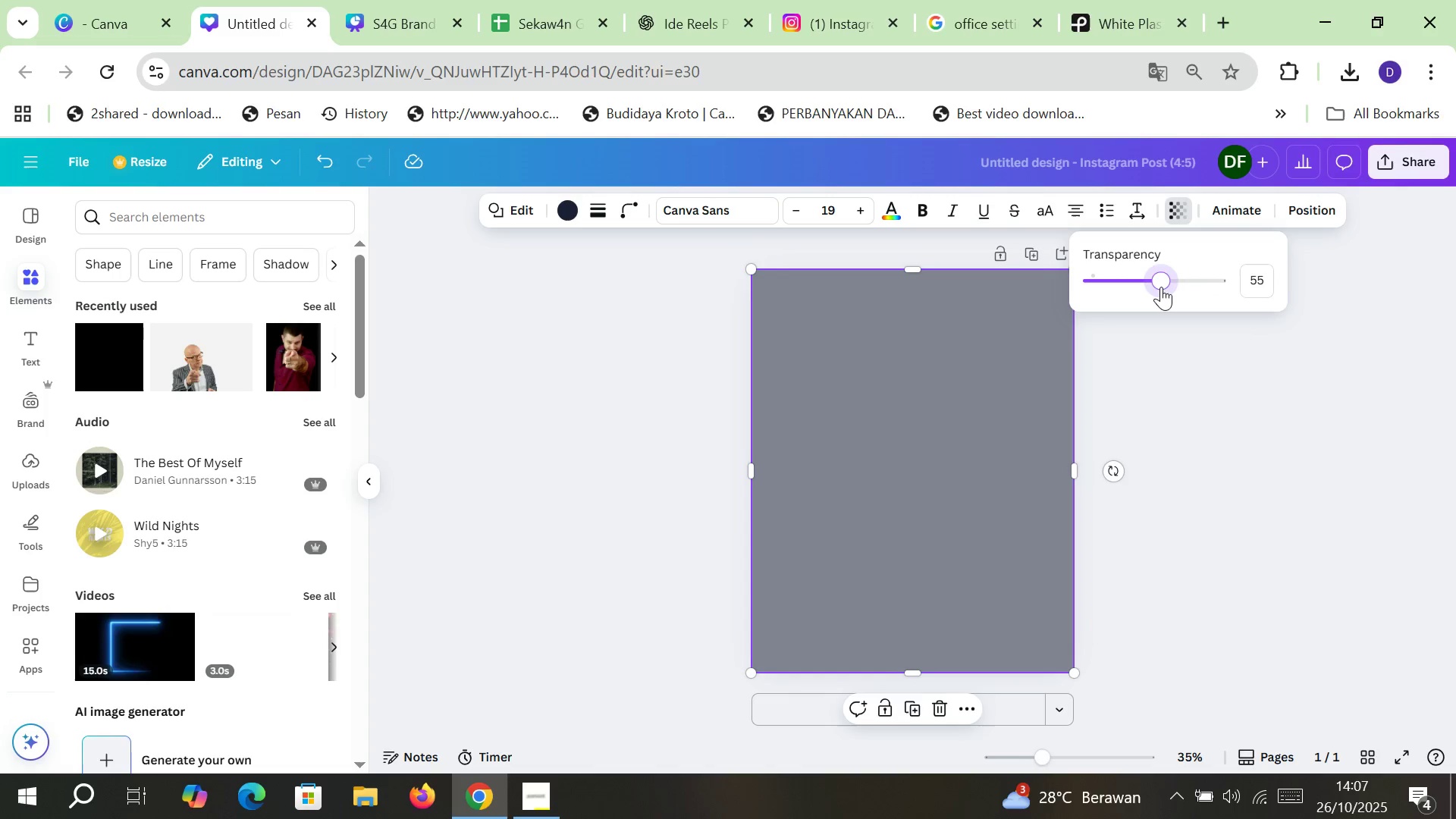 
left_click([1262, 283])
 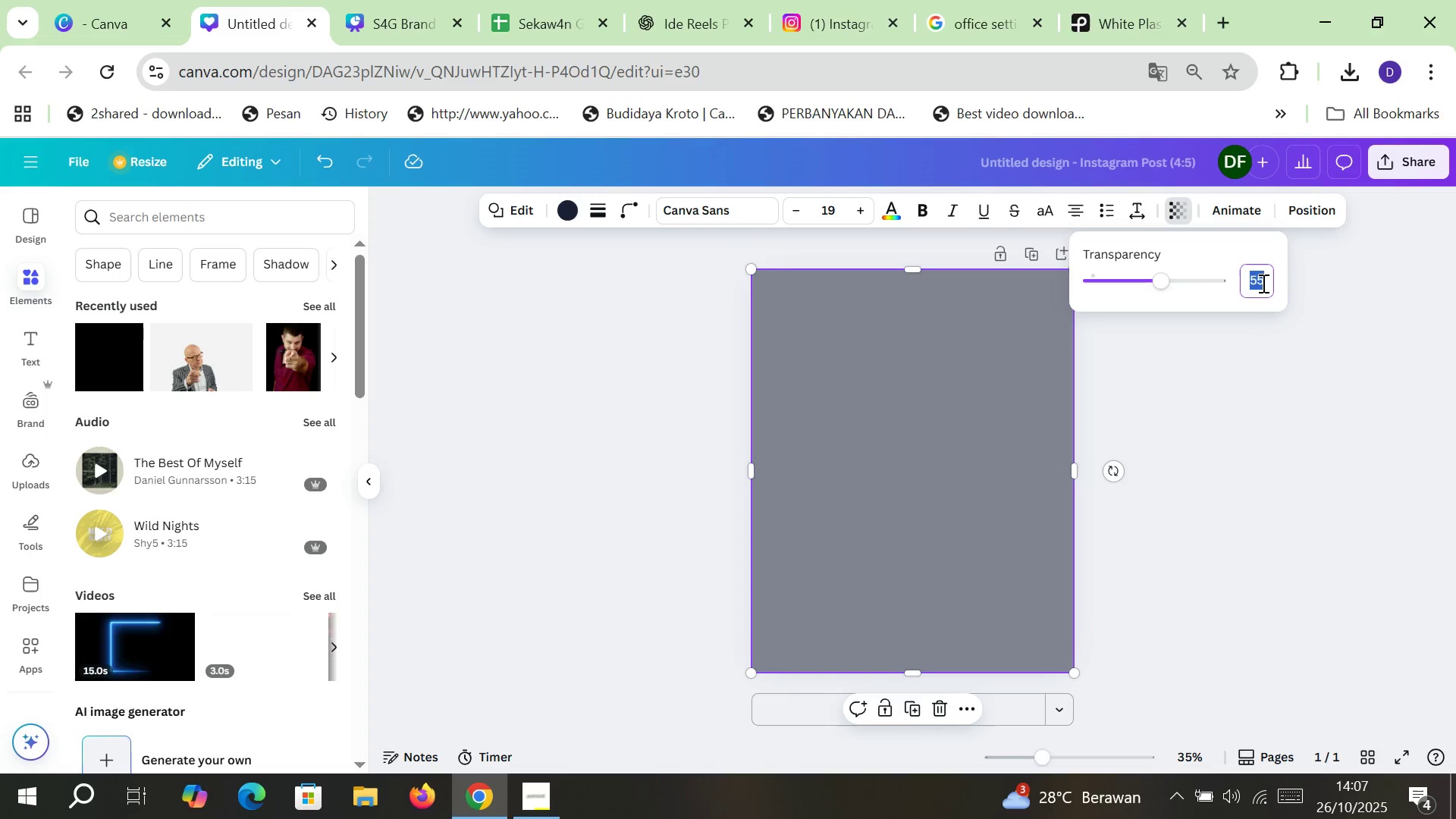 
type(50)
 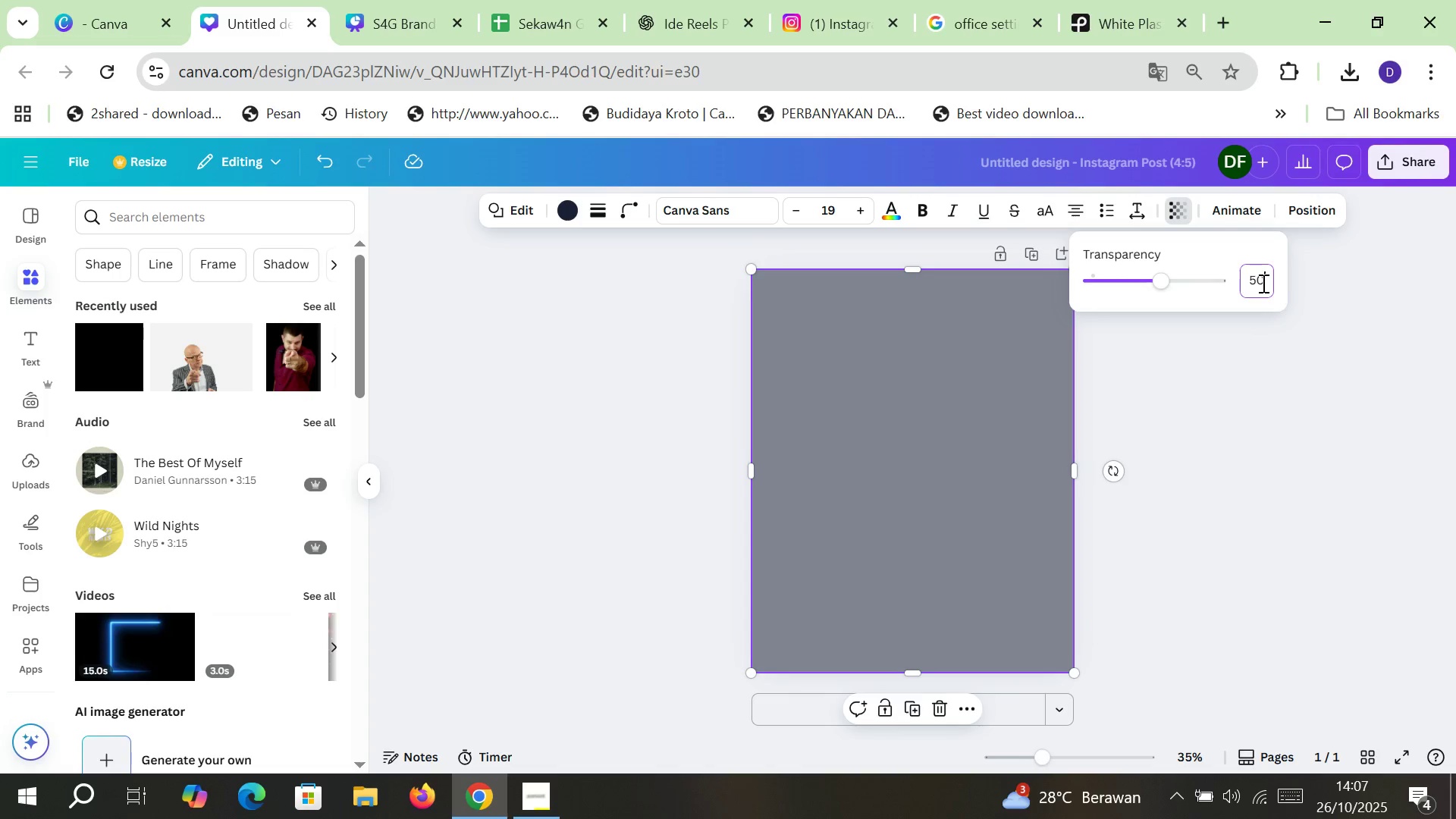 
key(Enter)
 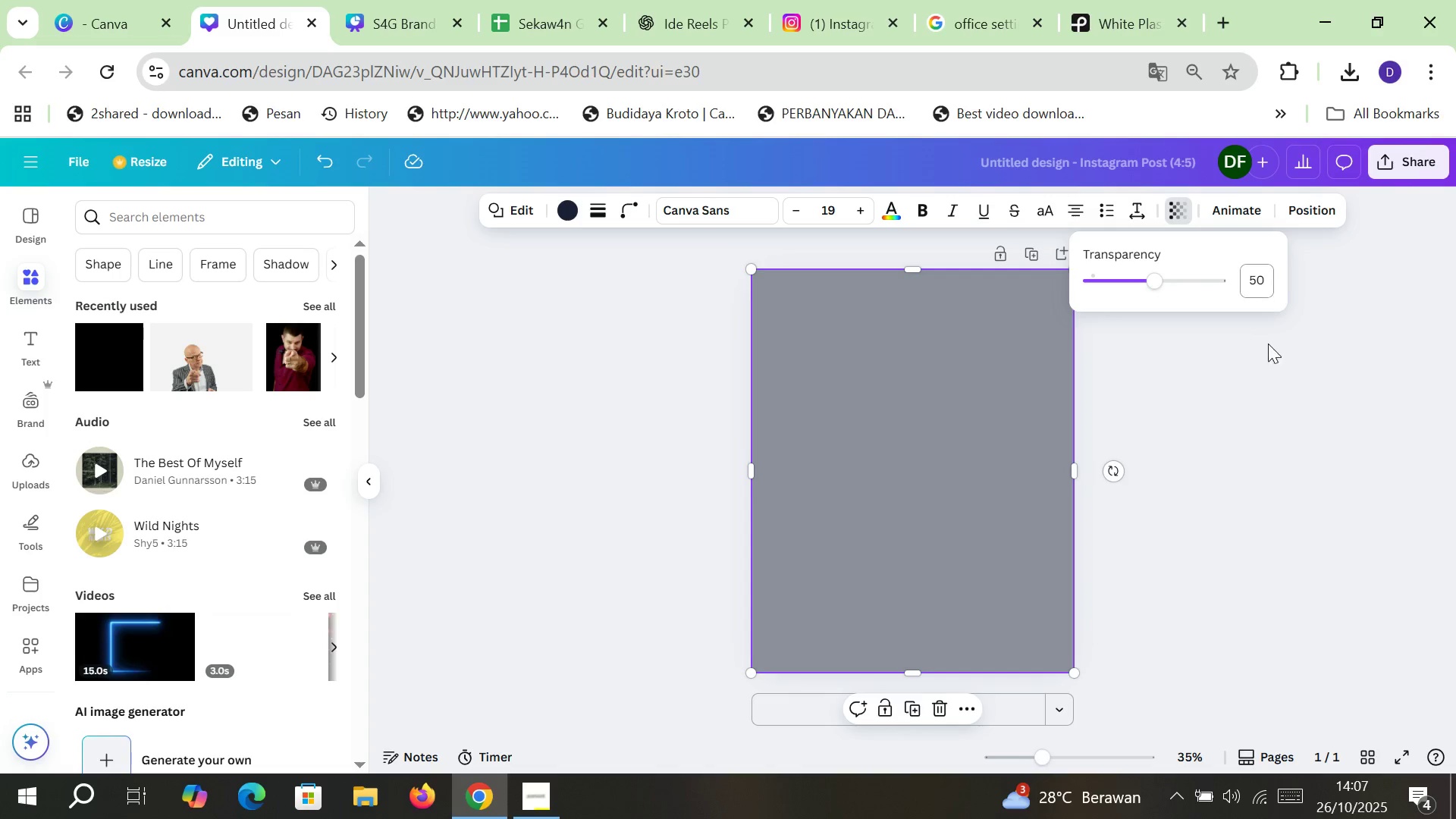 
left_click([1257, 423])
 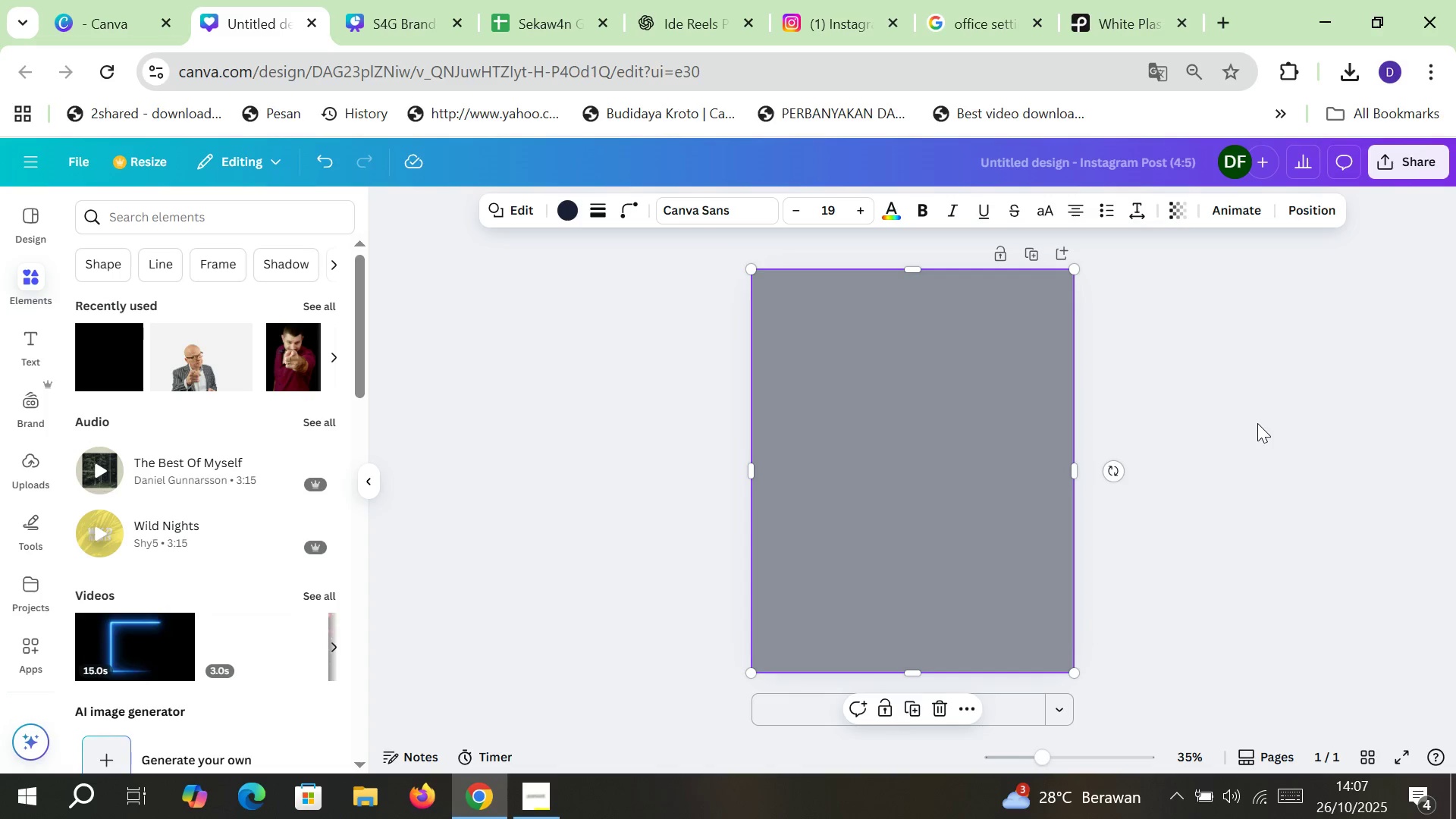 
left_click([1257, 423])
 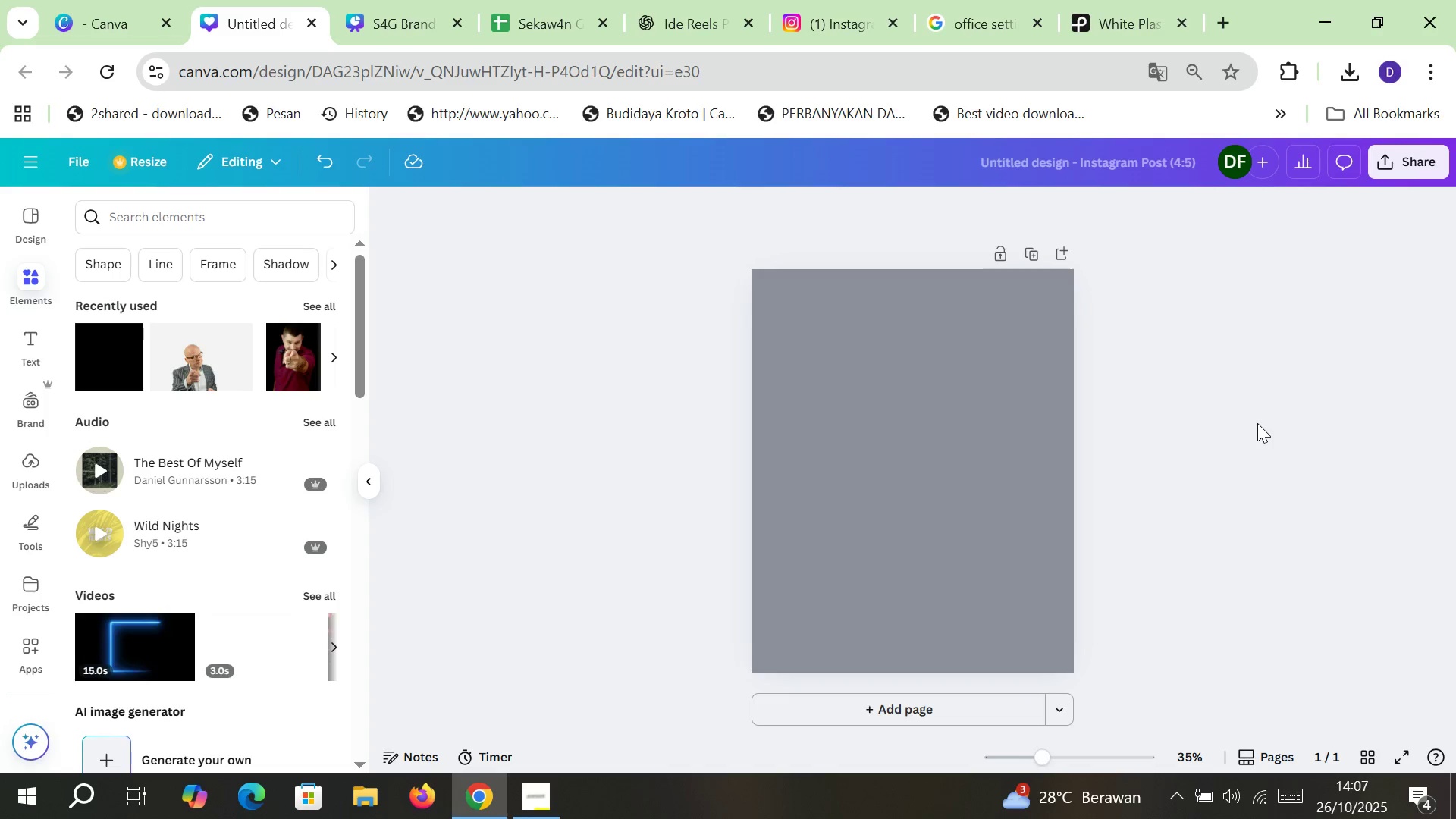 
wait(12.25)
 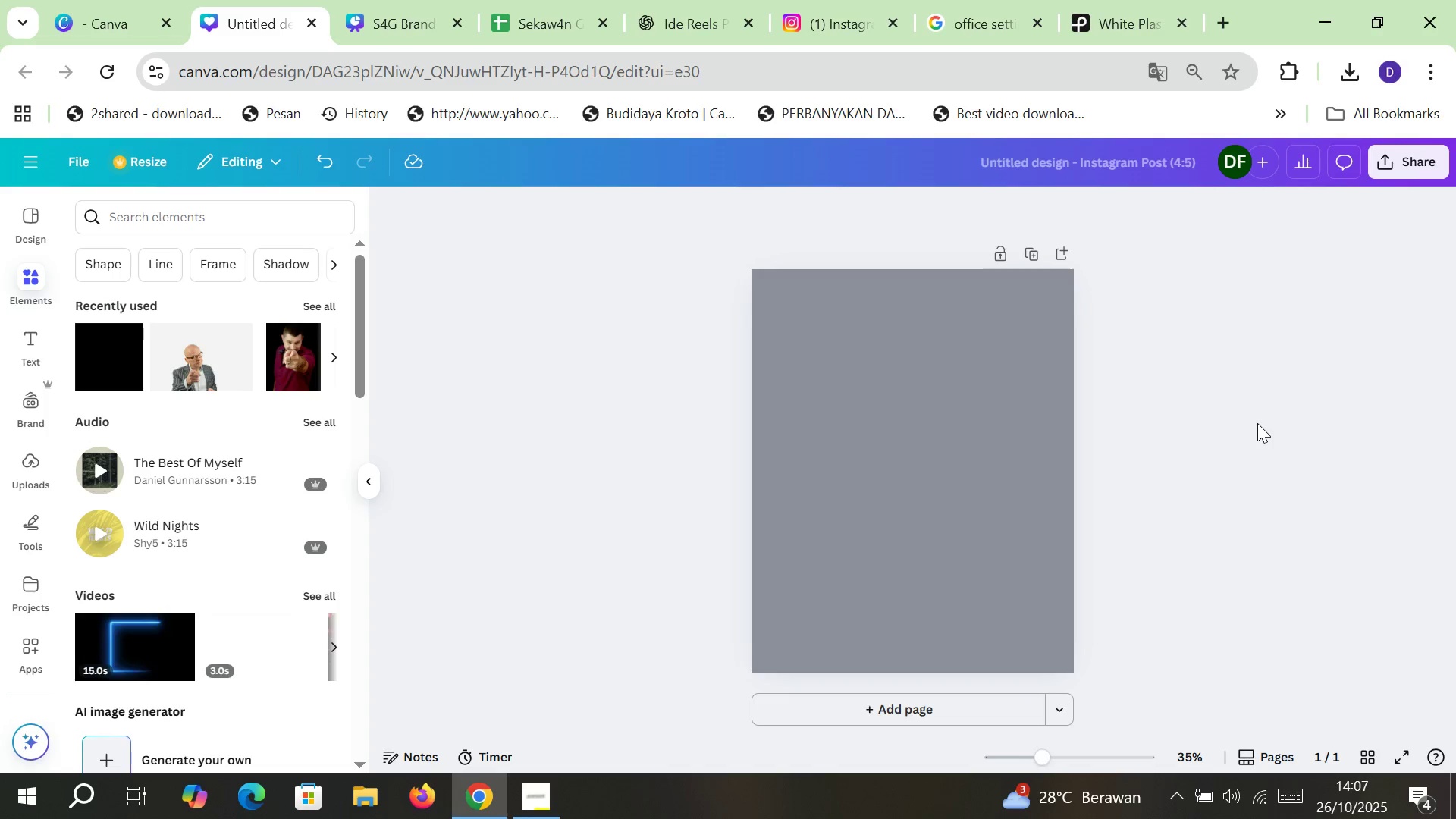 
left_click([231, 218])
 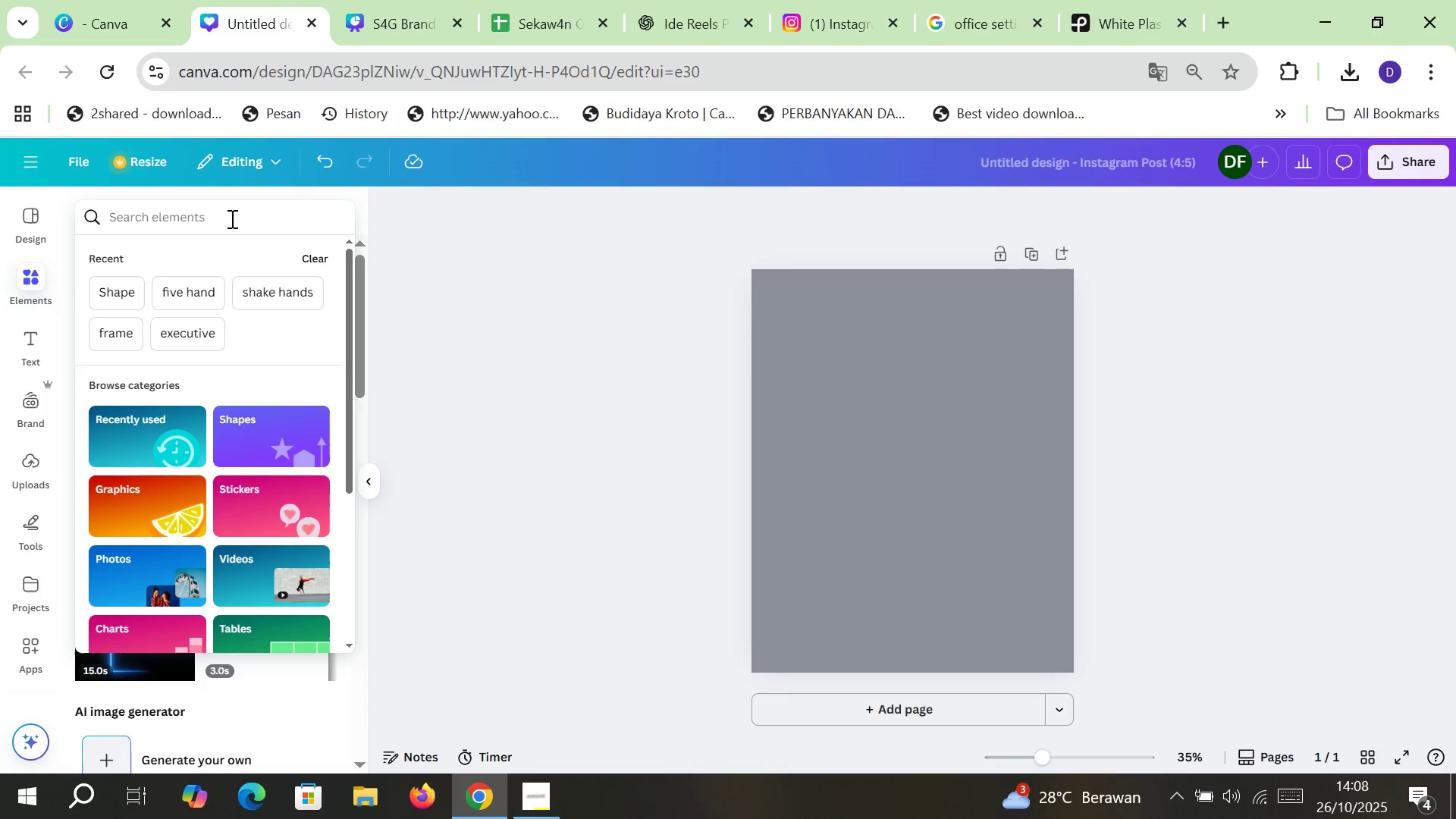 
type(enlight)
 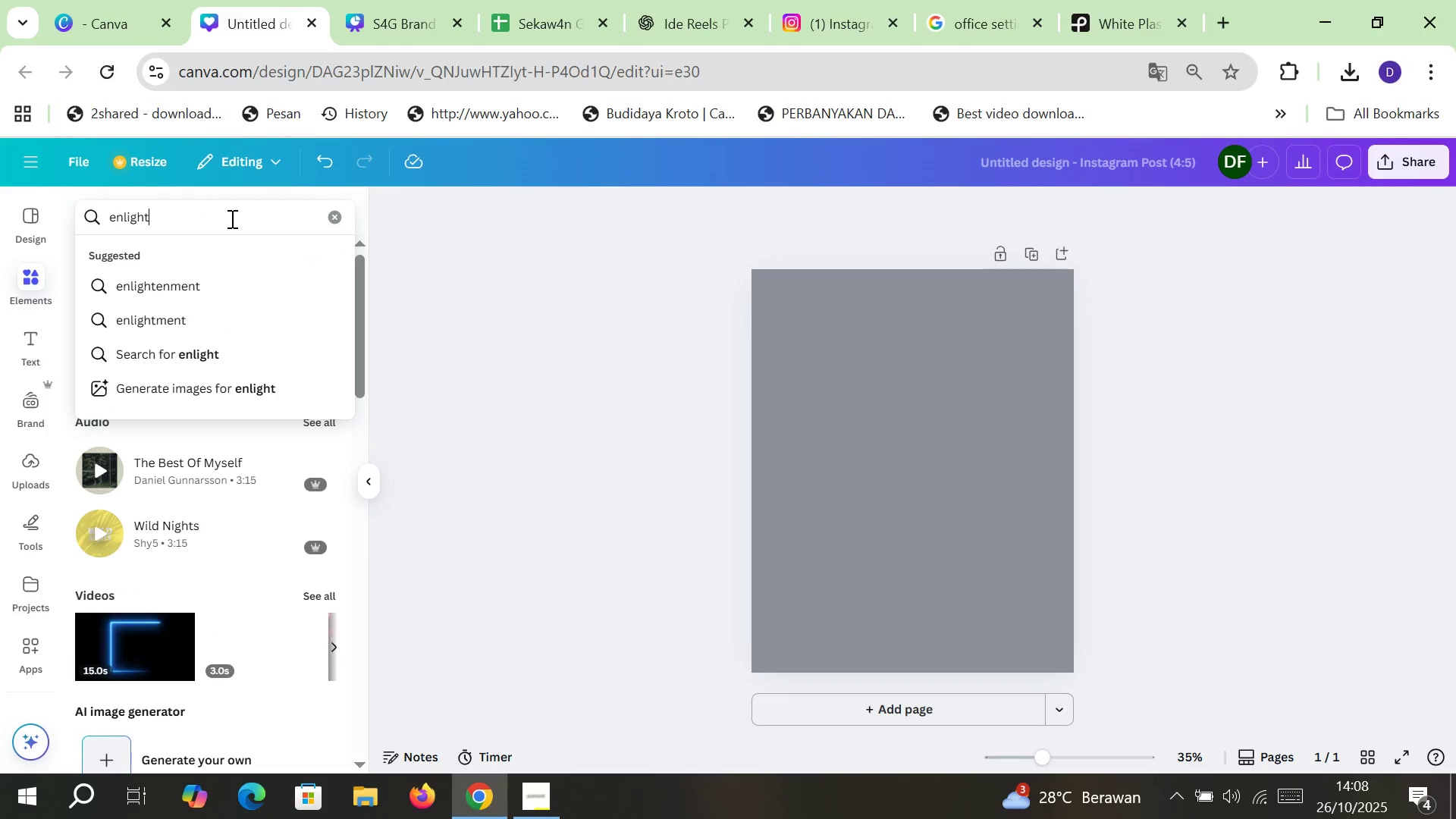 
key(ArrowDown)
 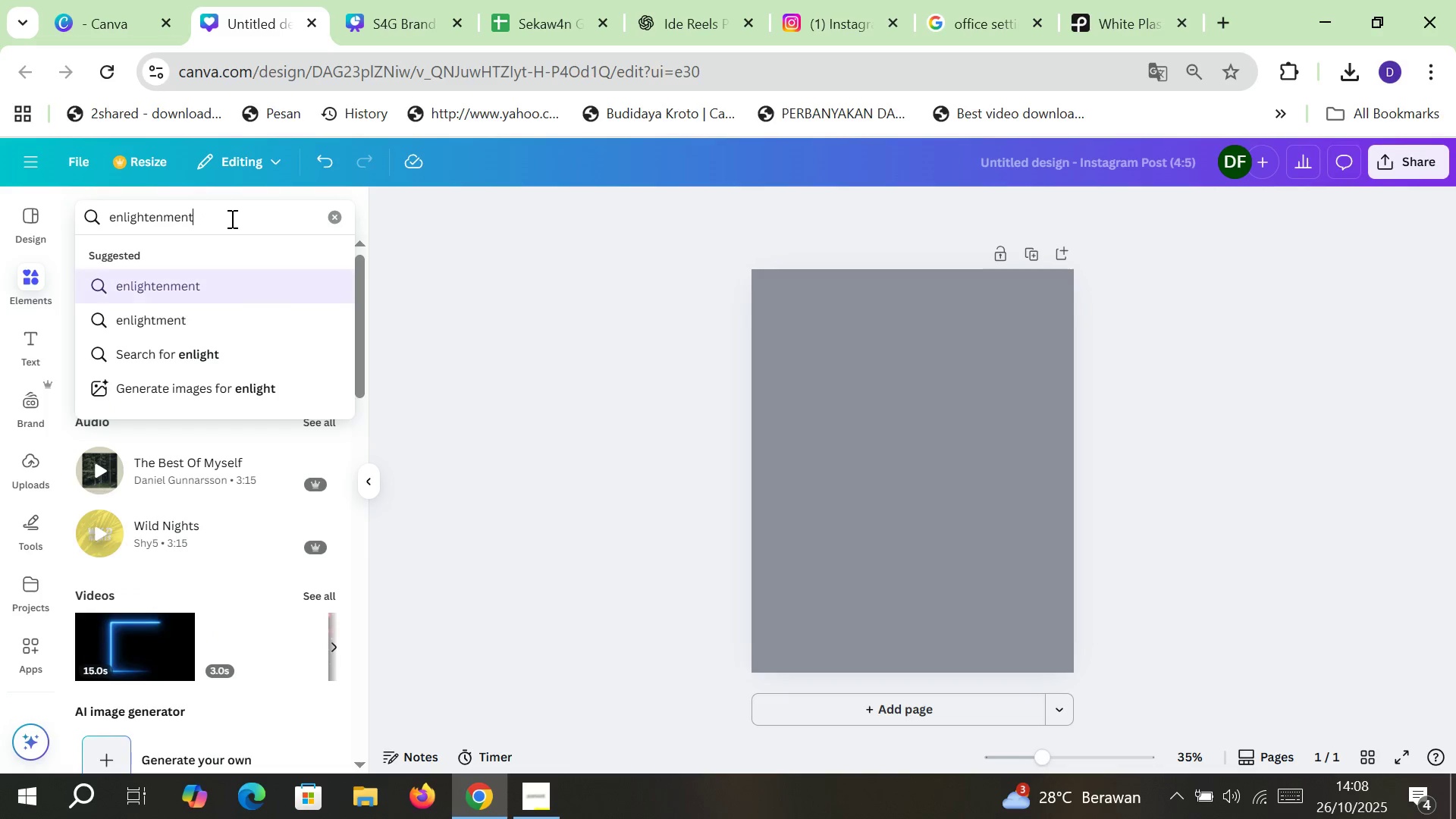 
key(Enter)
 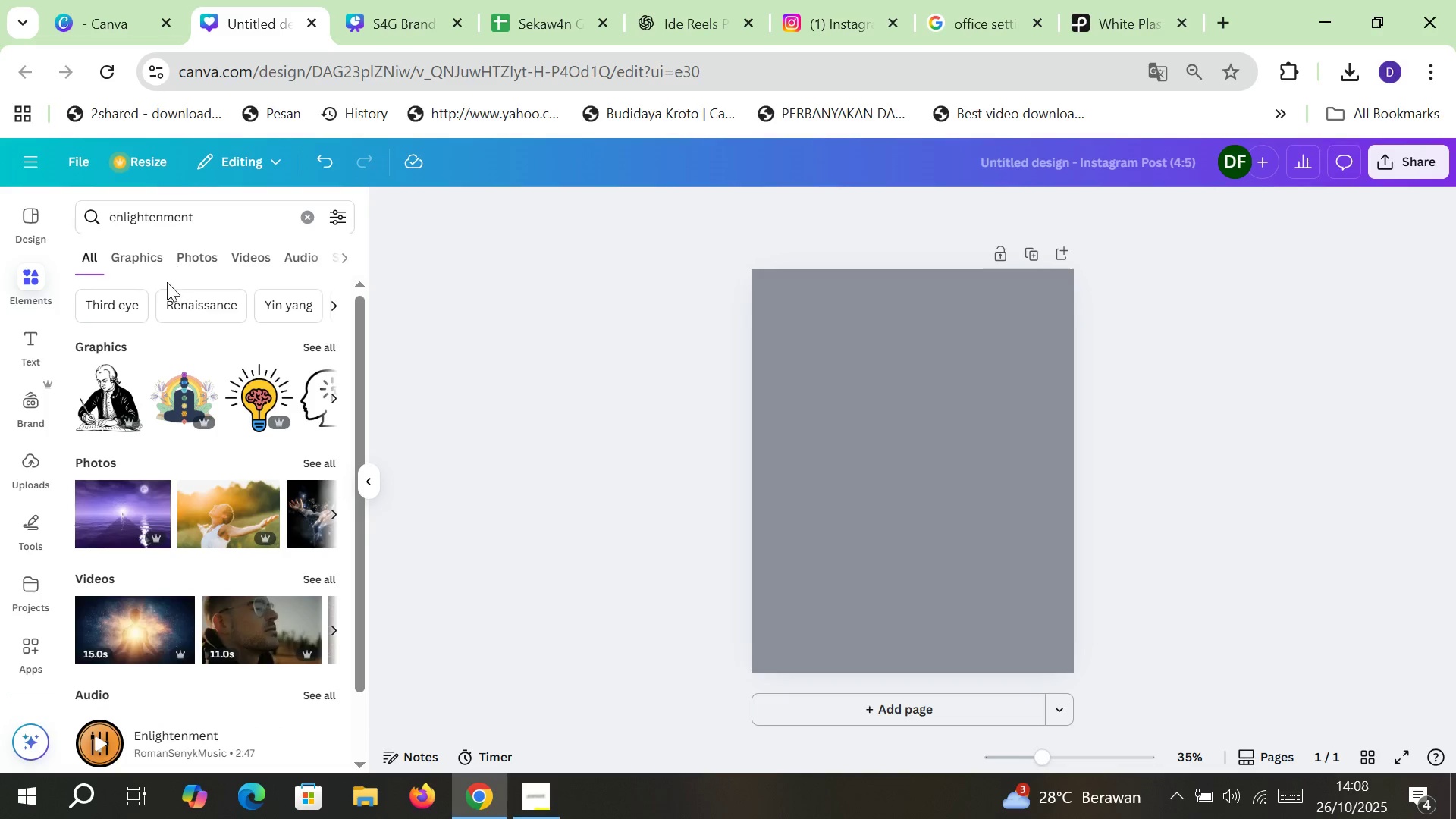 
left_click([306, 466])
 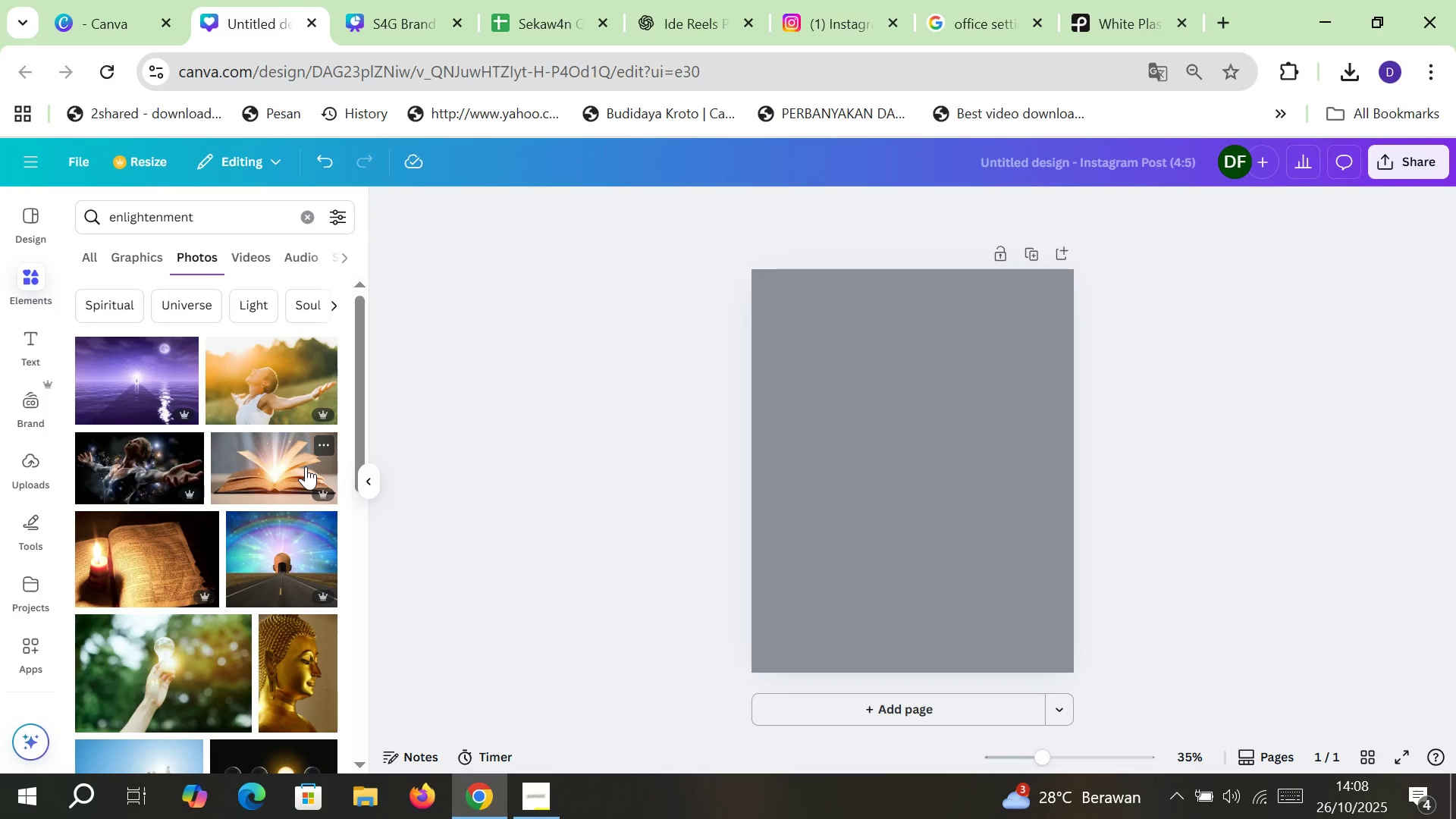 
left_click([152, 466])
 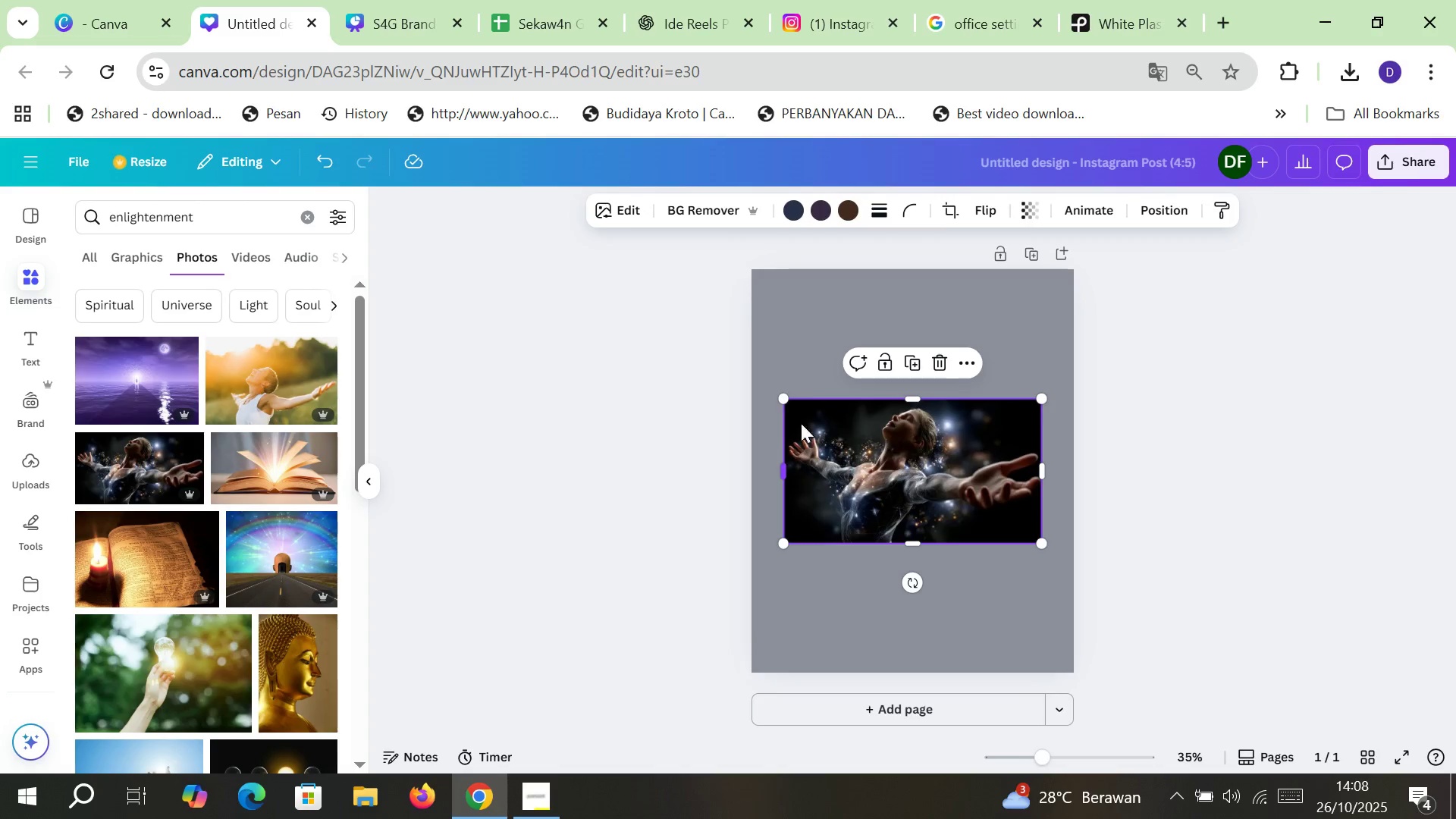 
left_click([805, 340])
 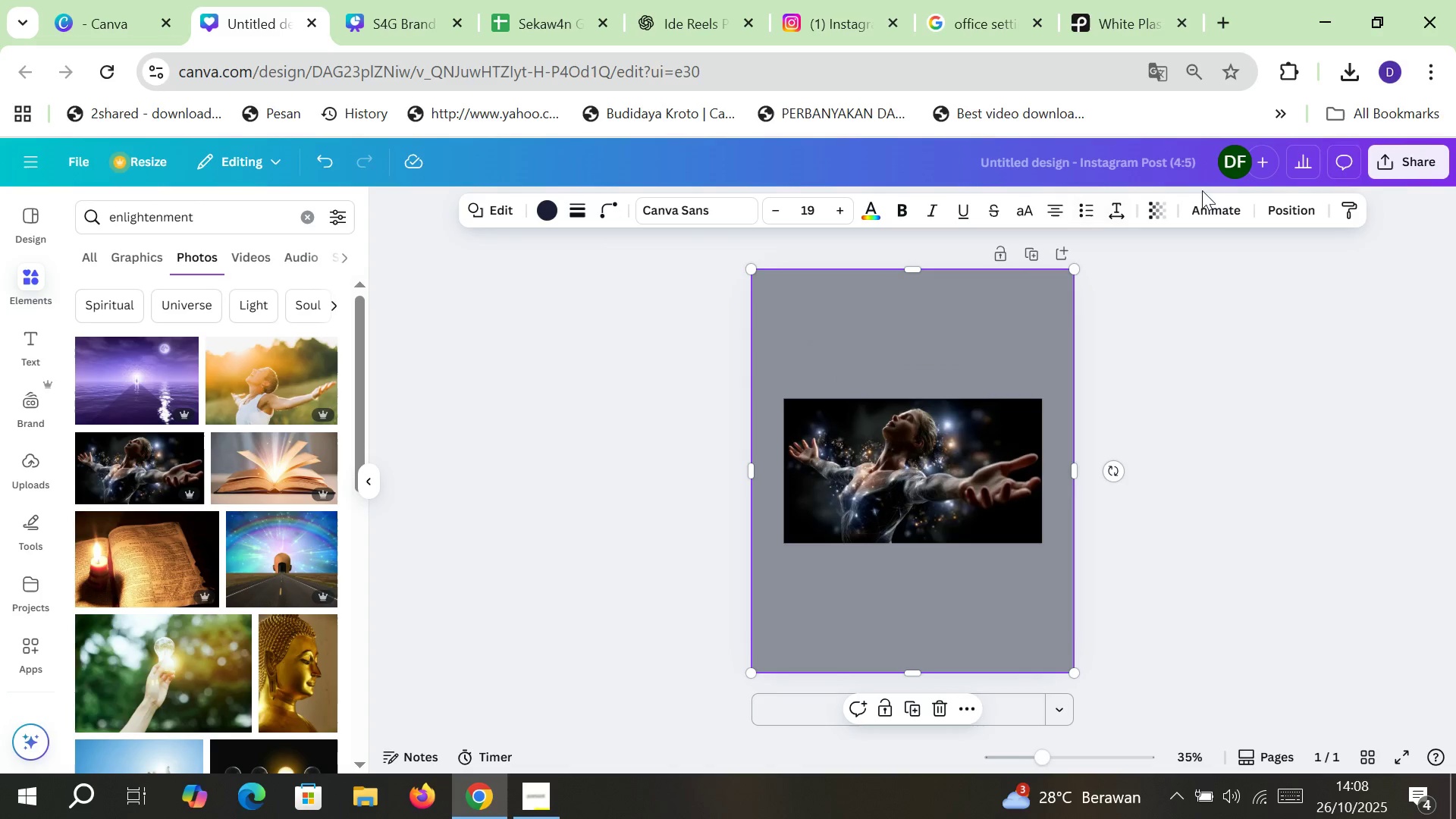 
left_click([1155, 201])
 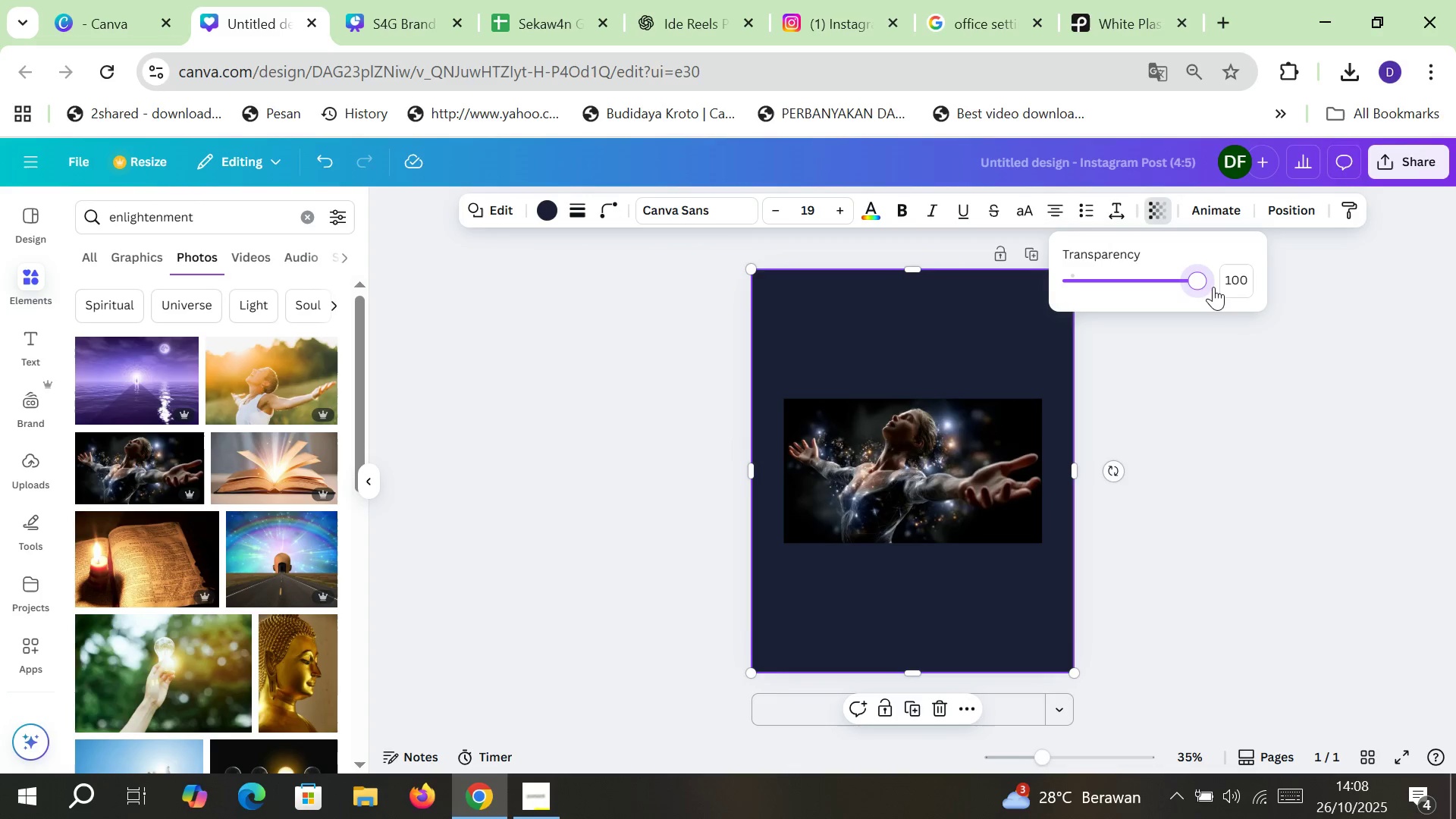 
left_click([1260, 473])
 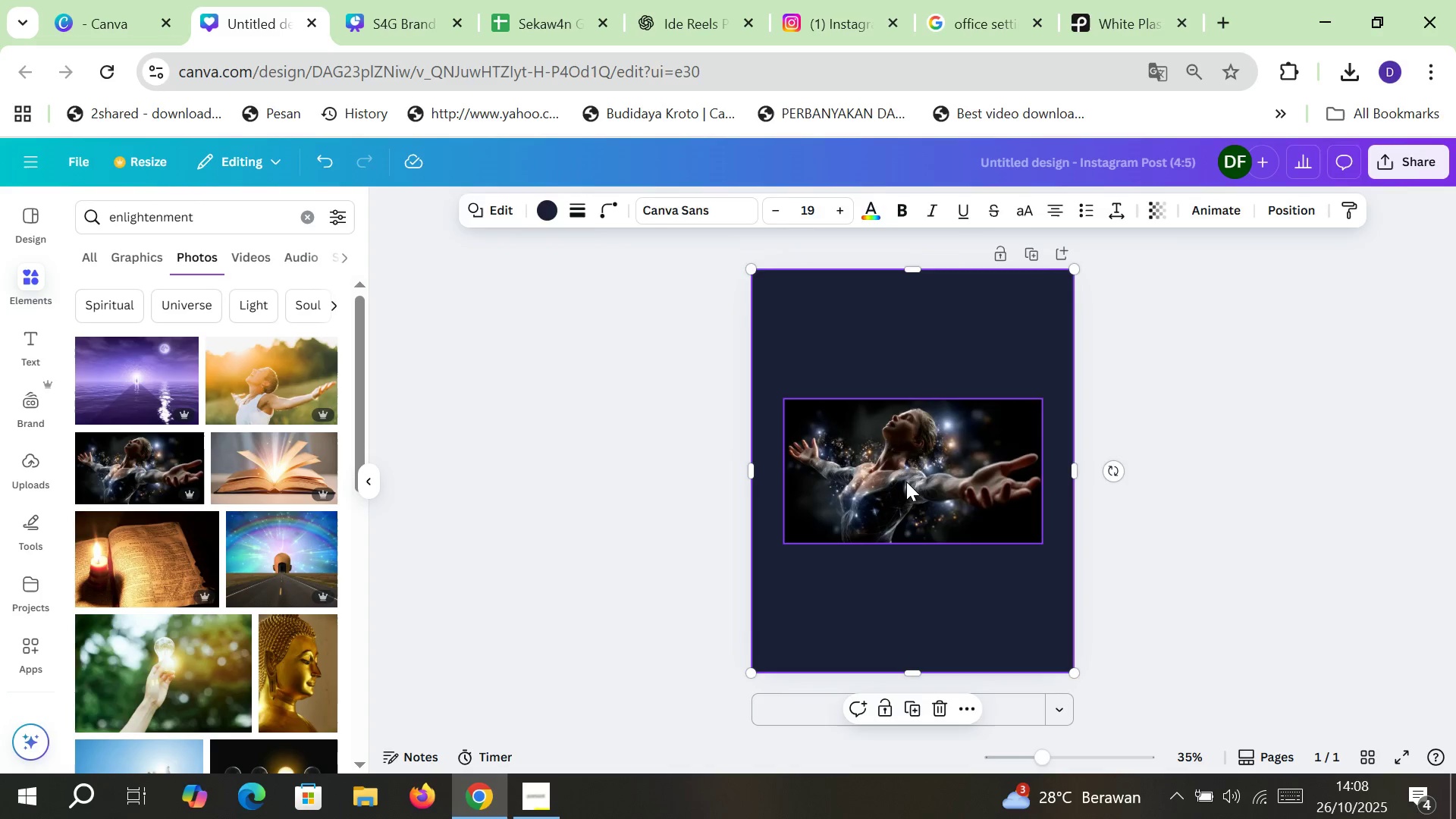 
left_click([906, 482])
 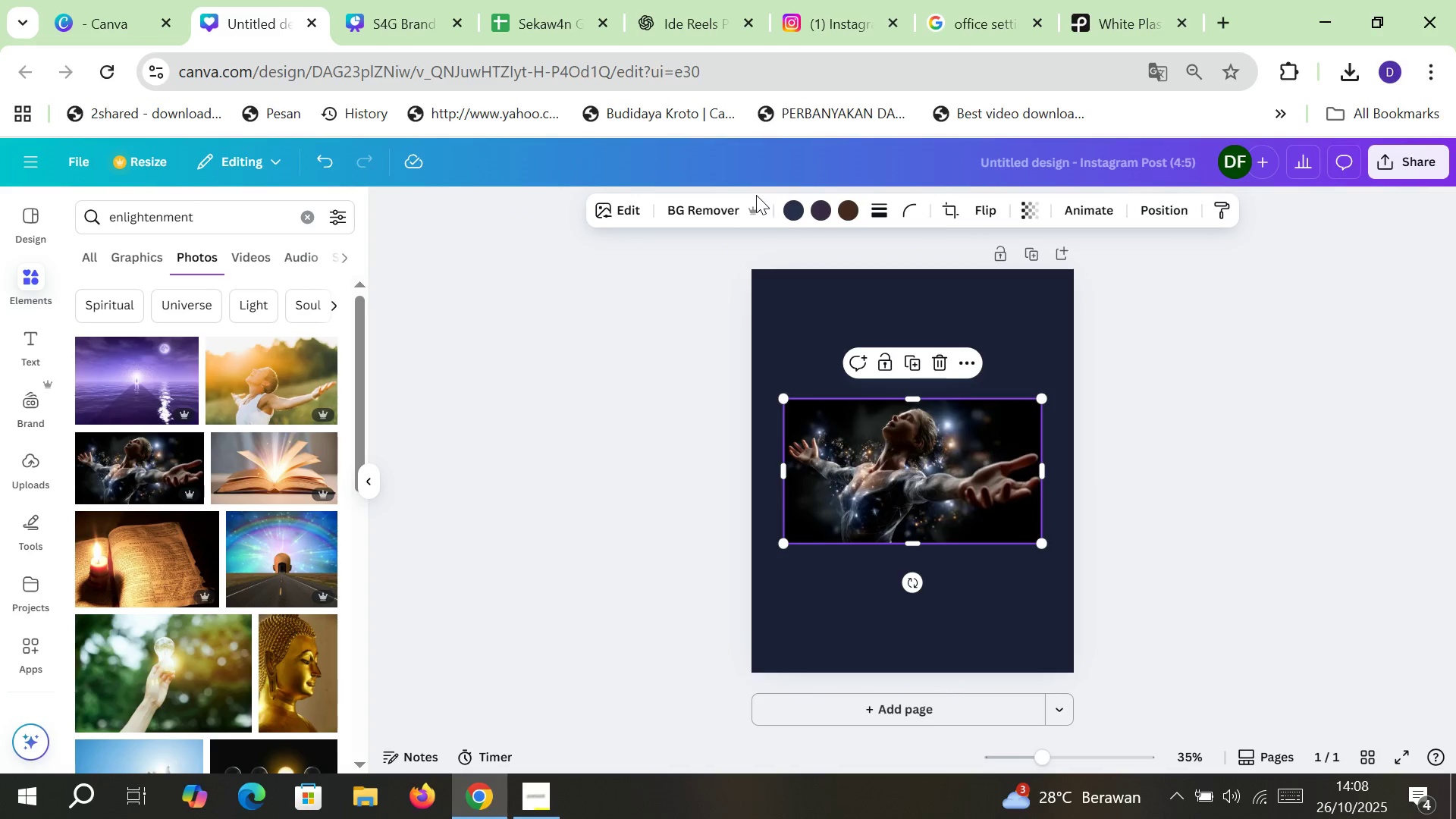 
left_click([744, 206])
 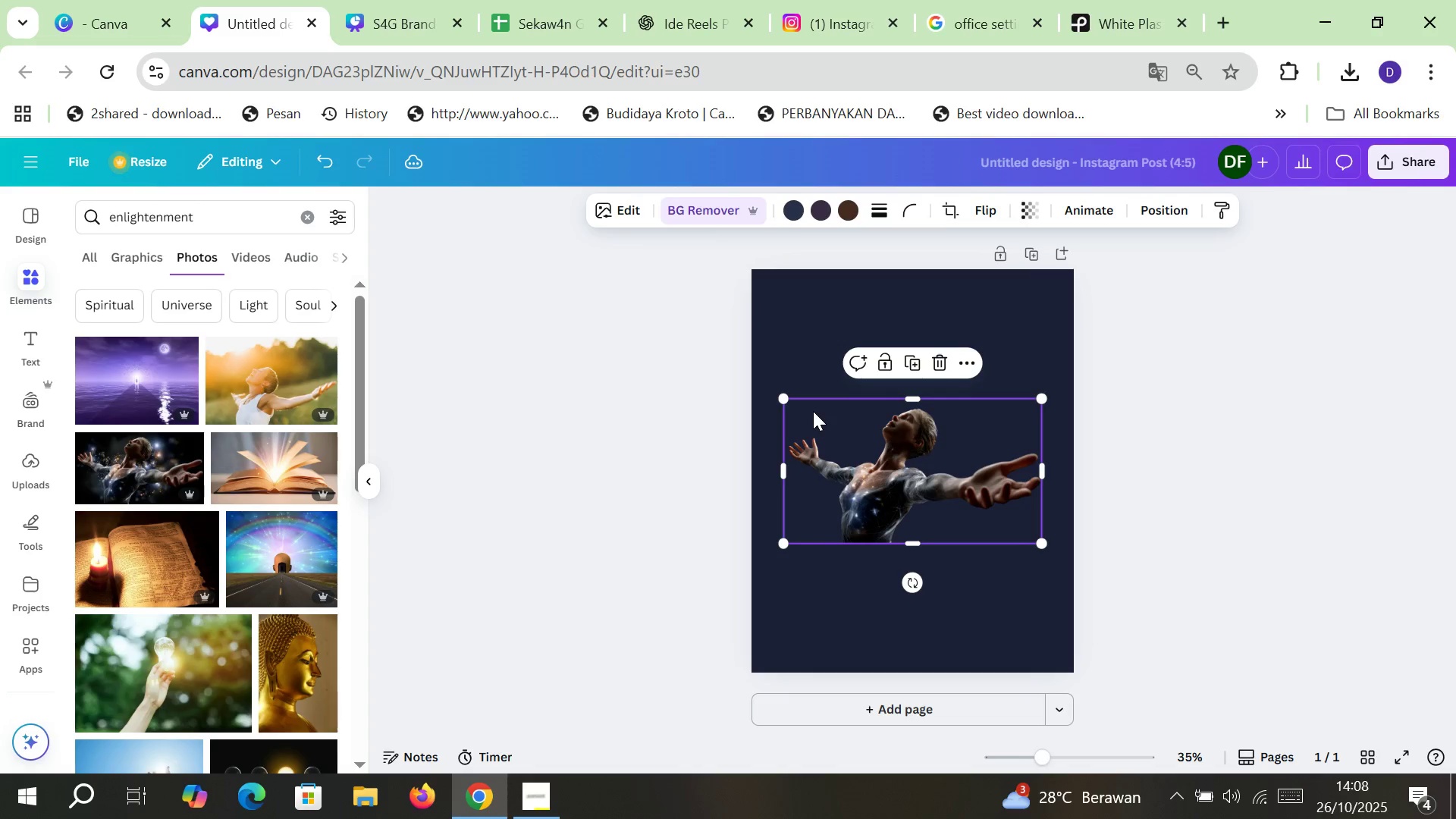 
key(Control+Z)
 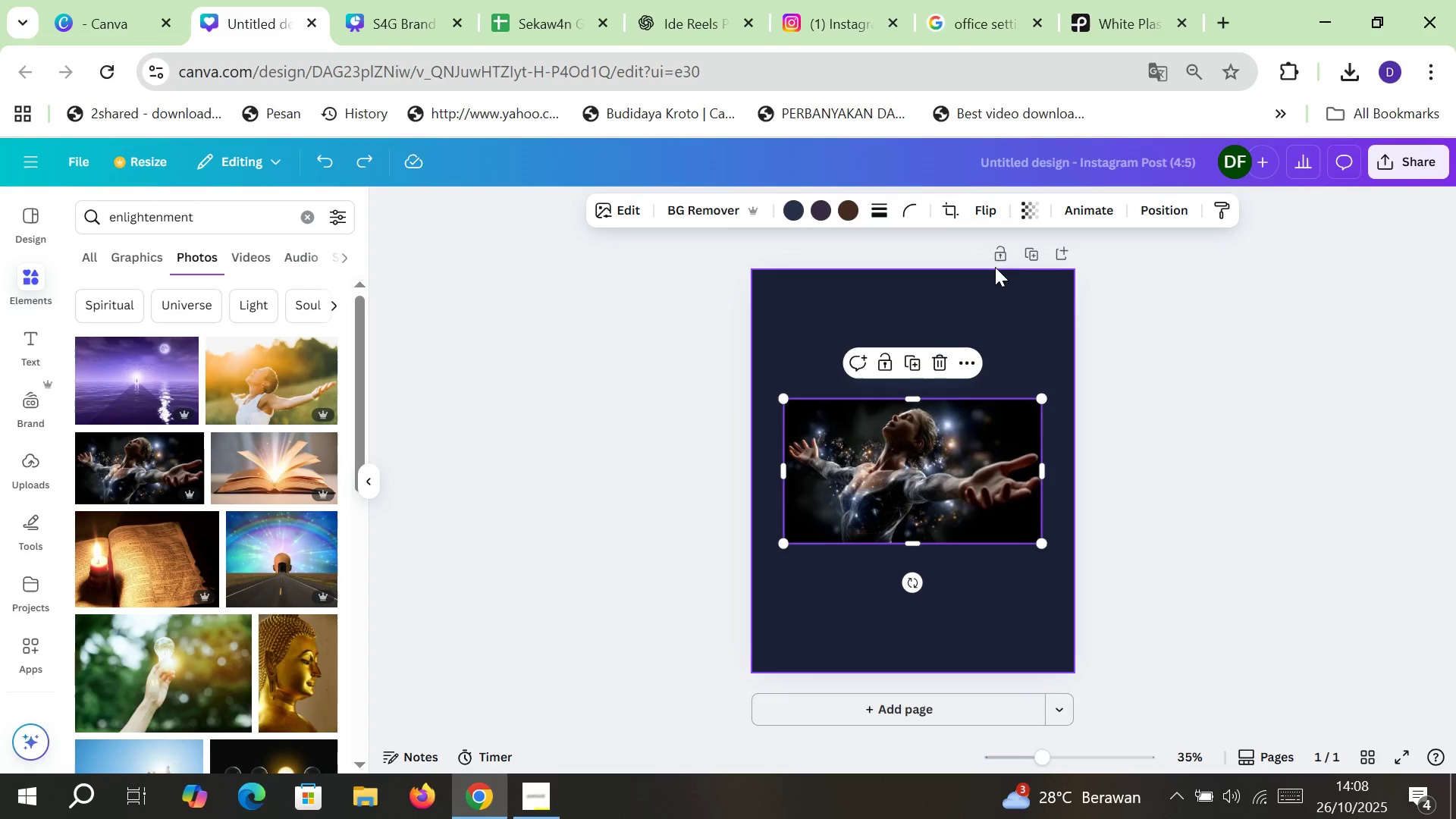 
left_click([1031, 206])
 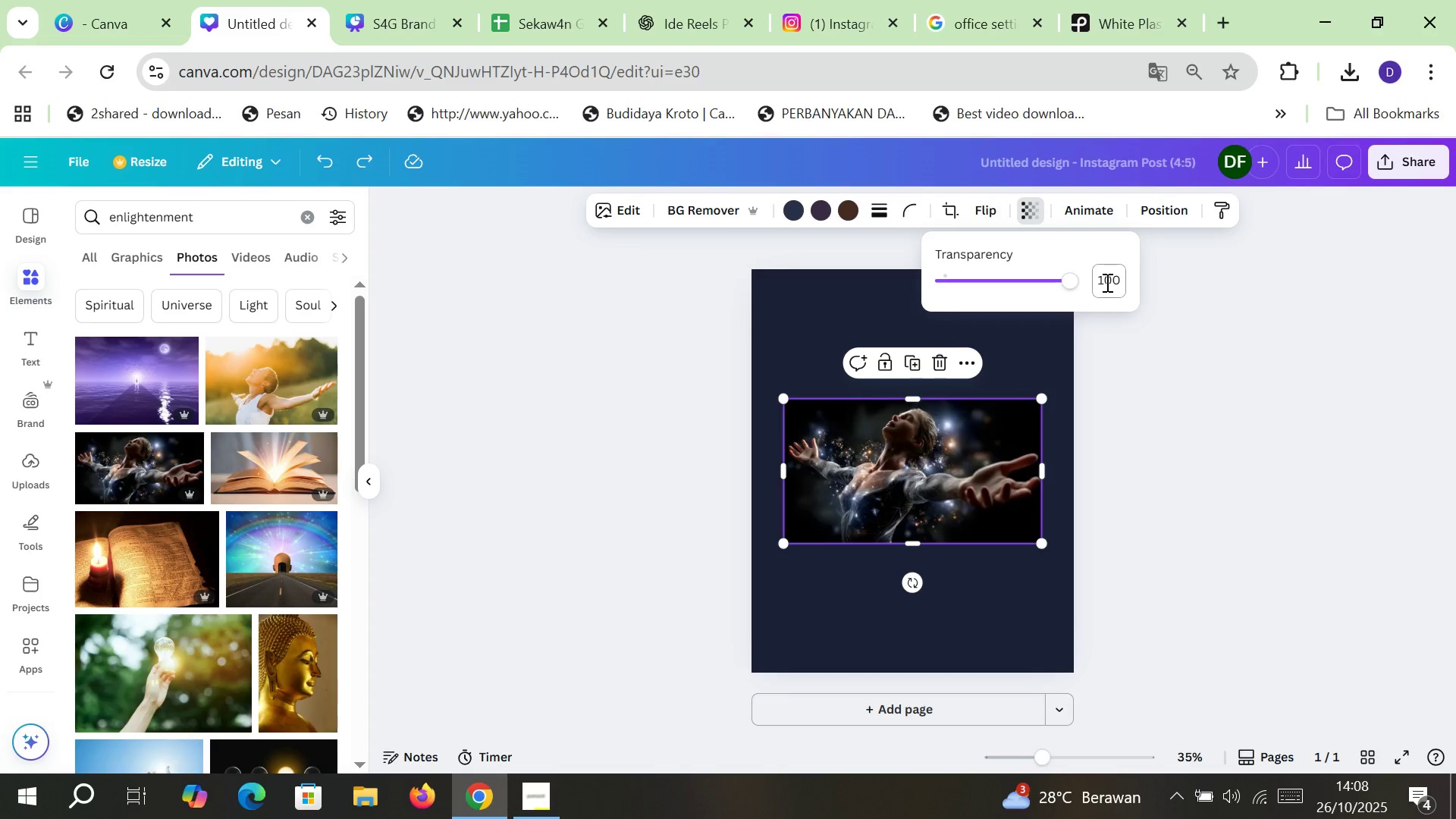 
left_click([1106, 282])
 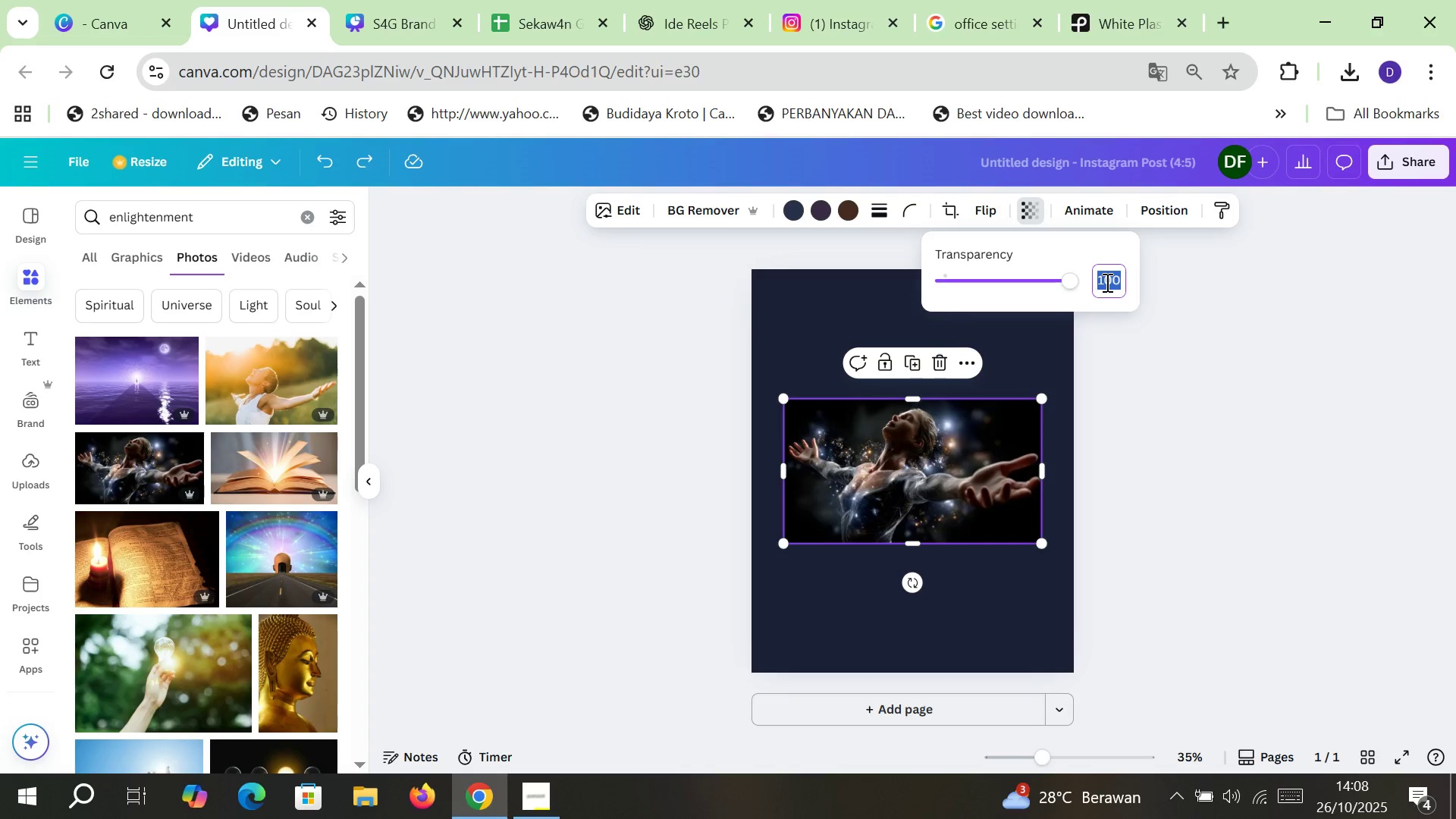 
type(50)
 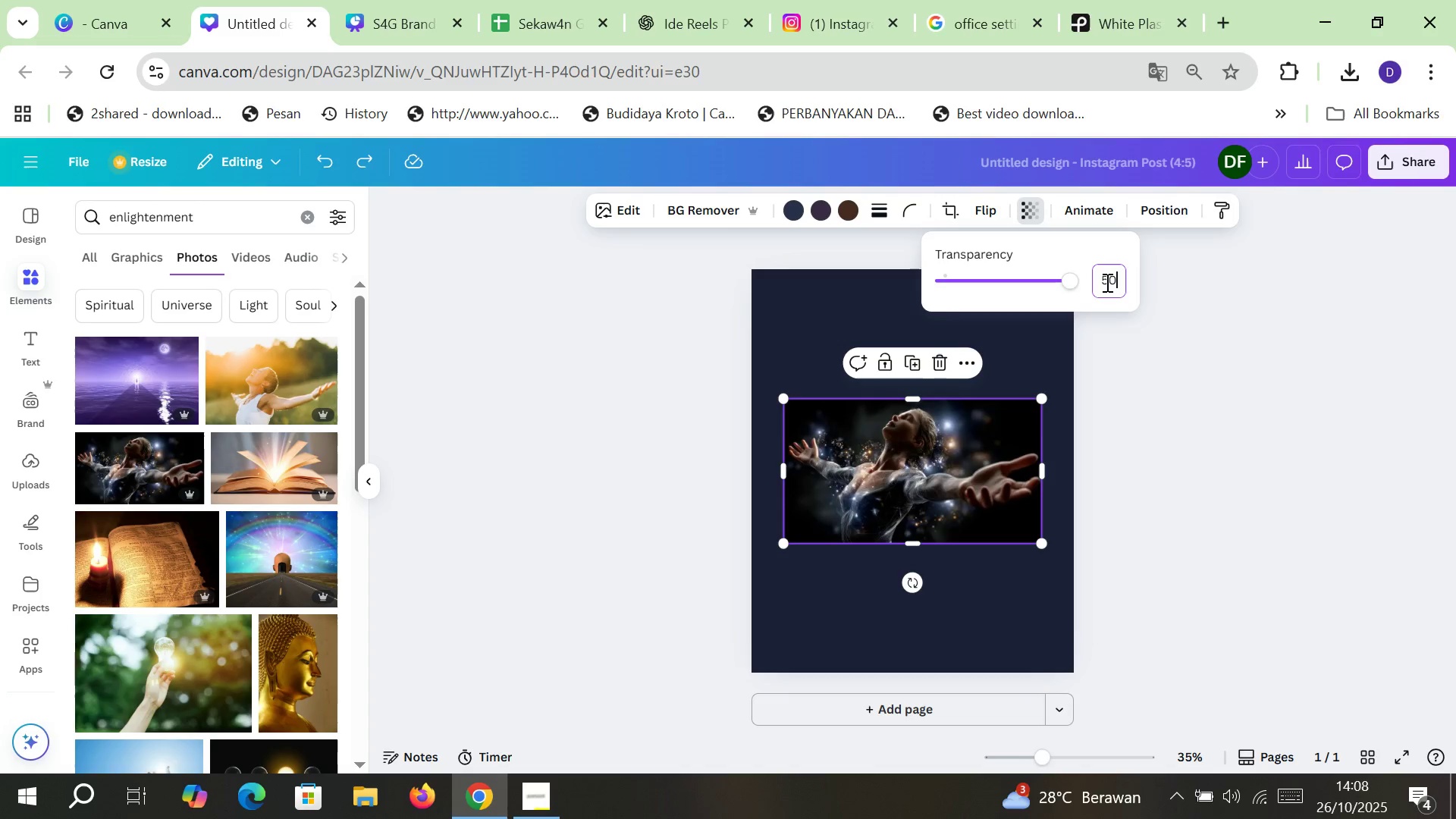 
key(Enter)
 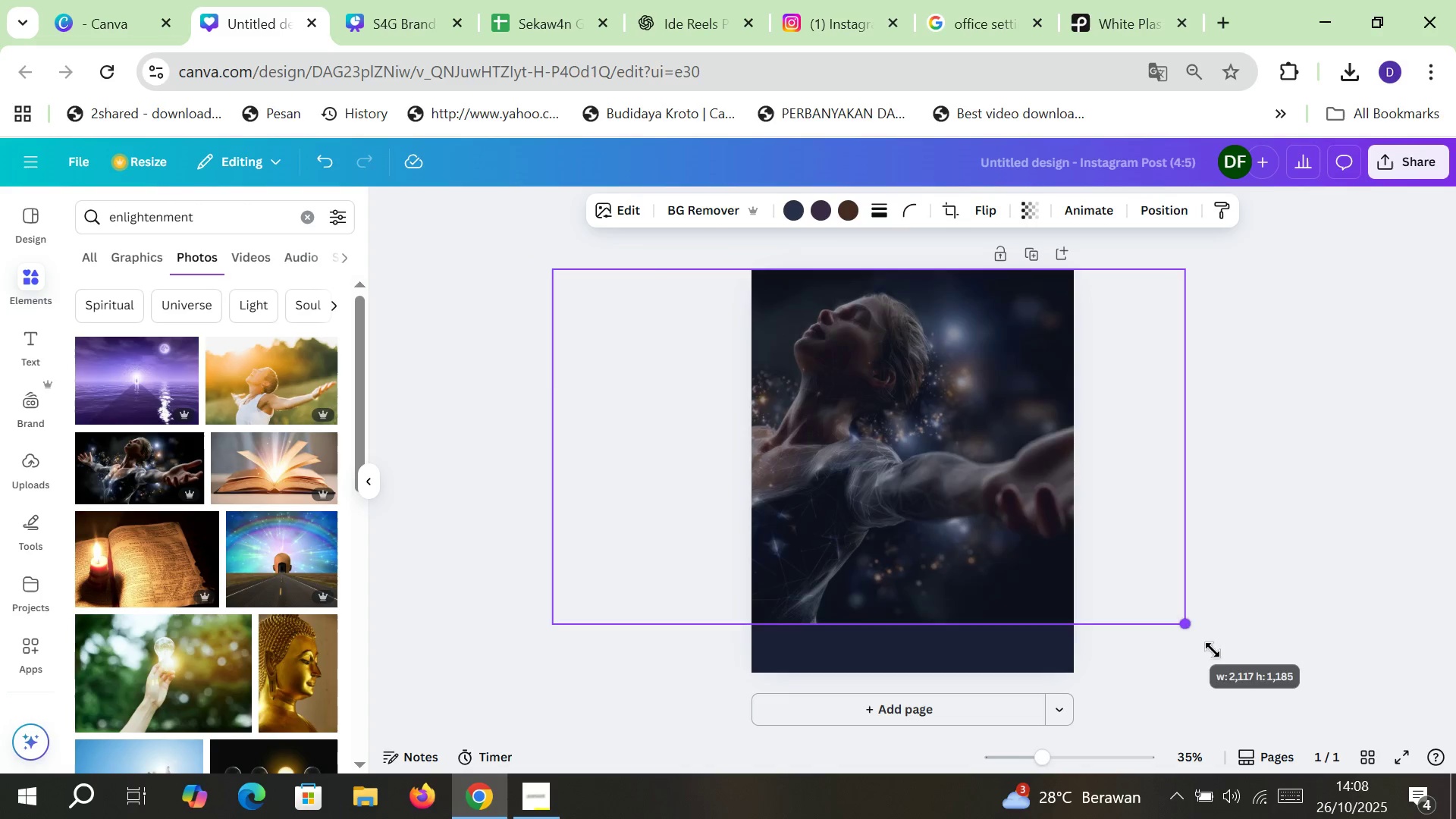 
wait(7.38)
 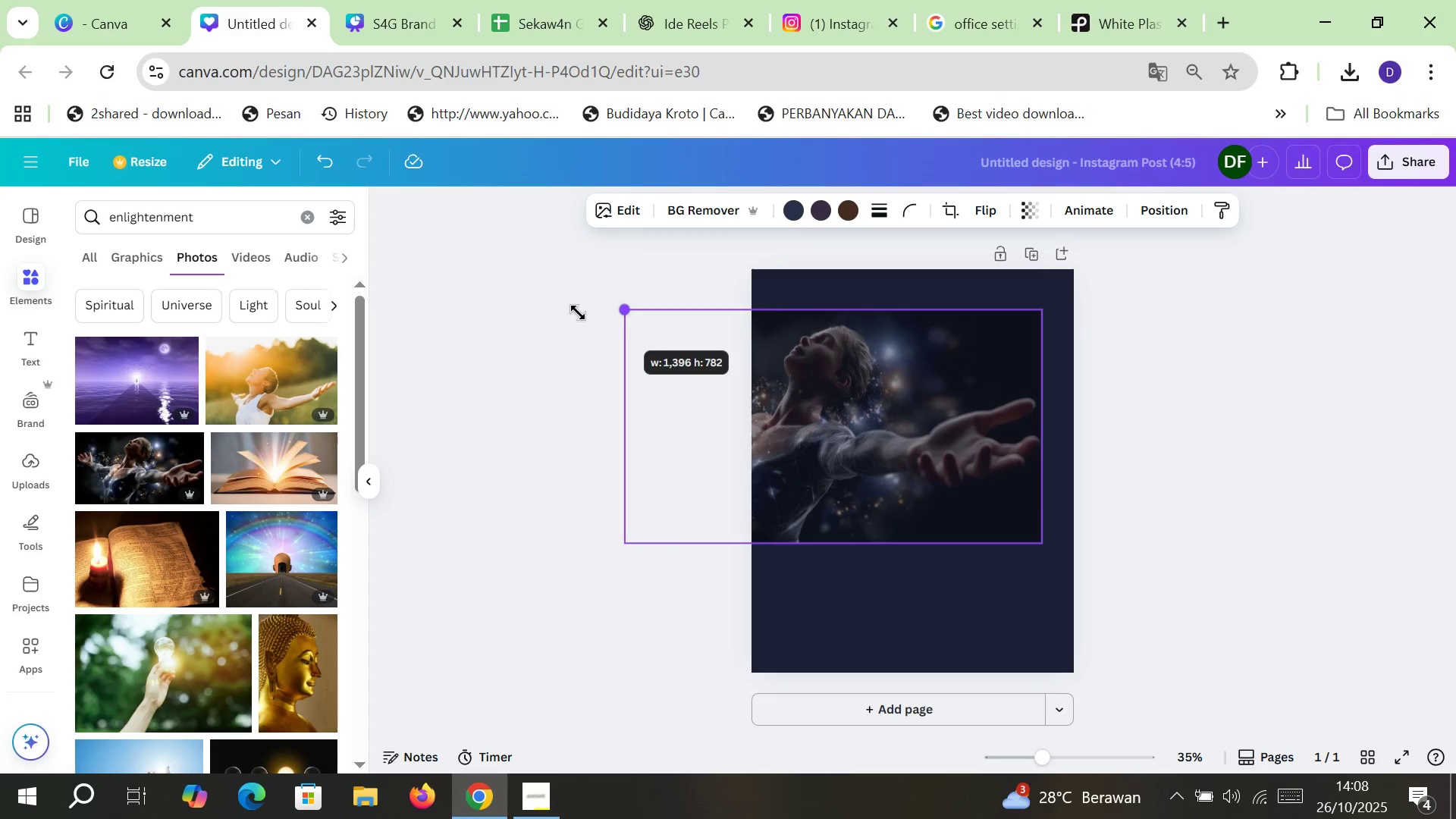 
left_click([1338, 561])
 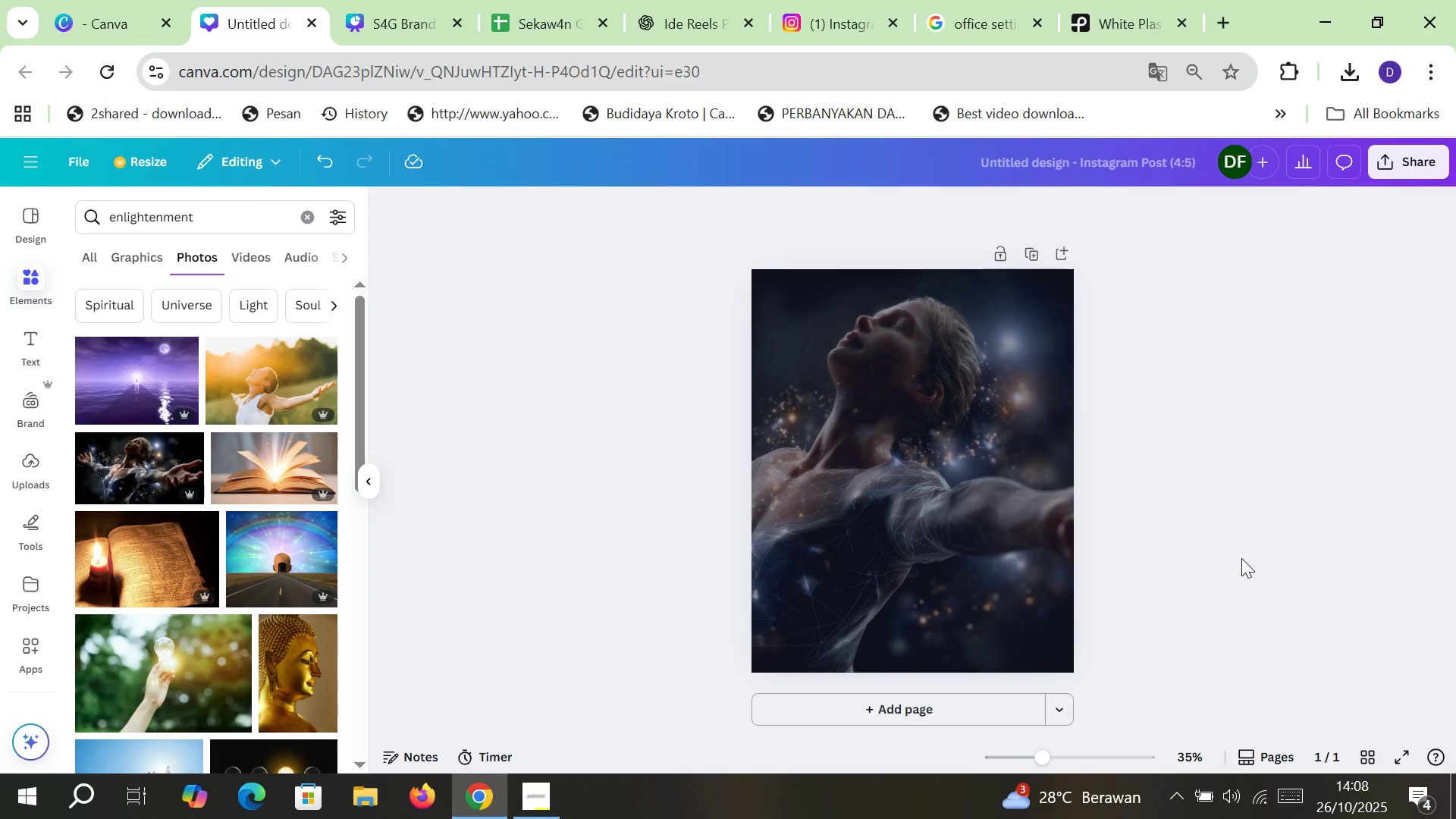 
wait(7.58)
 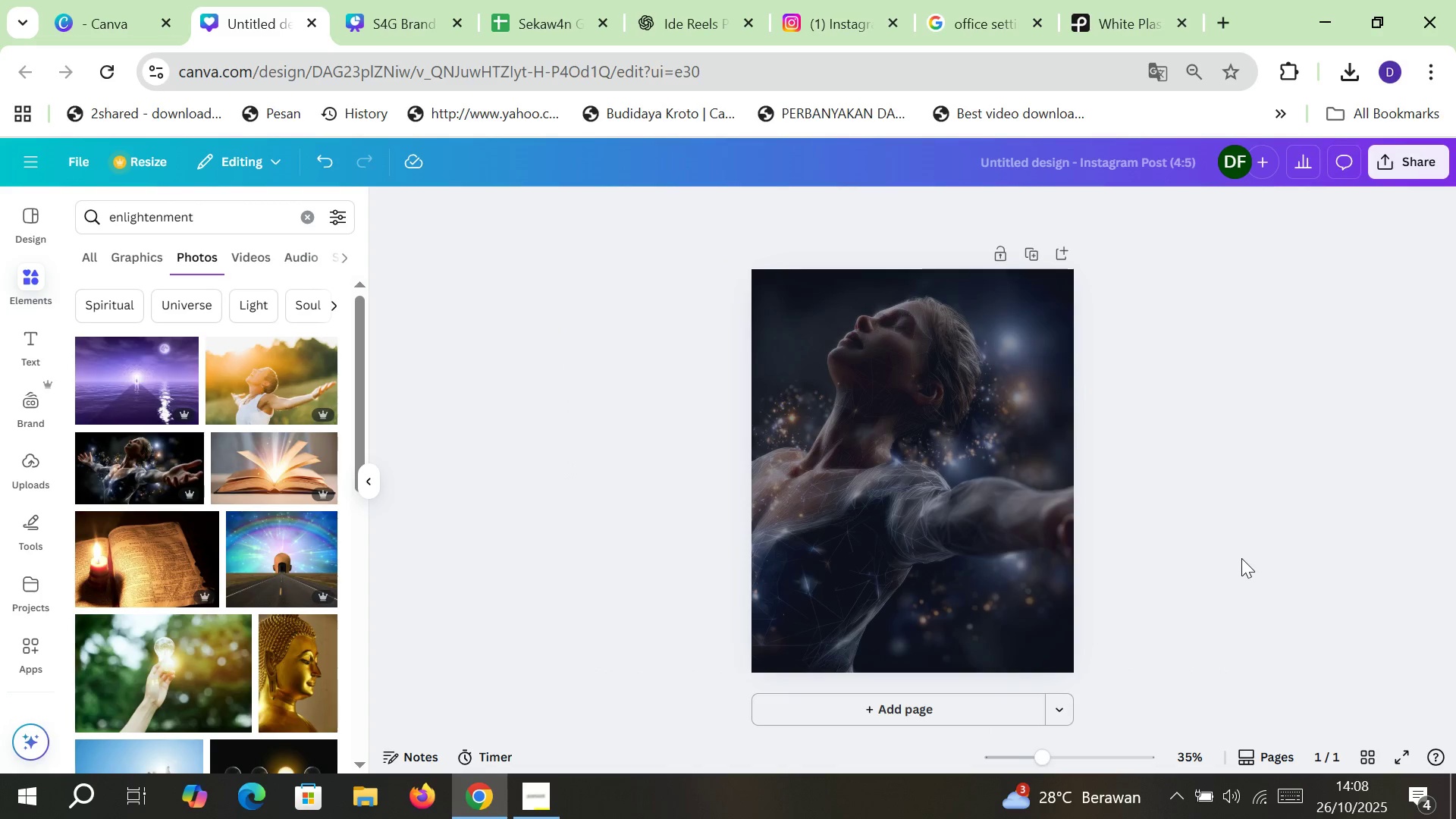 
left_click([864, 508])
 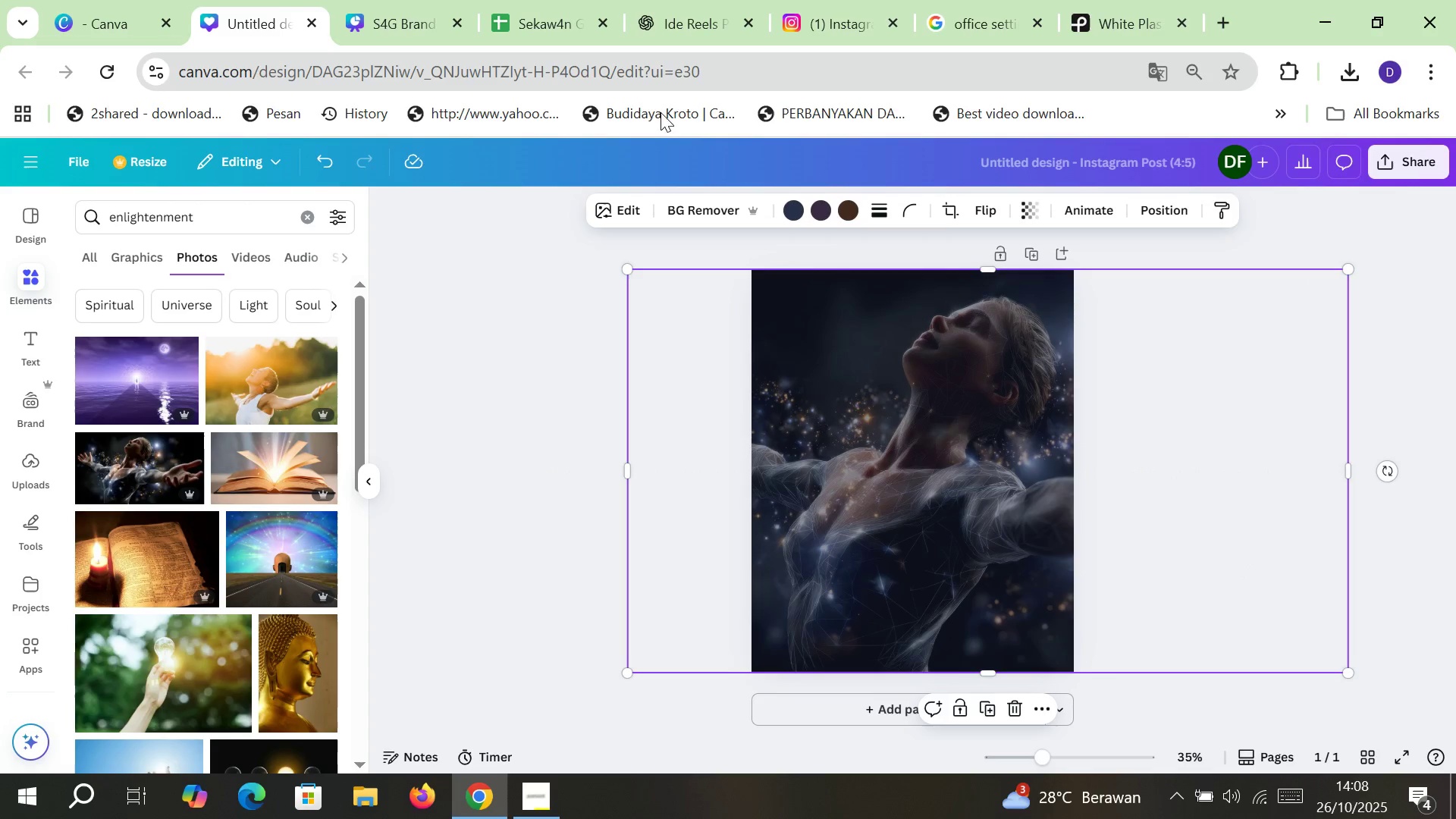 
left_click([527, 0])
 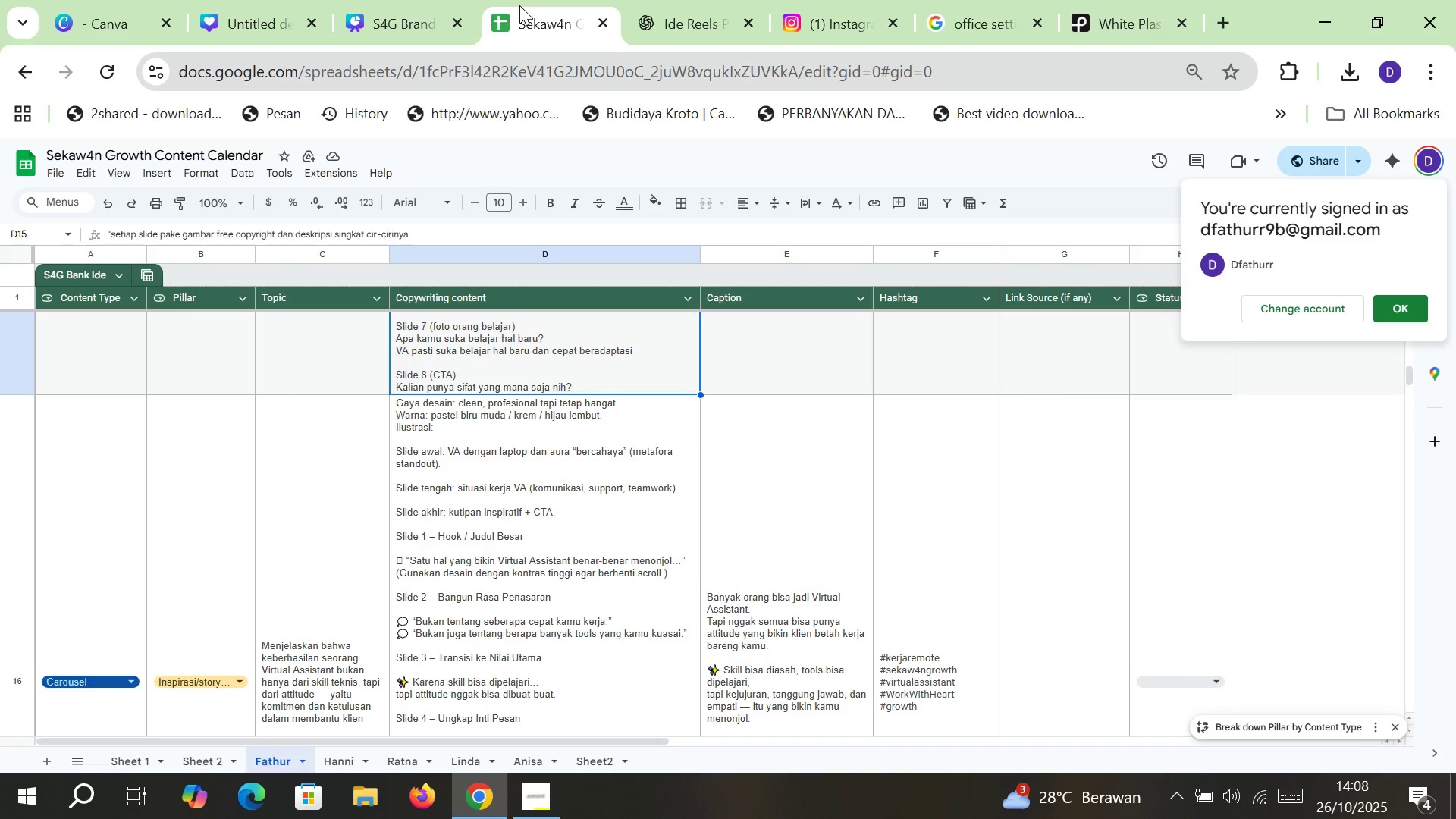 
wait(5.54)
 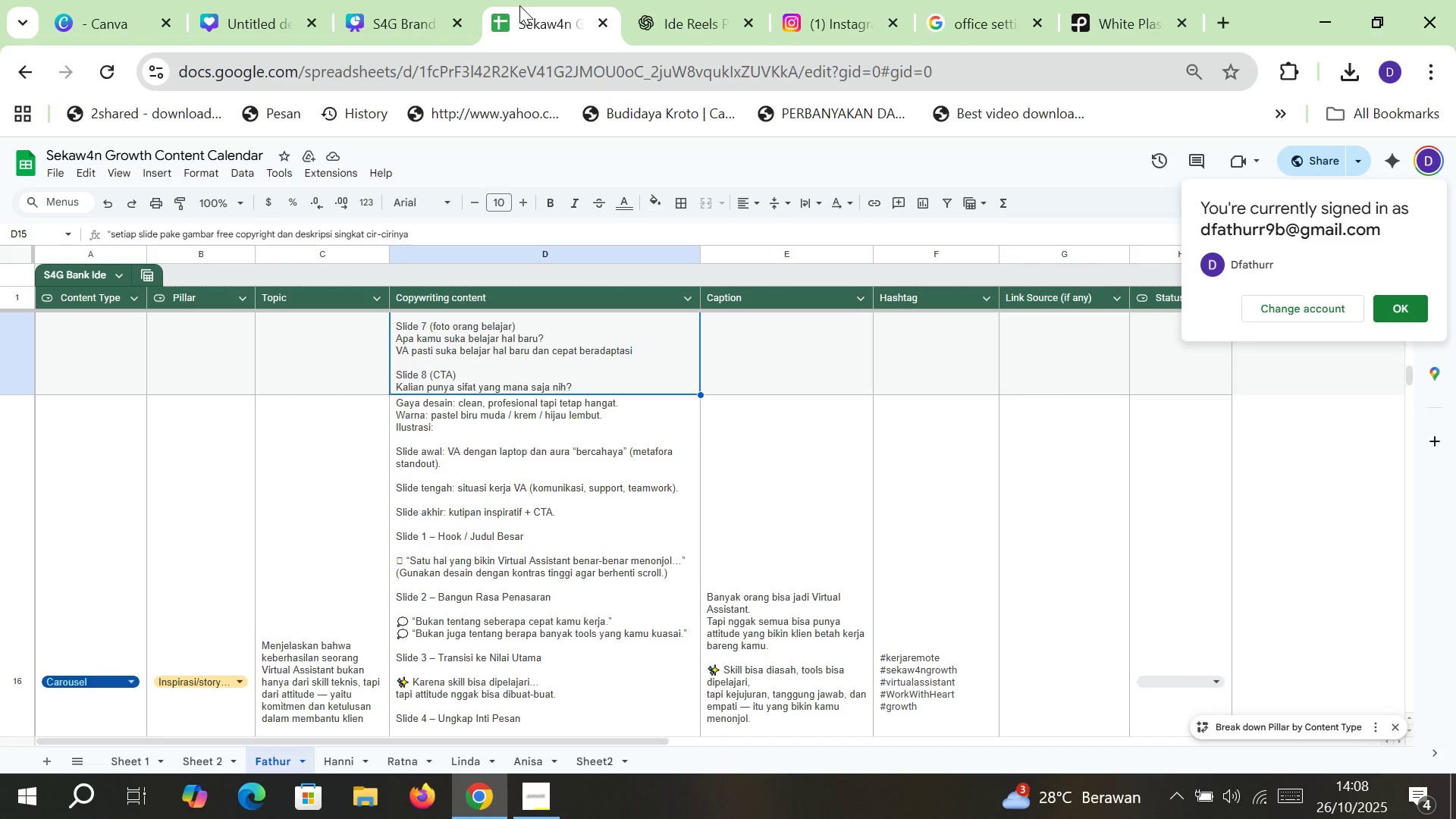 
left_click([433, 4])
 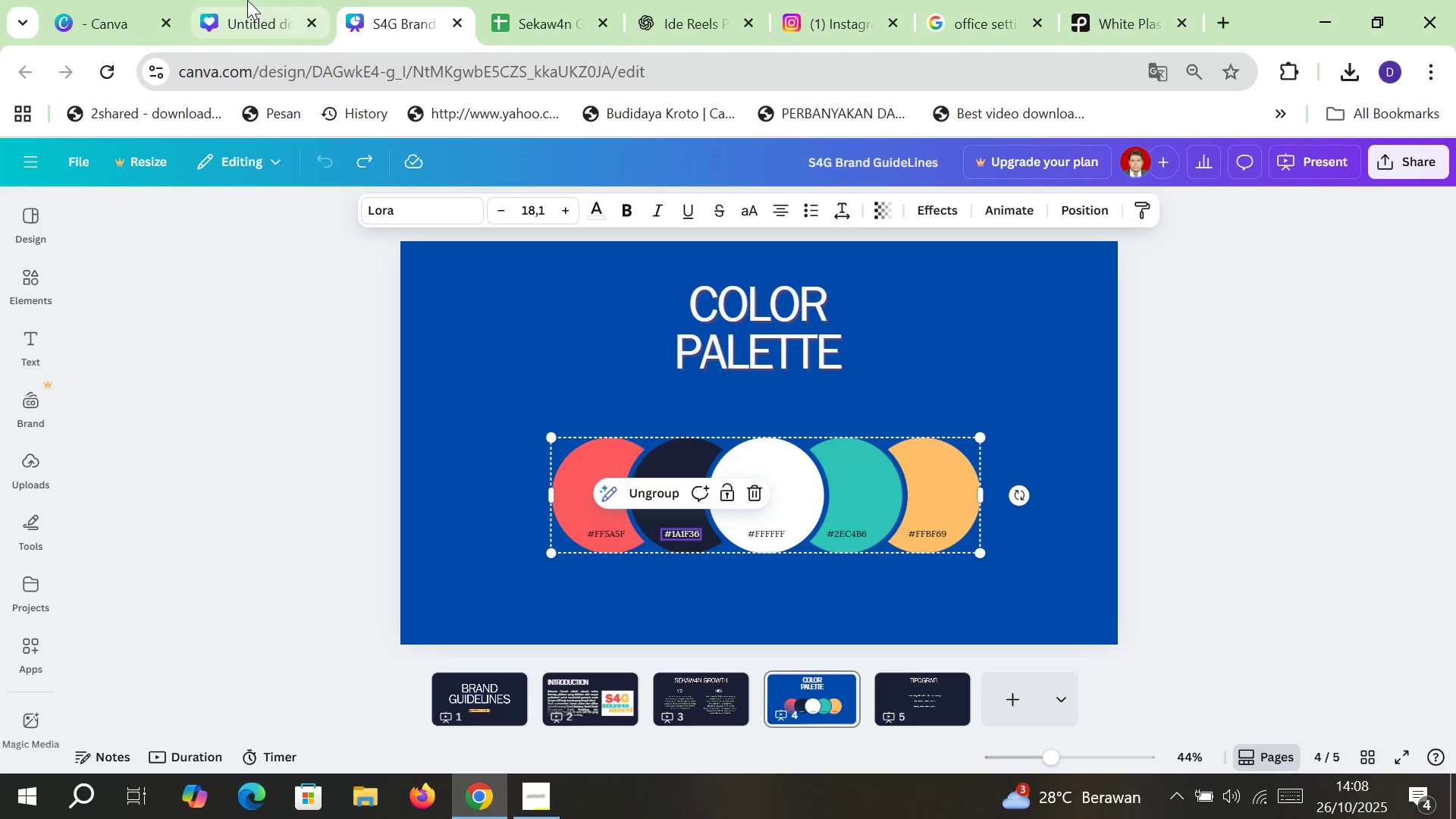 
left_click([247, 0])
 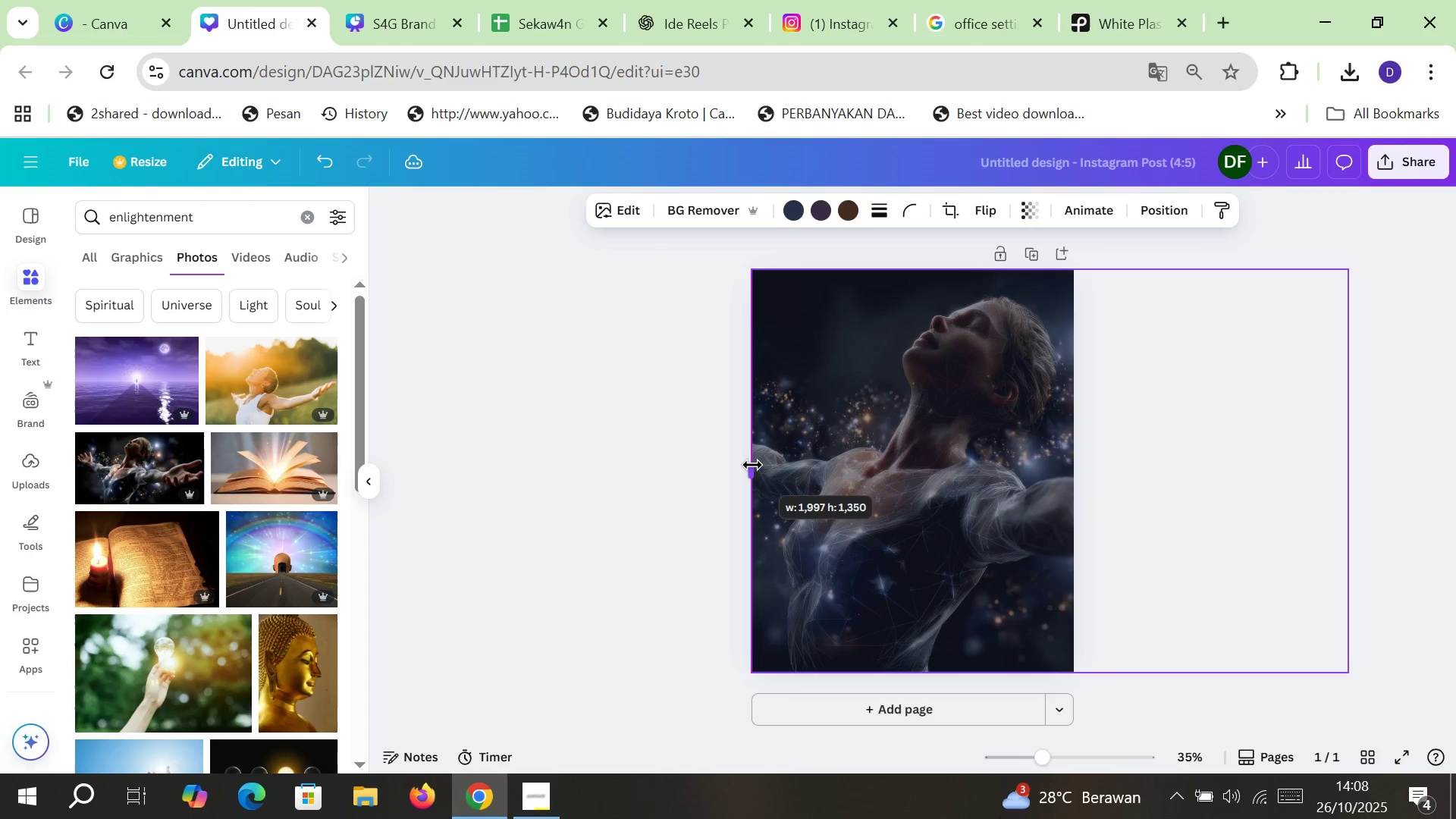 
wait(6.25)
 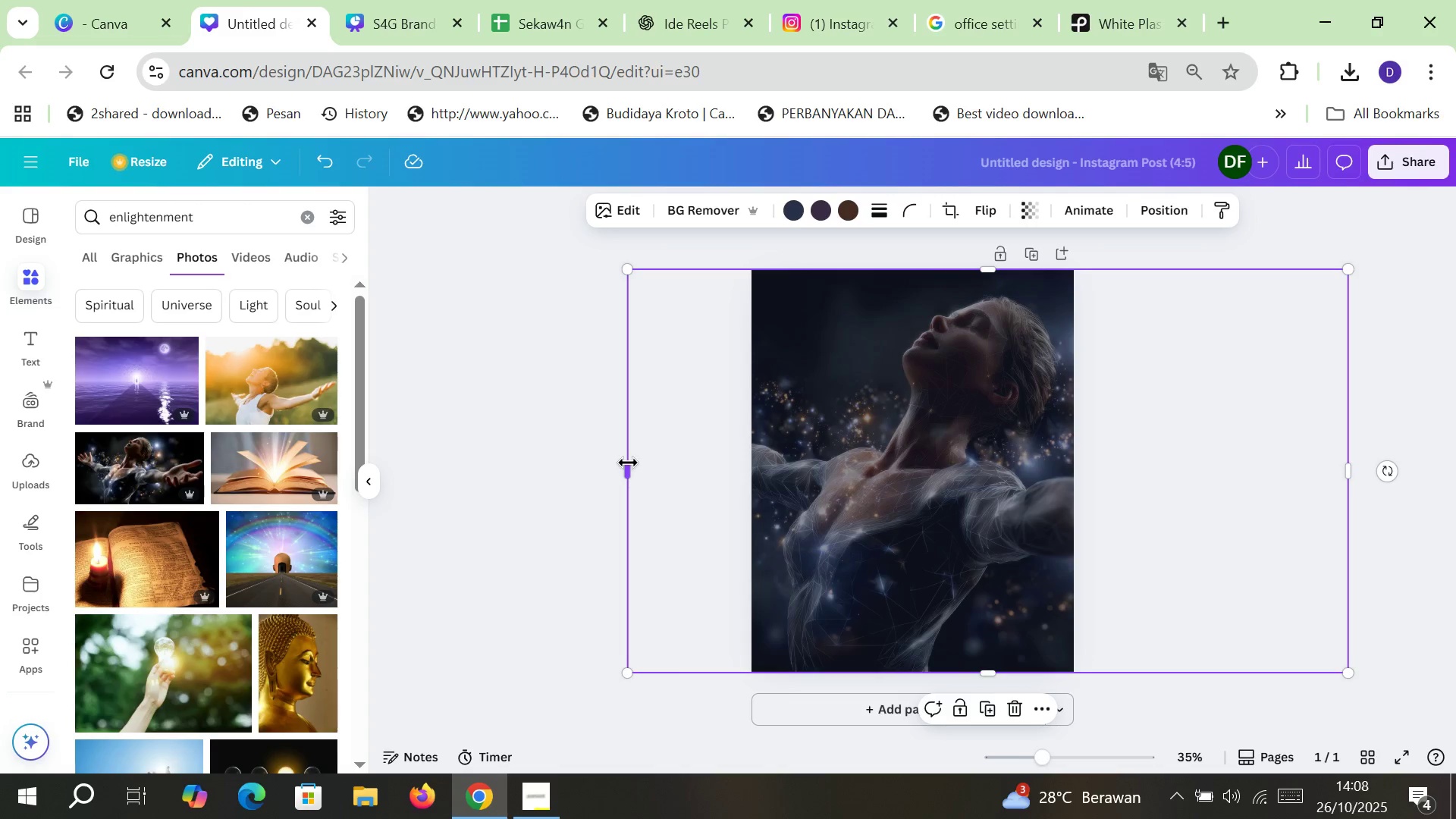 
key(Delete)
 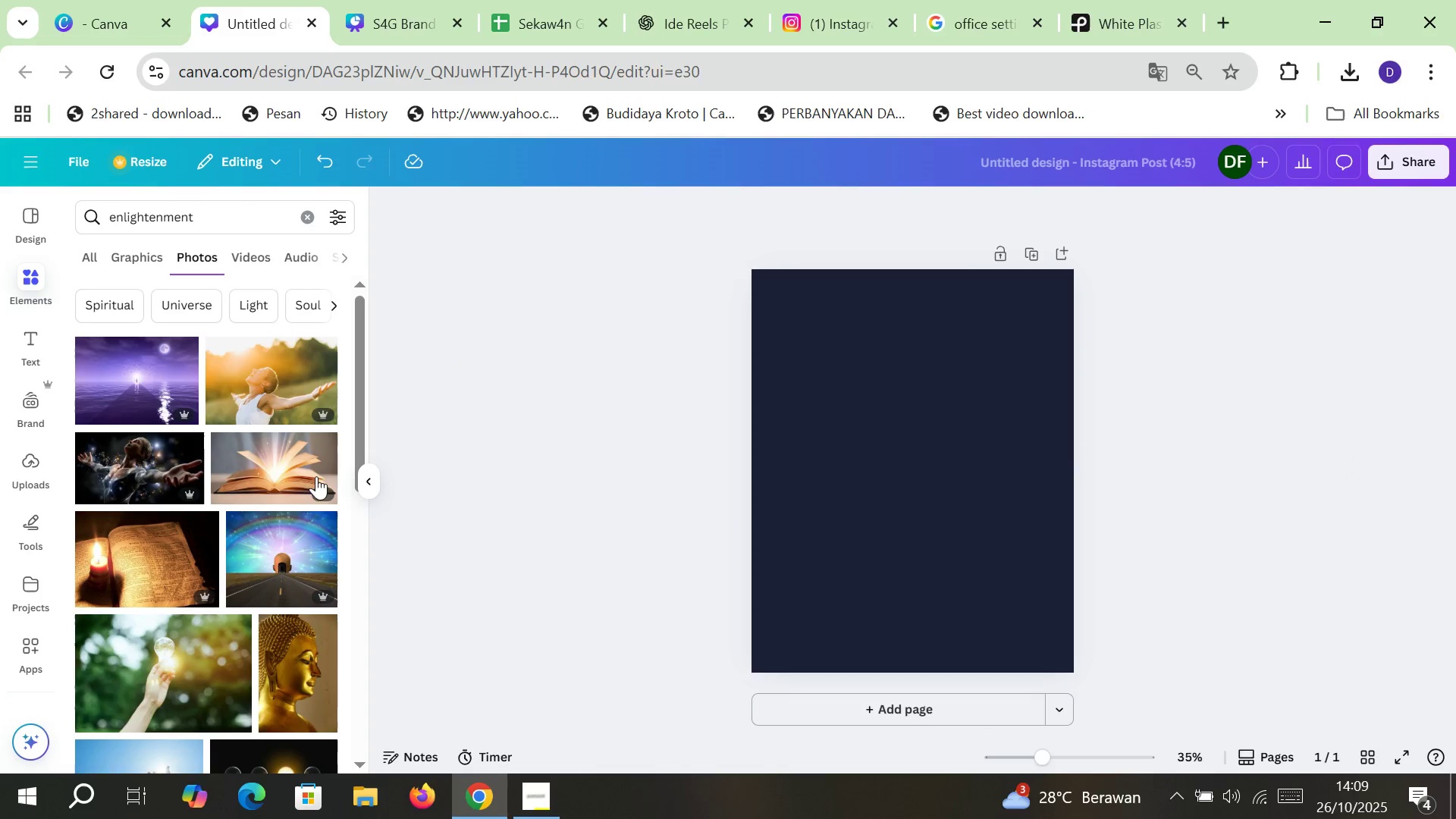 
left_click([129, 573])
 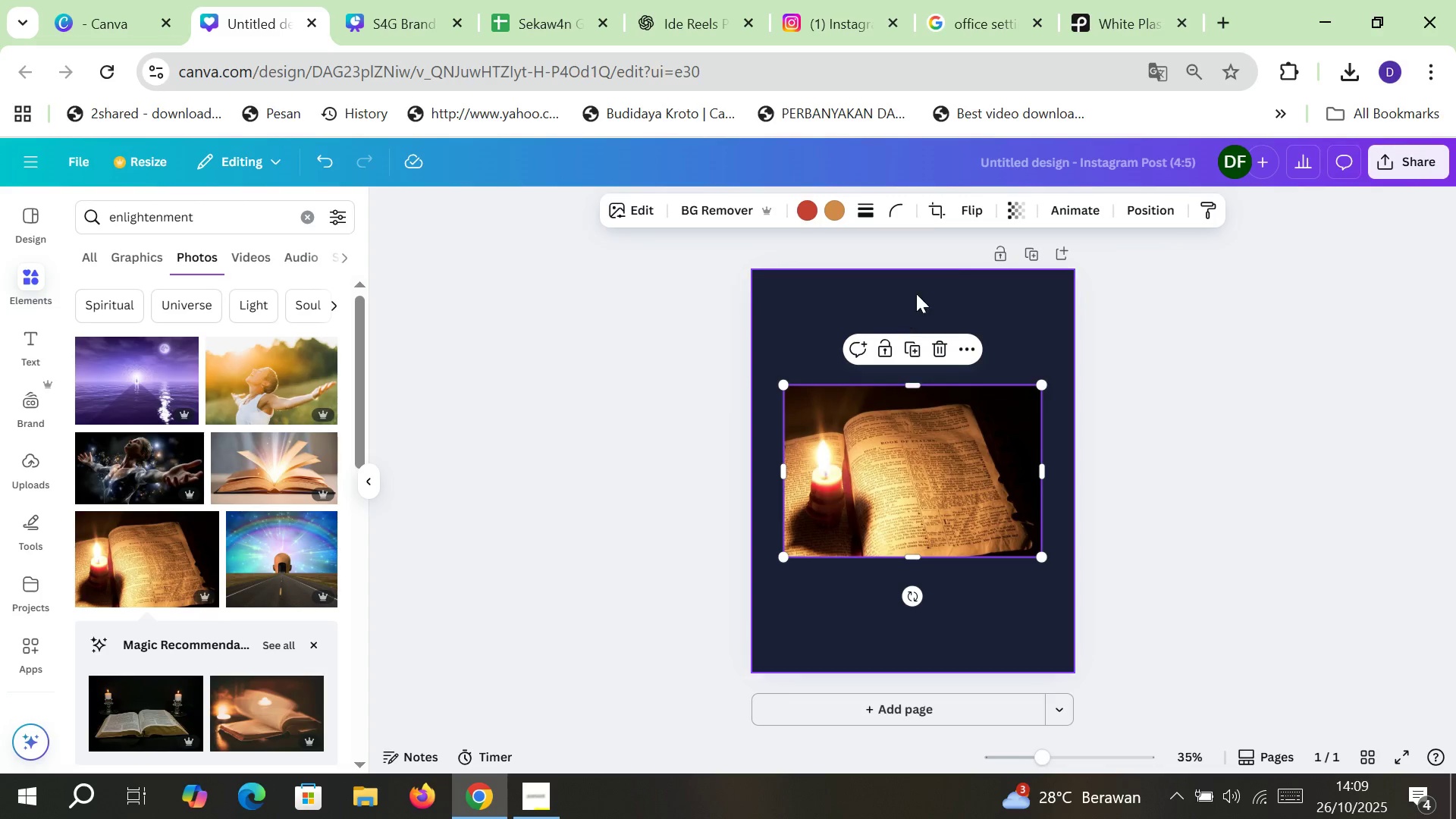 
left_click([1015, 207])
 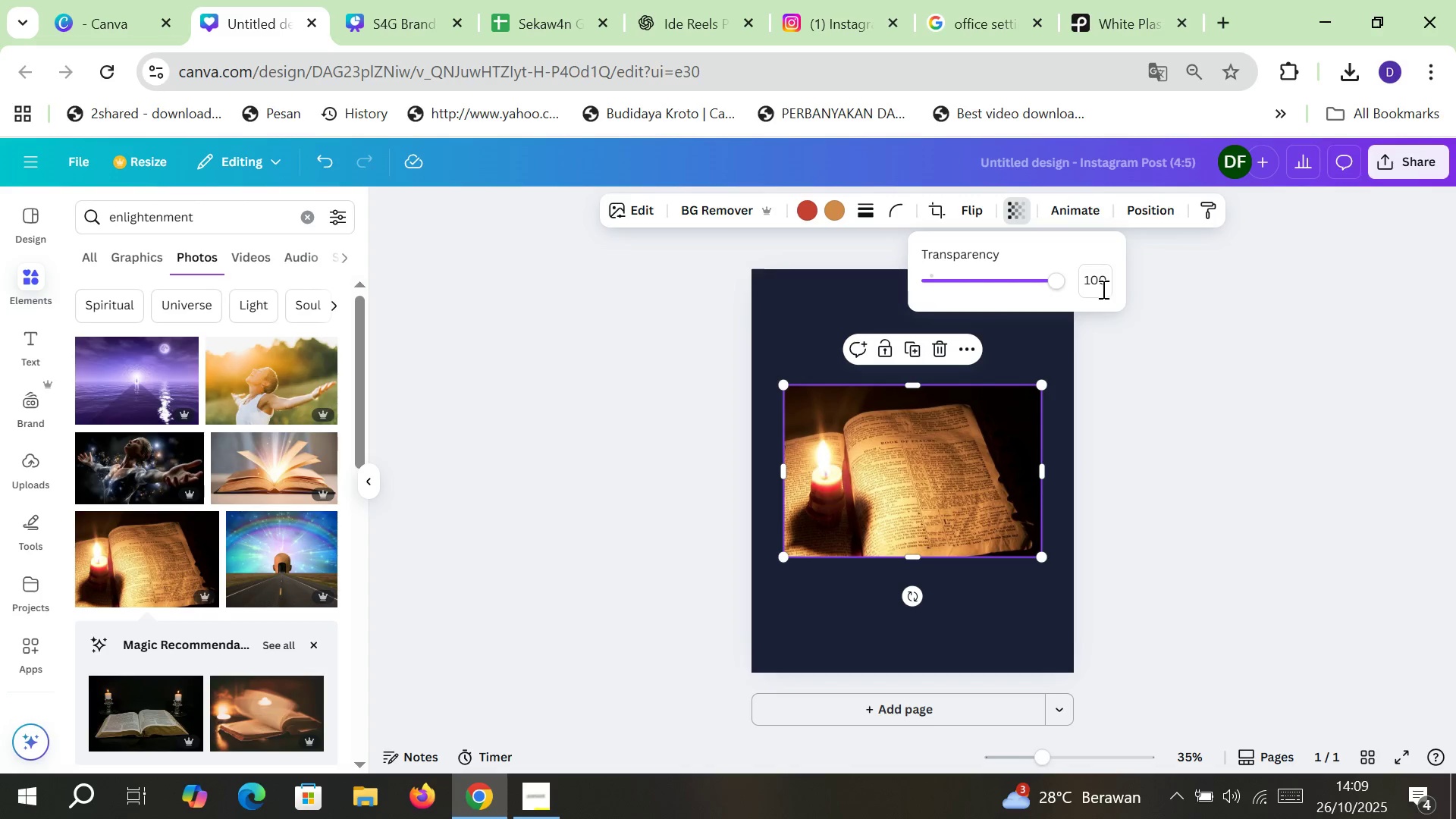 
left_click([1093, 284])
 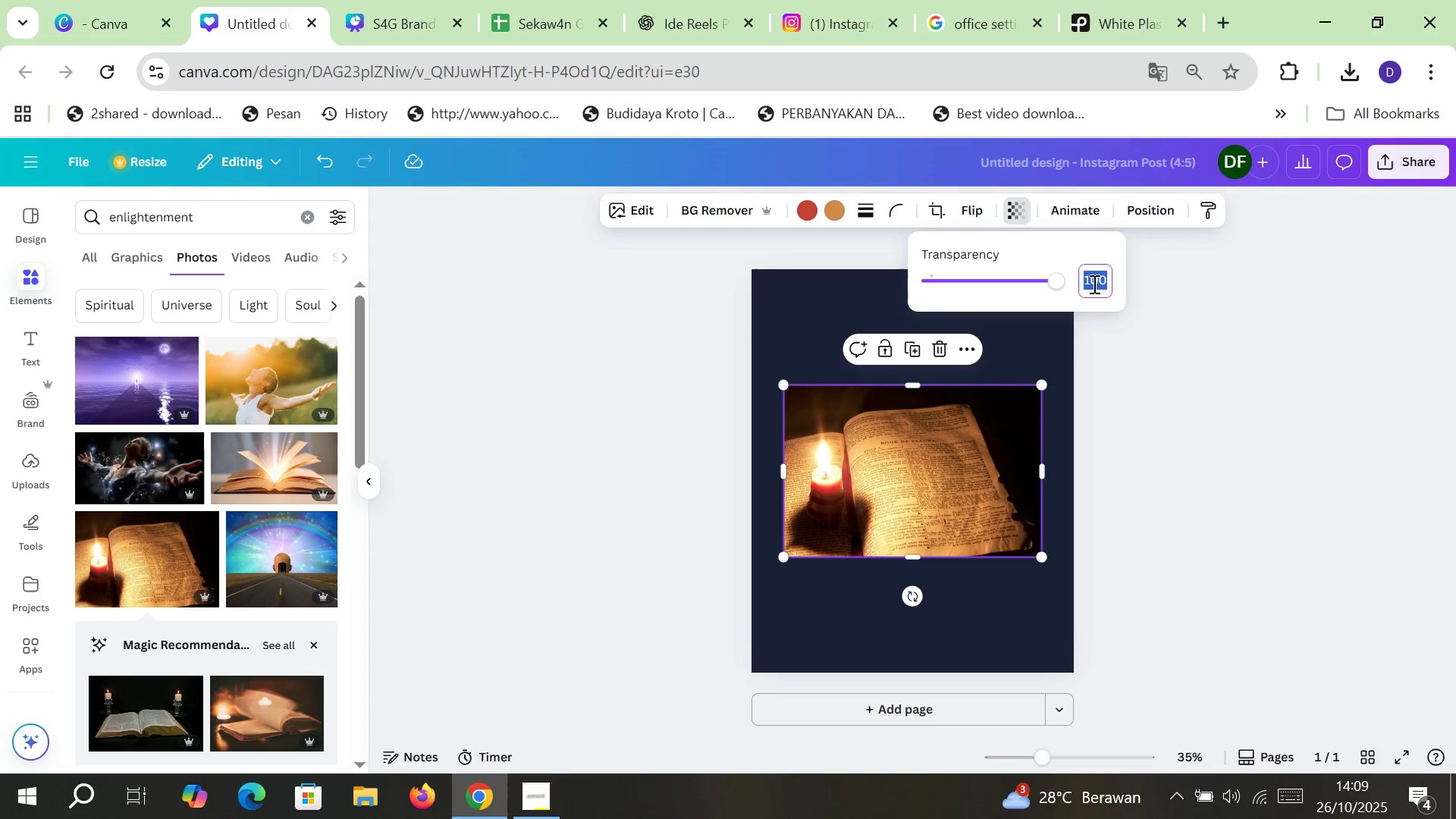 
type(40)
 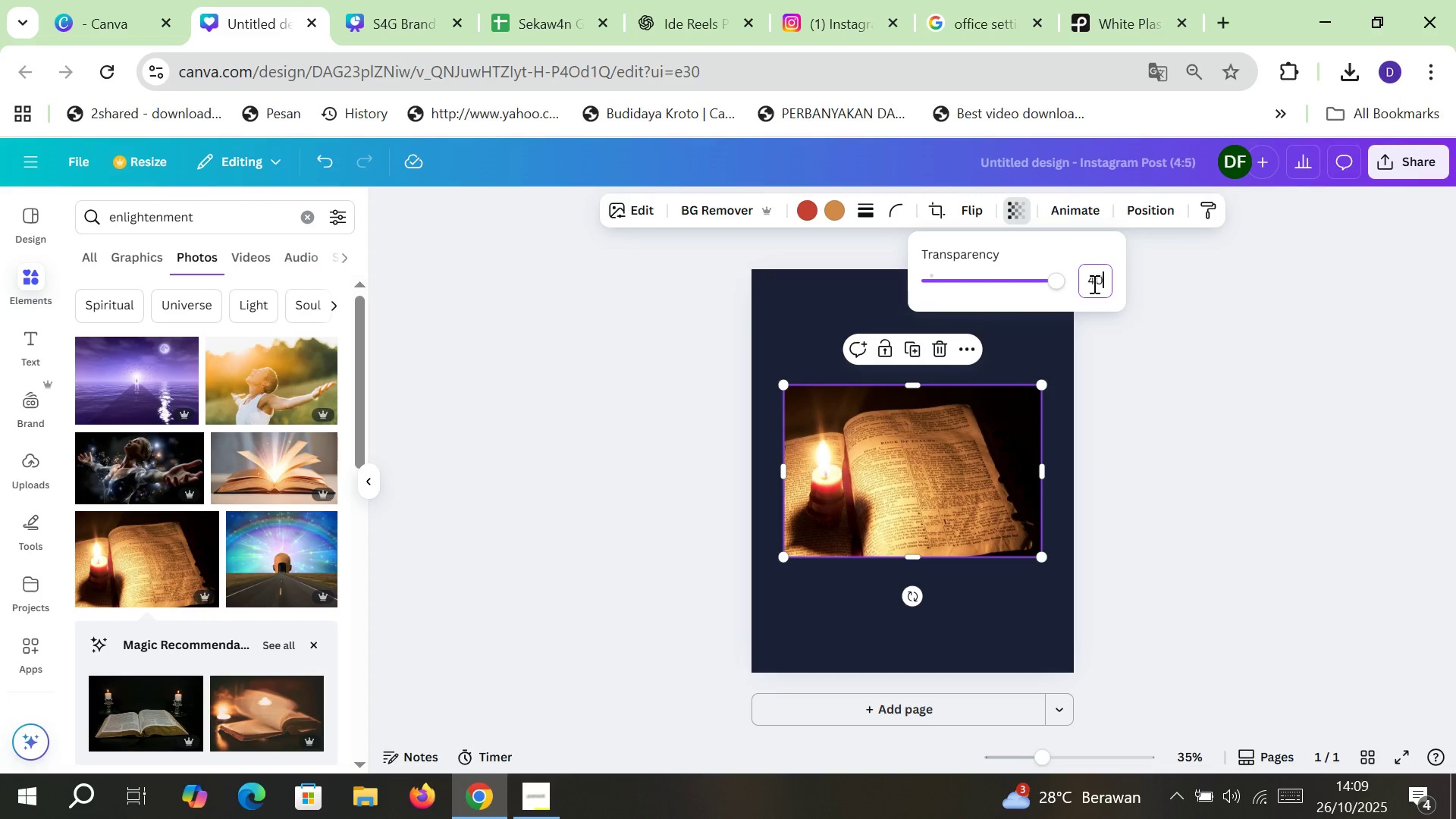 
key(Enter)
 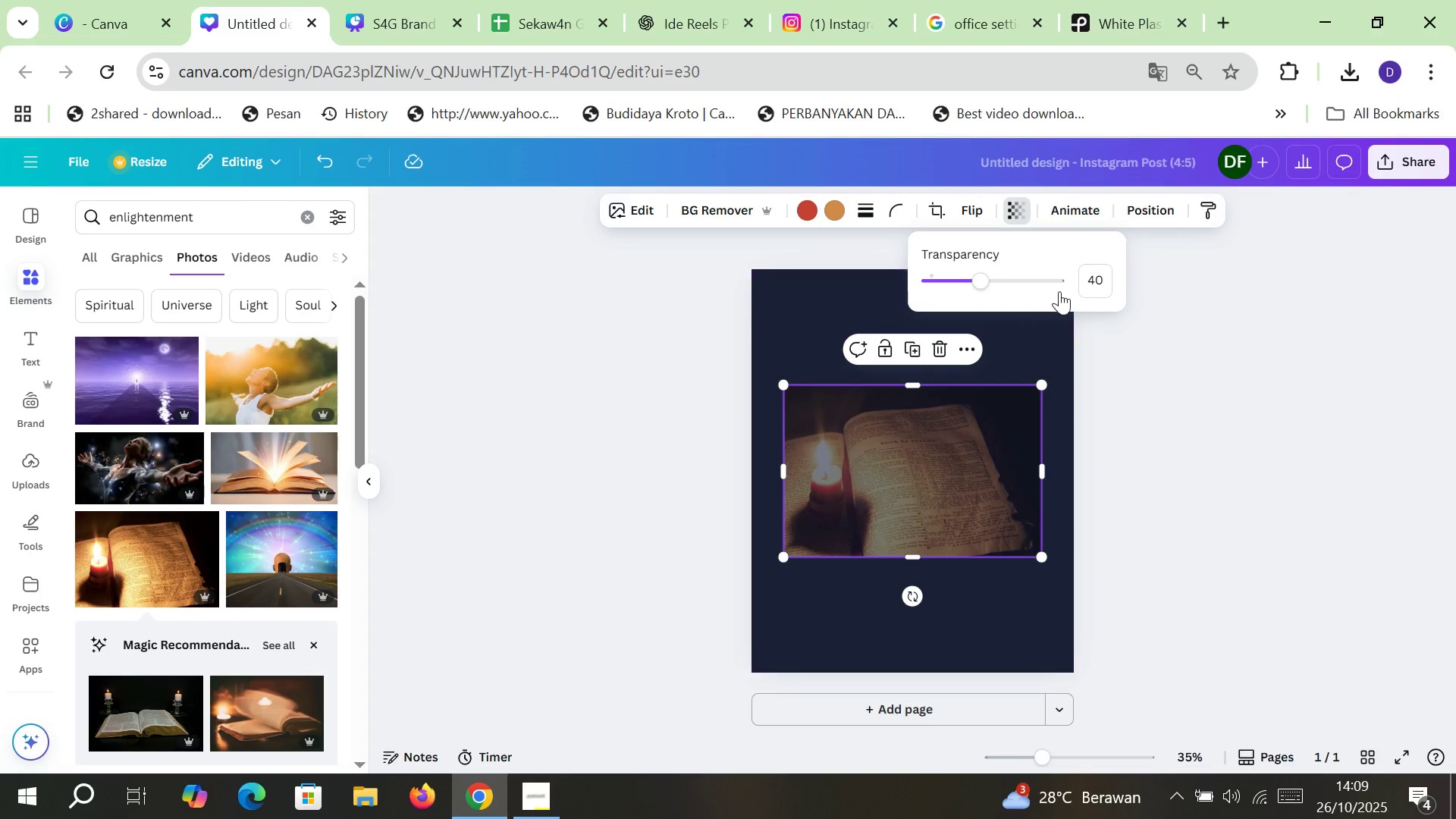 
left_click([1090, 280])
 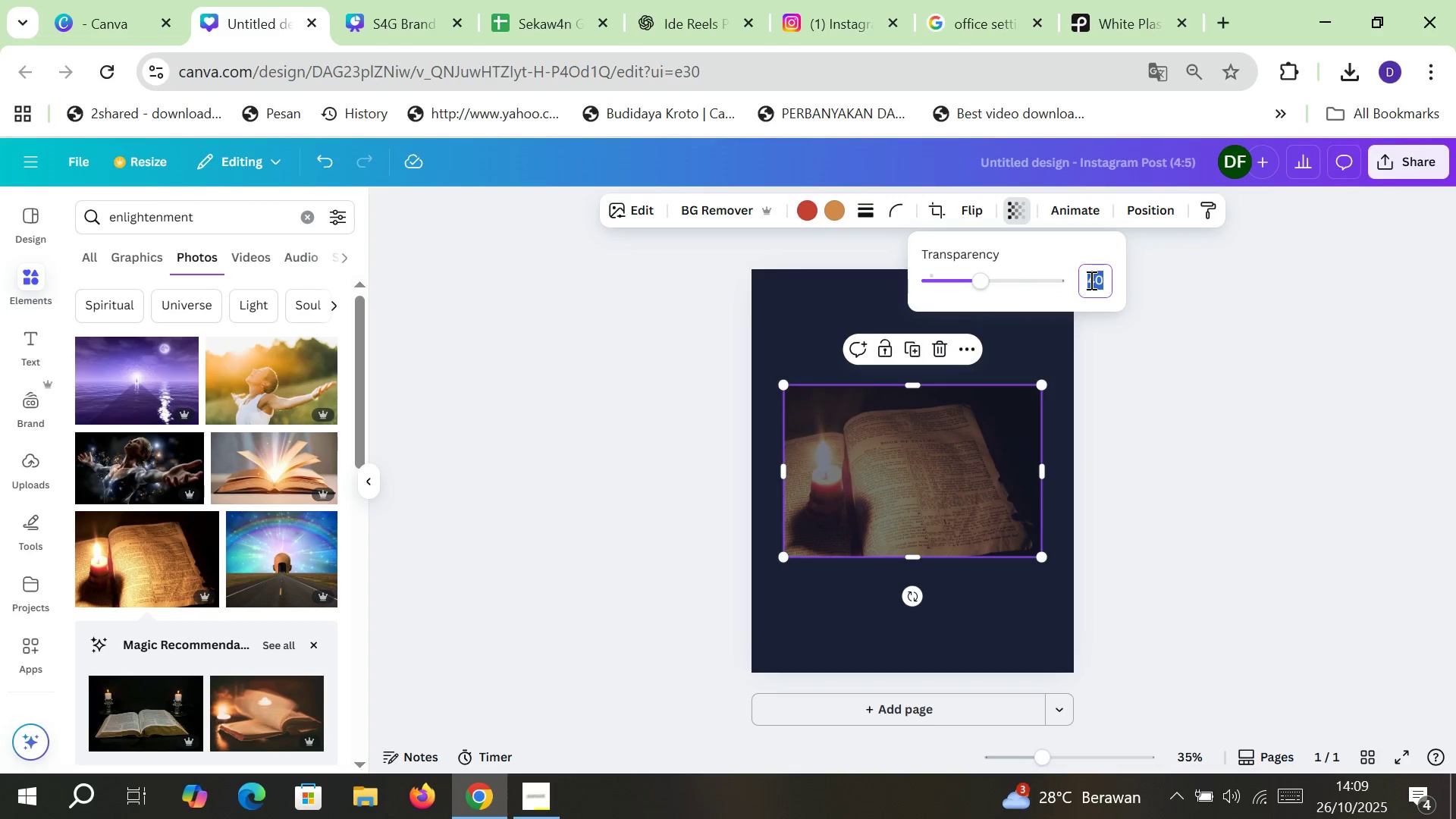 
type(50)
 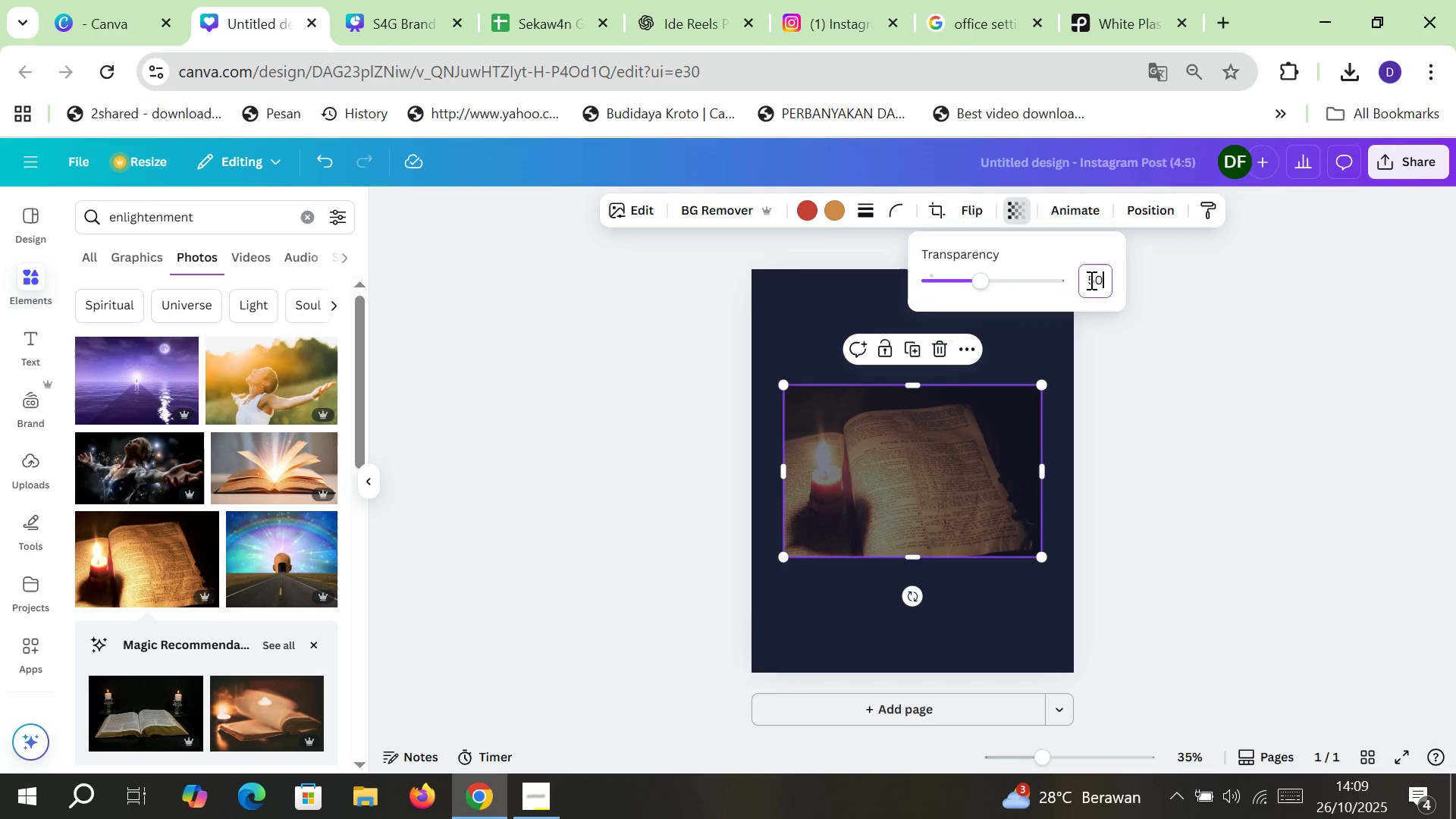 
key(Enter)
 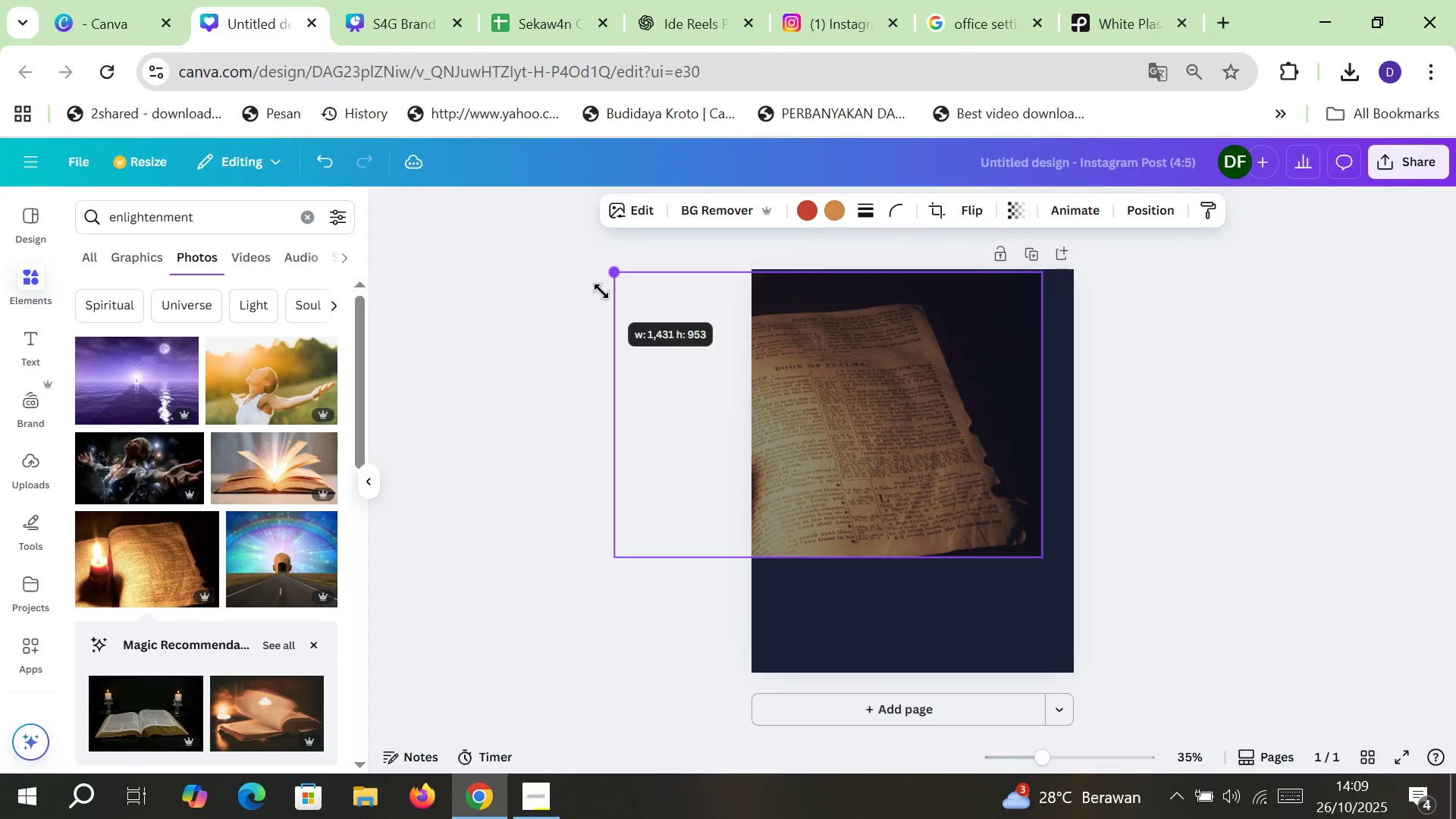 
wait(8.02)
 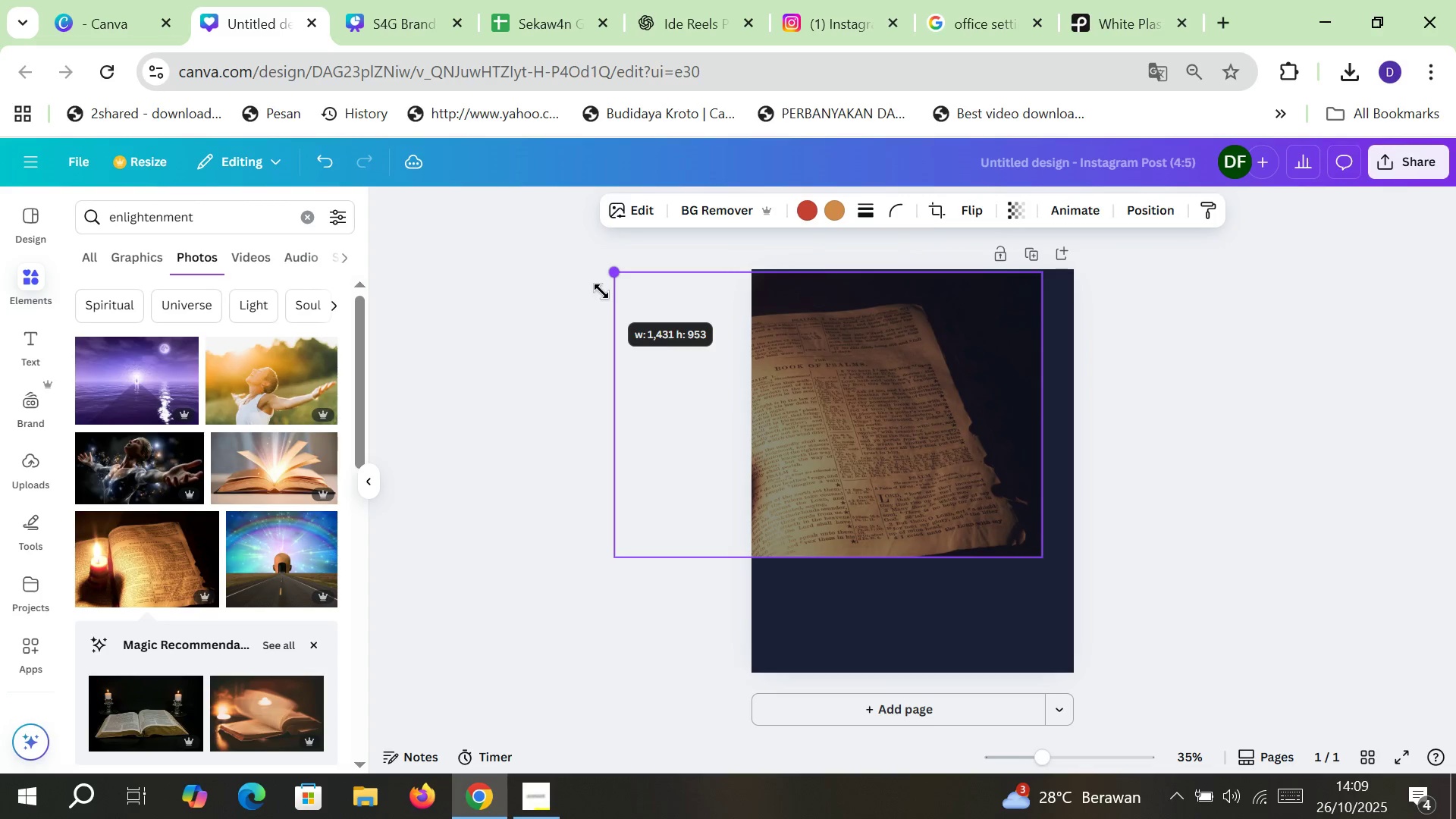 
left_click([1052, 593])
 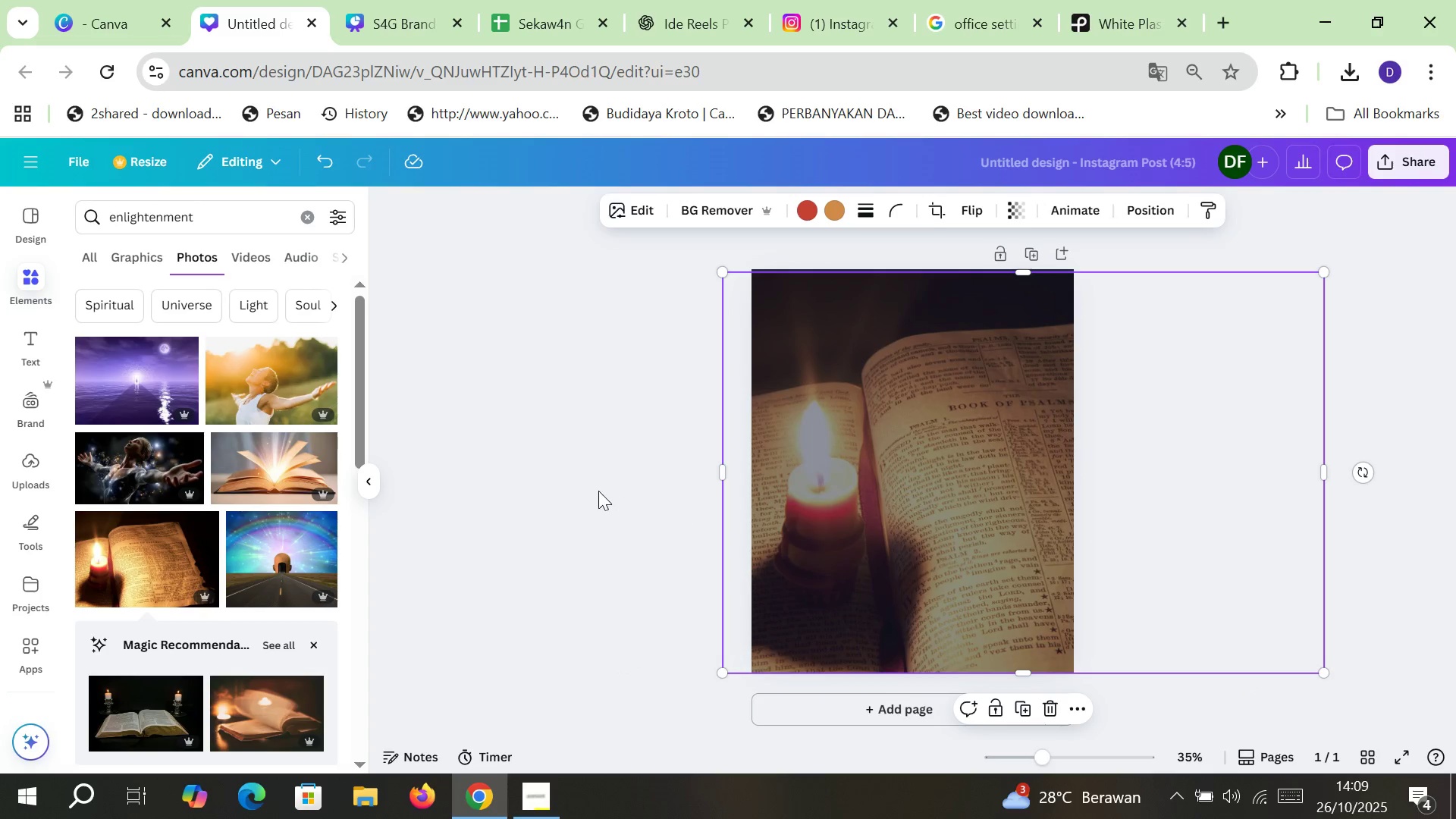 
left_click([588, 491])
 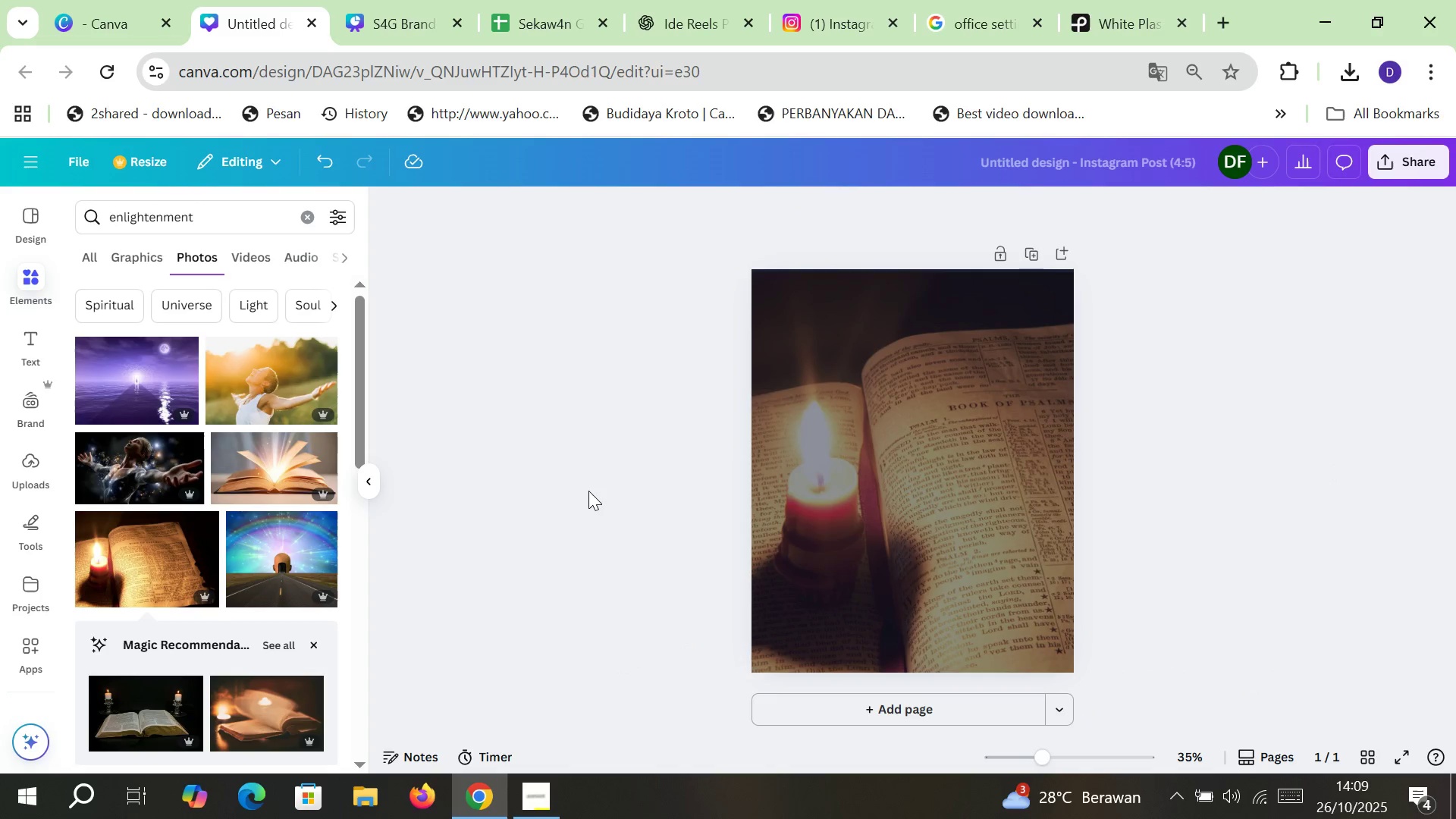 
wait(8.59)
 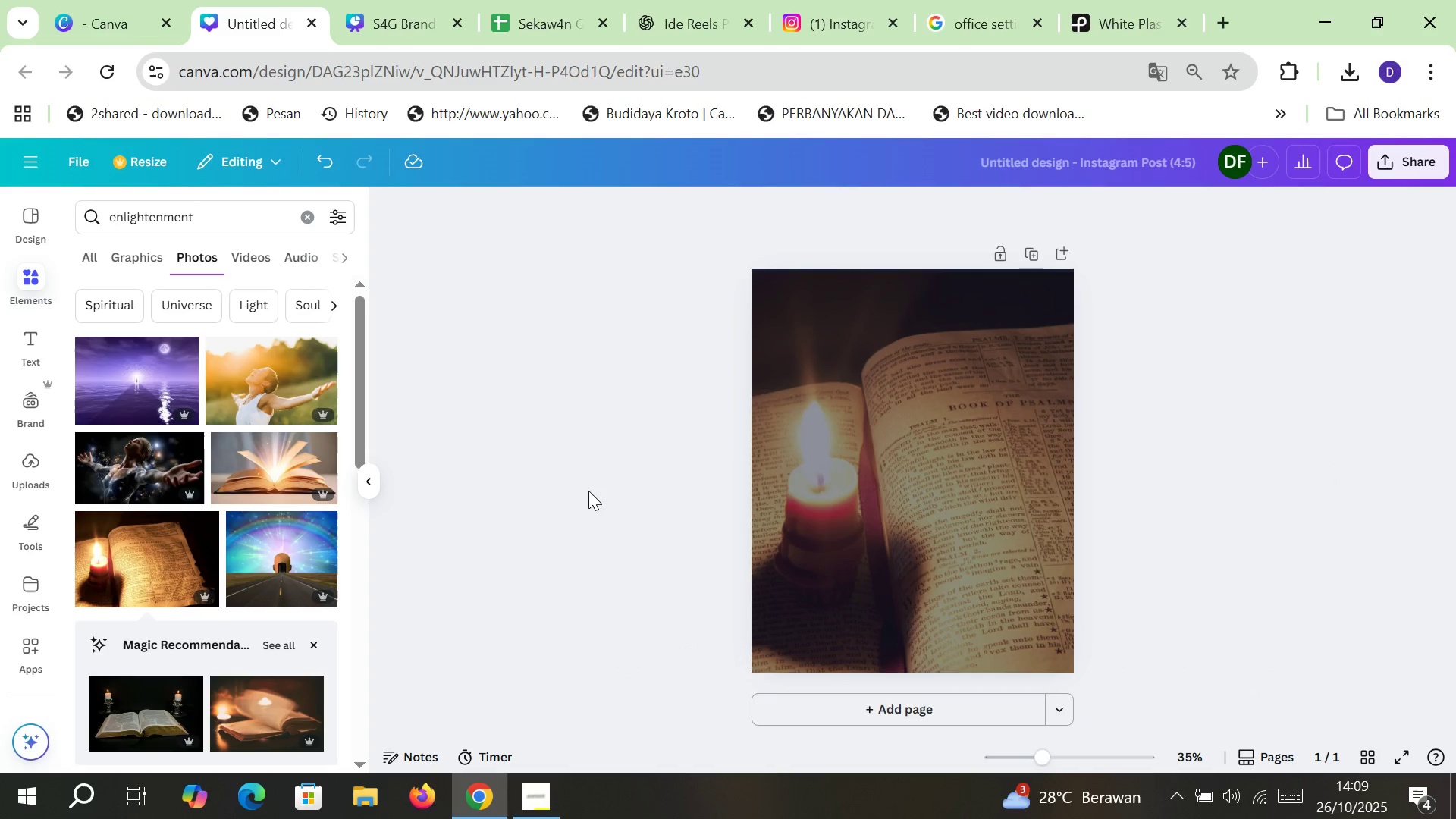 
left_click([526, 0])
 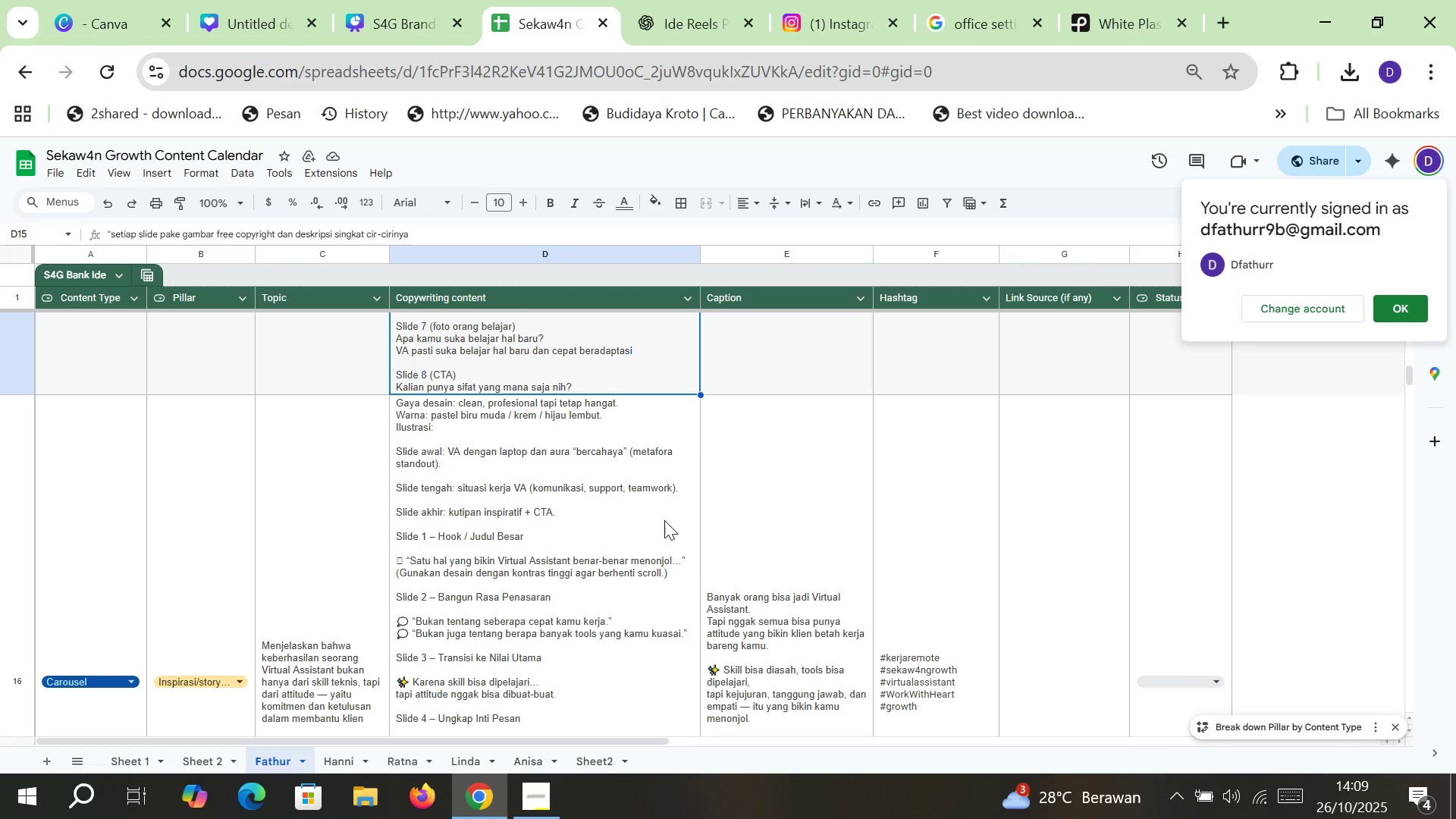 
wait(11.57)
 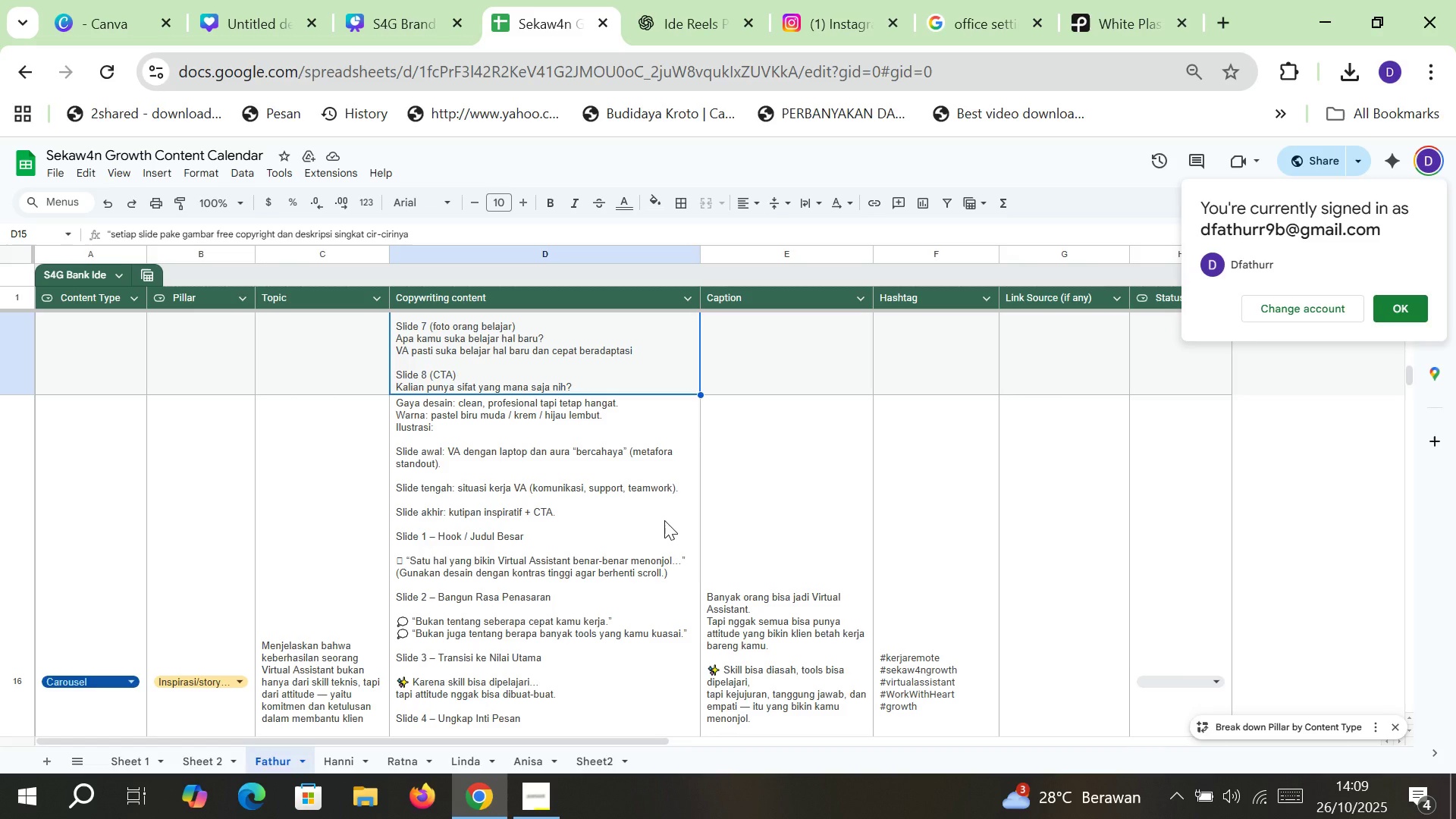 
left_click([411, 0])
 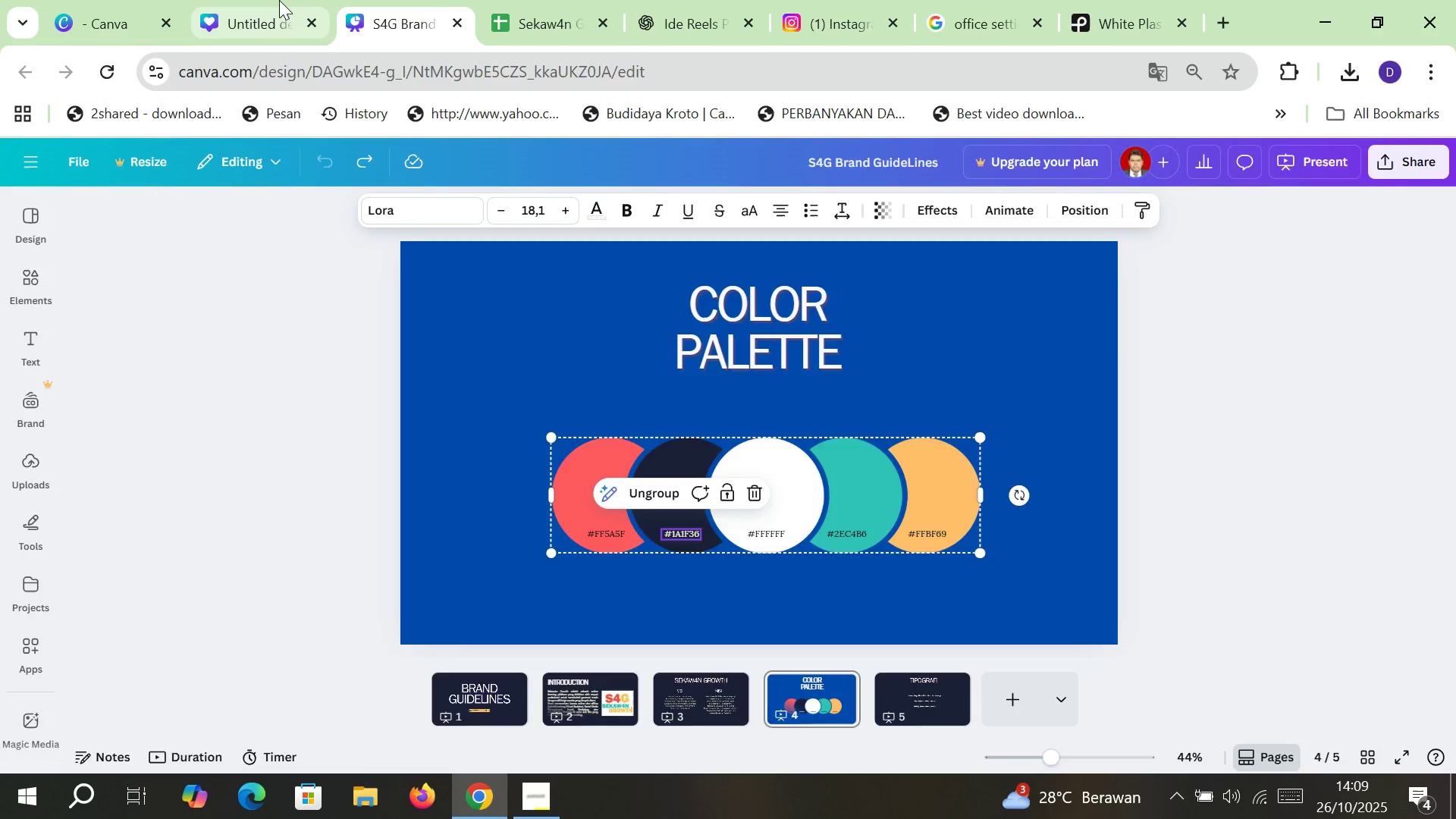 
left_click([279, 0])
 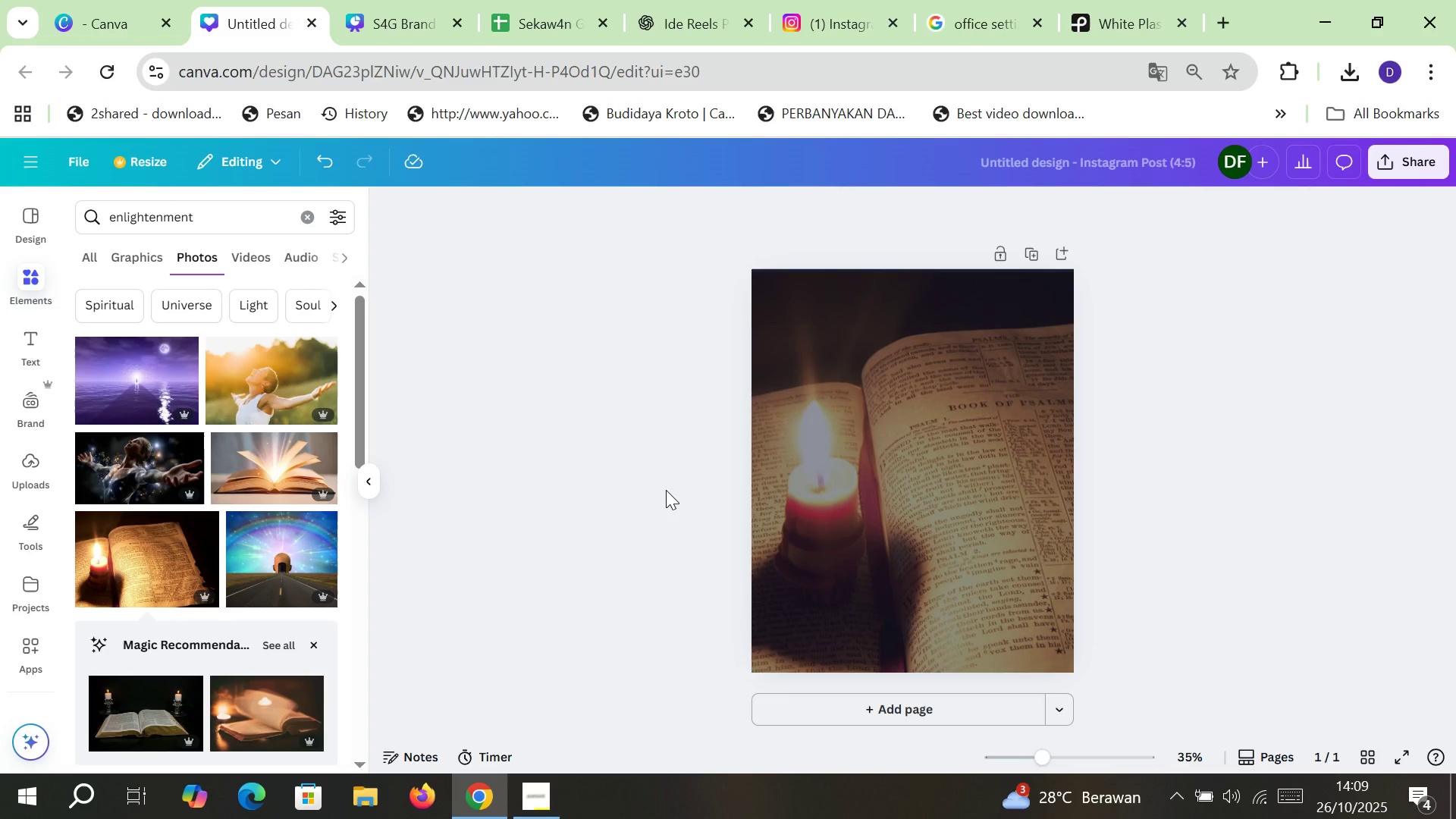 
left_click([666, 490])
 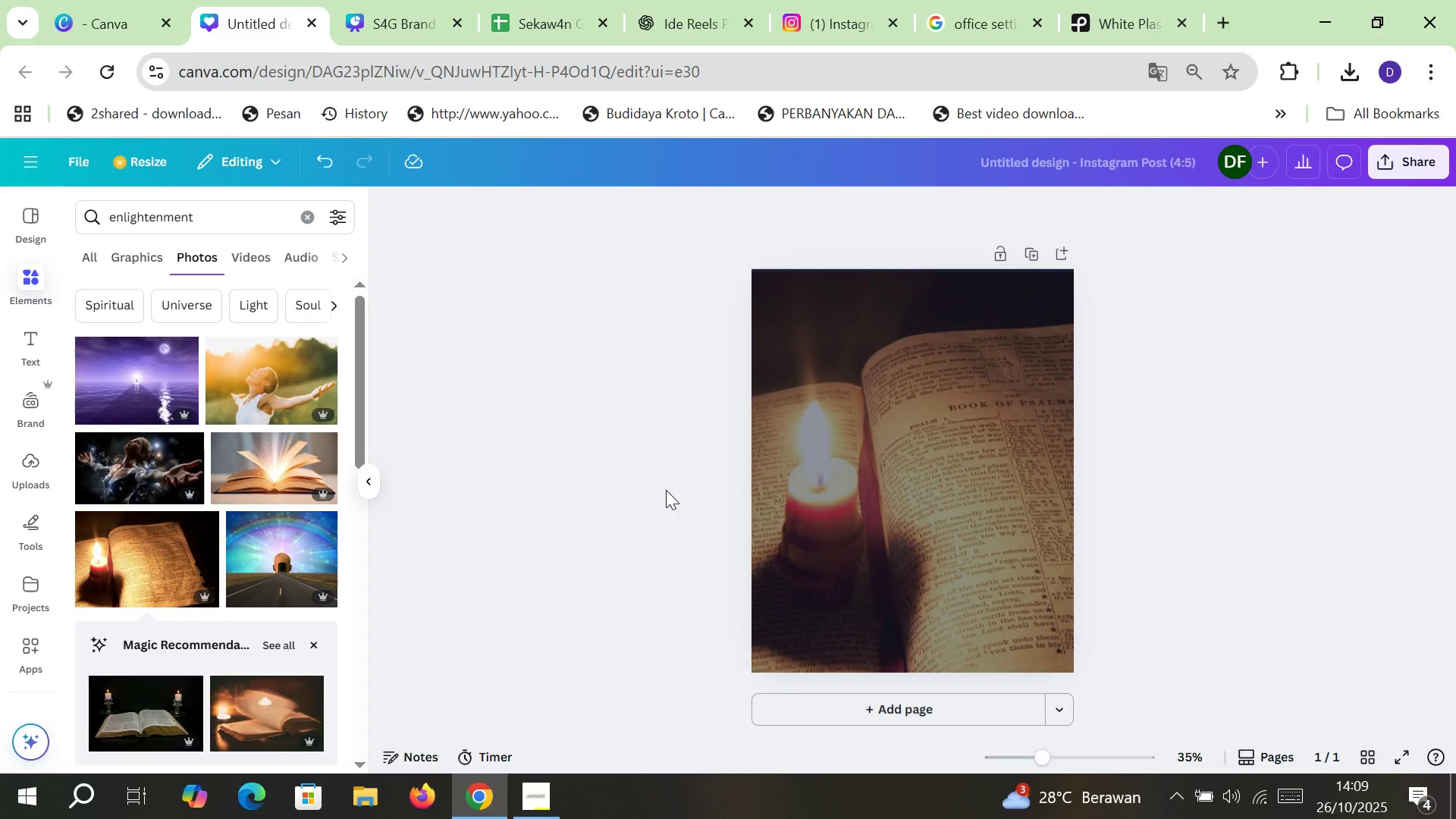 
wait(5.51)
 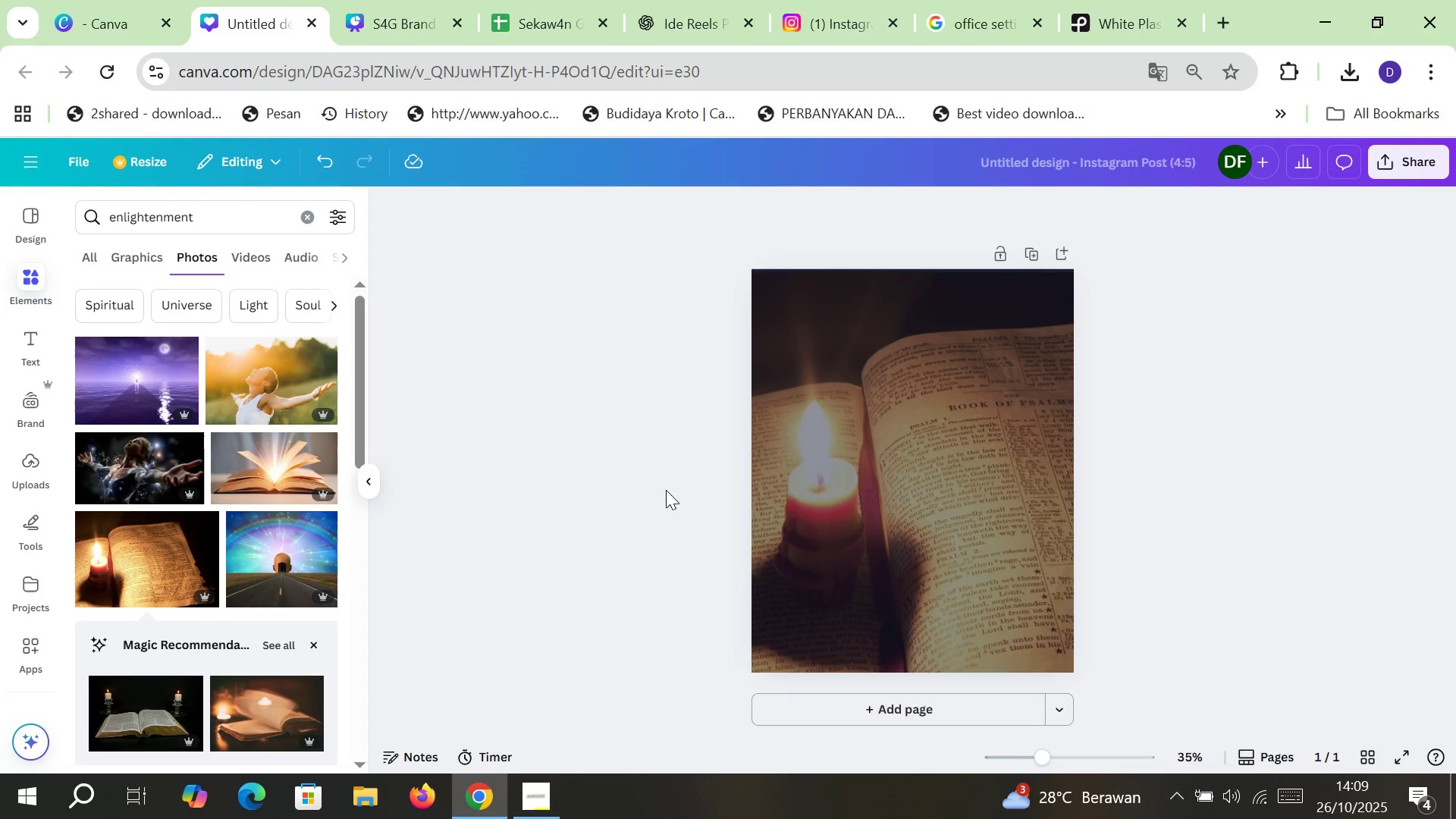 
left_click([47, 329])
 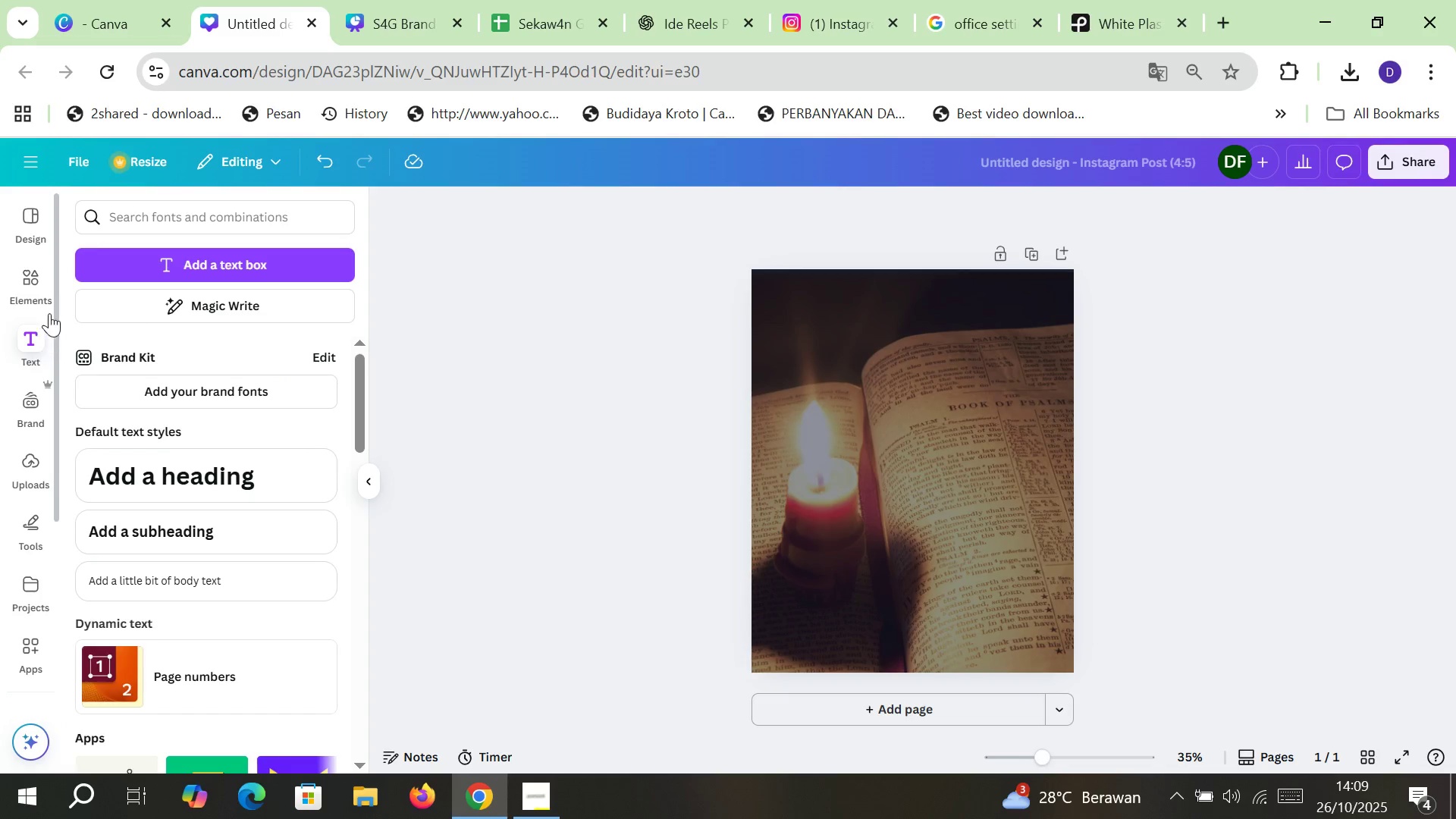 
left_click([44, 274])
 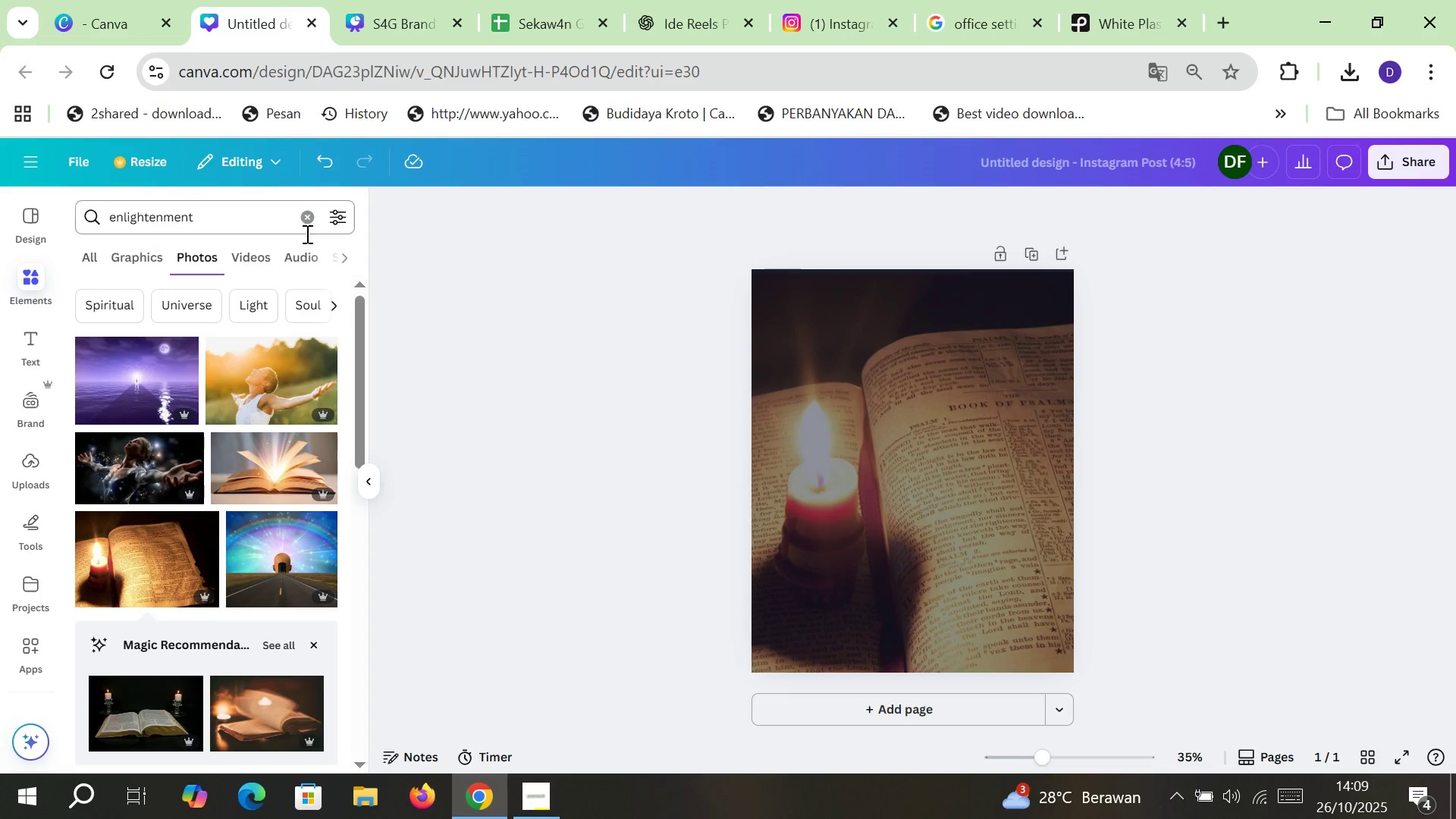 
scroll: coordinate [264, 501], scroll_direction: down, amount: 6.0
 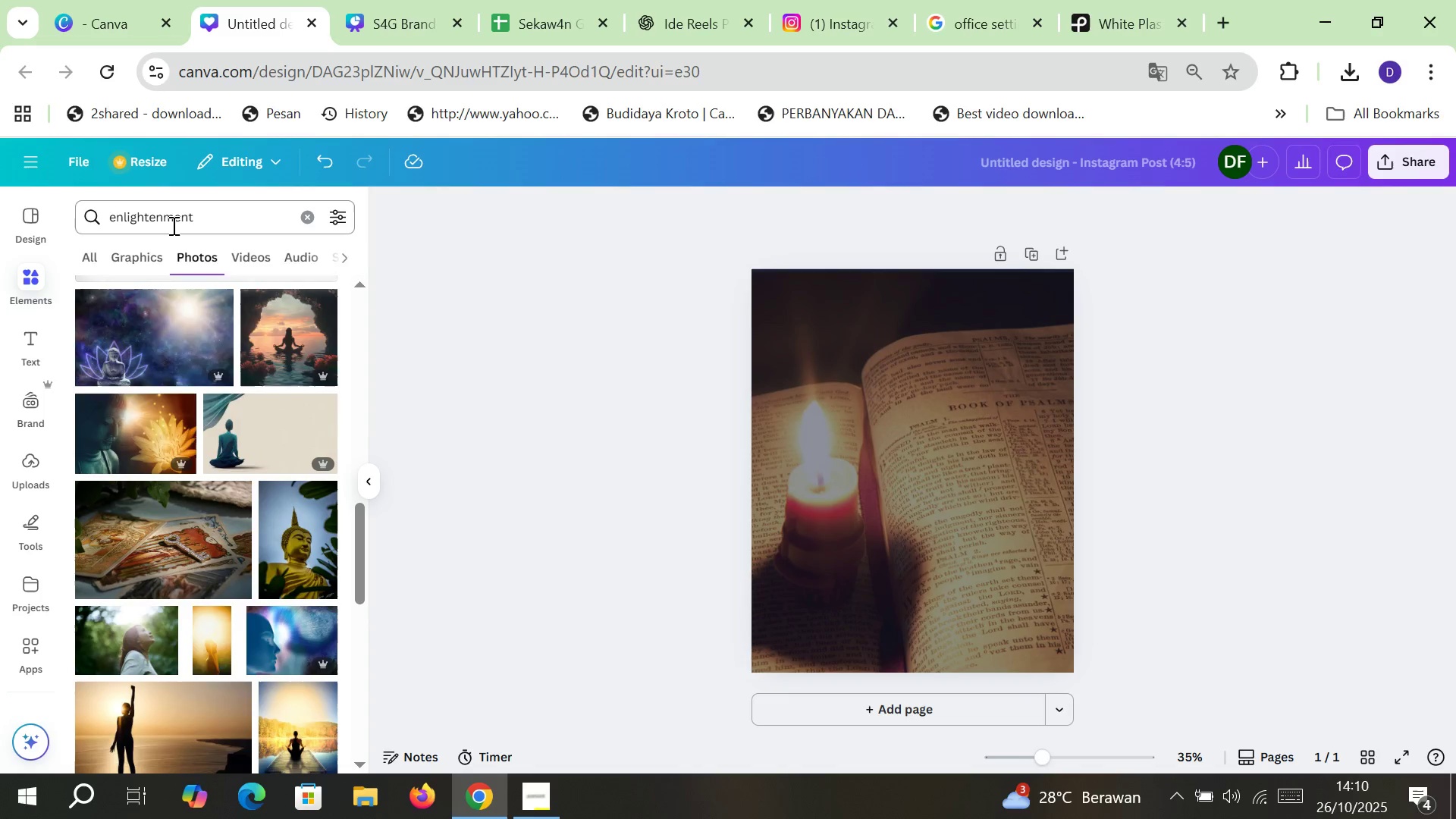 
double_click([172, 225])
 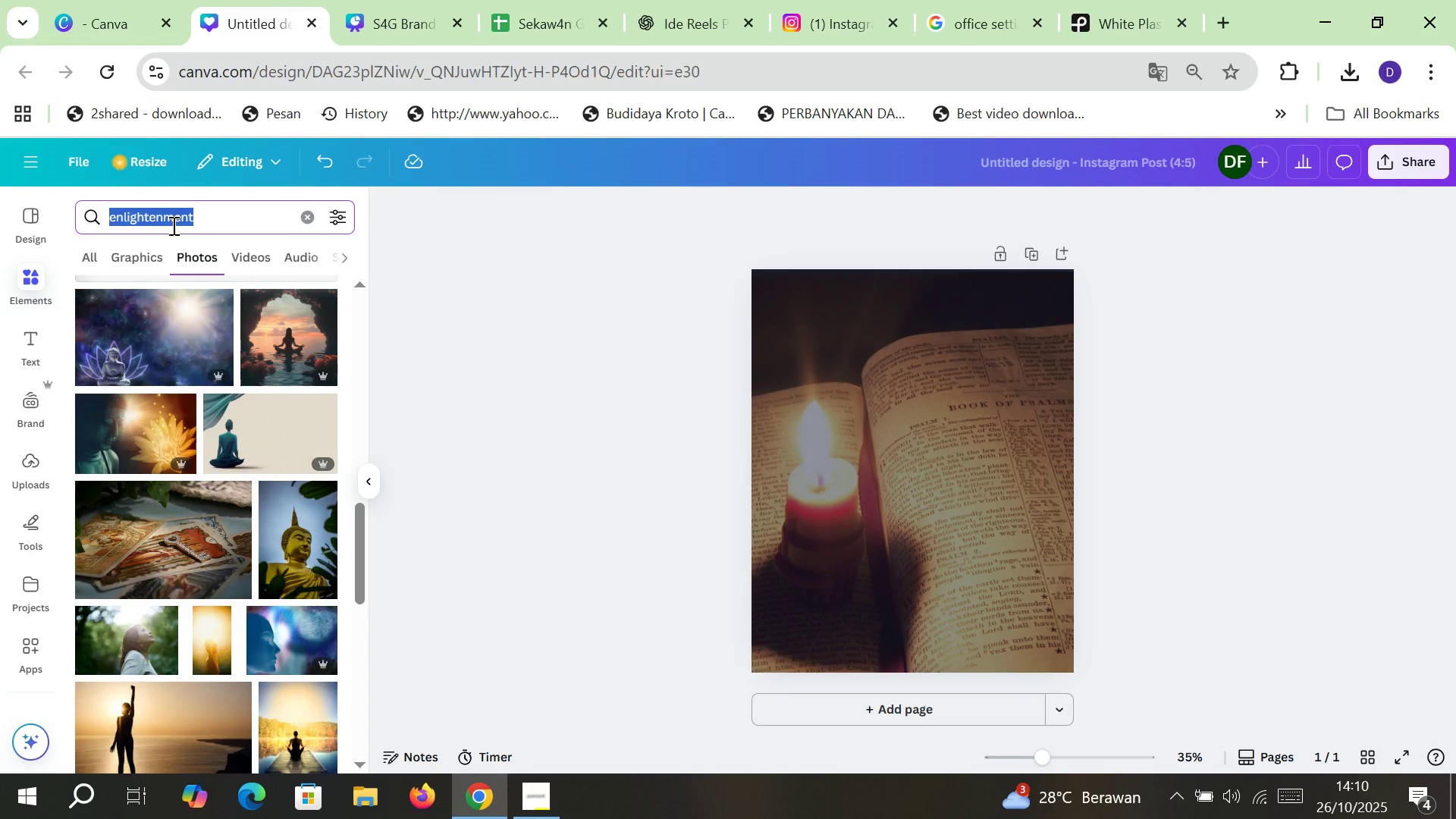 
type(AI)
 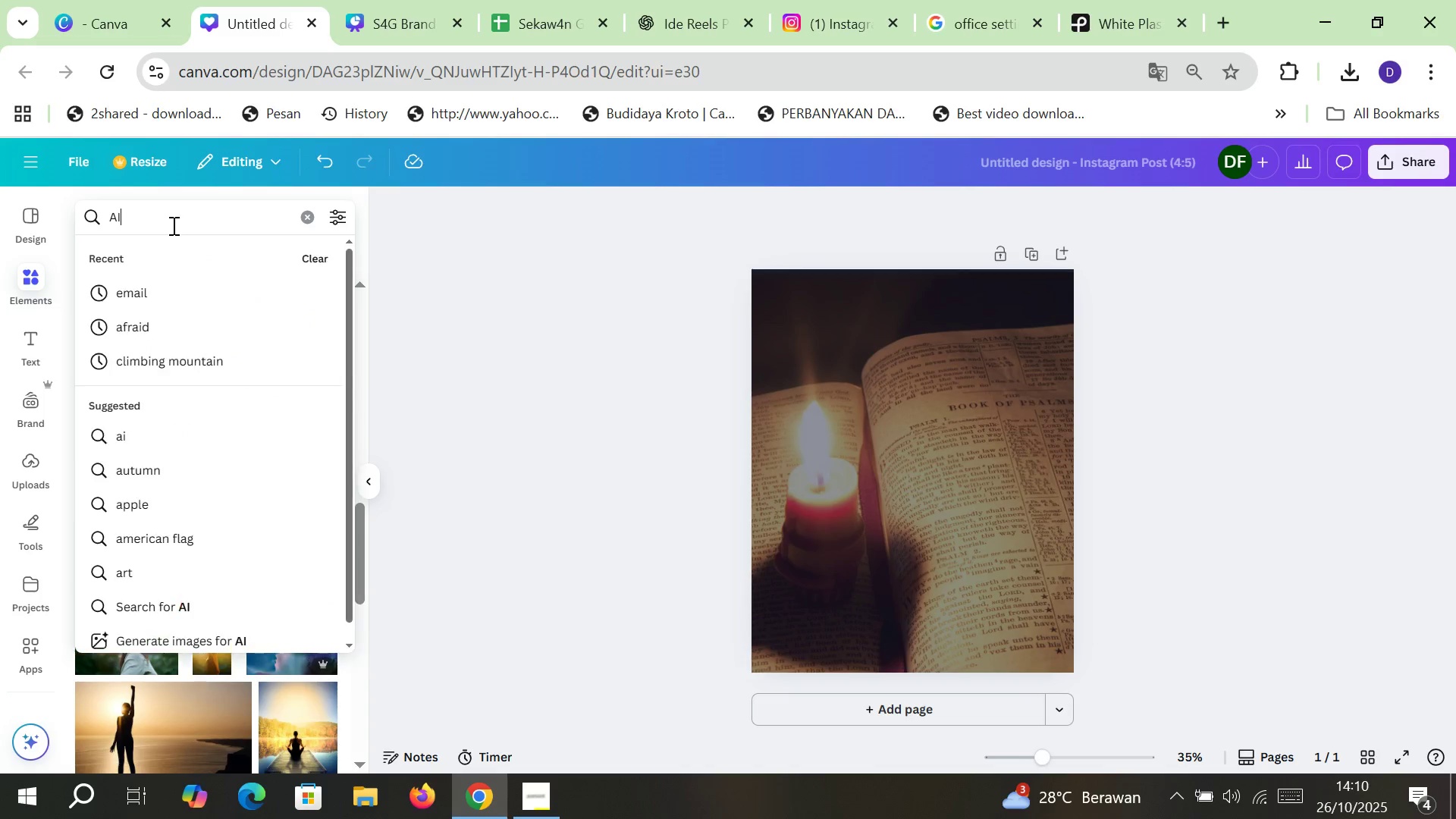 
key(Enter)
 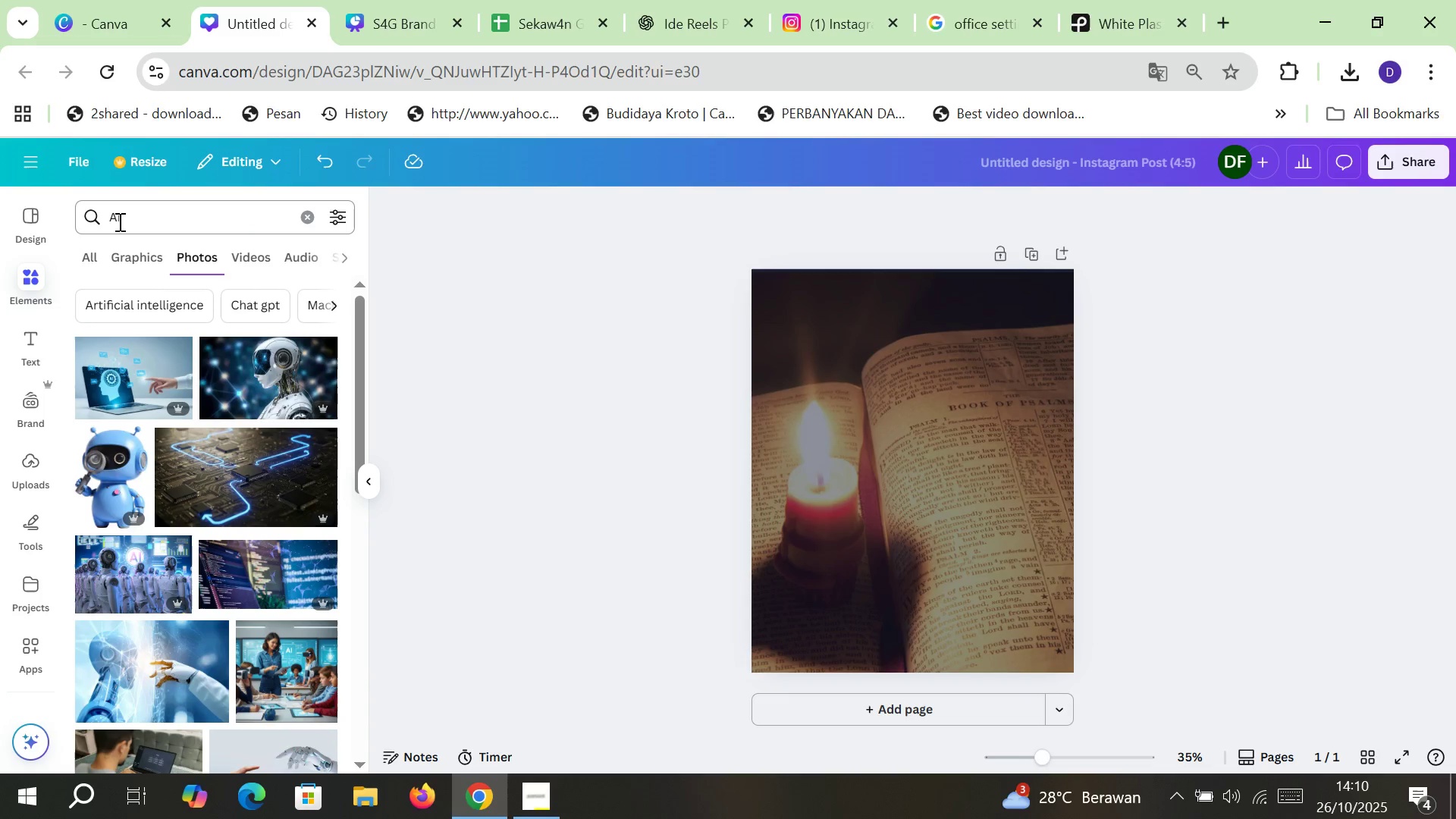 
wait(5.83)
 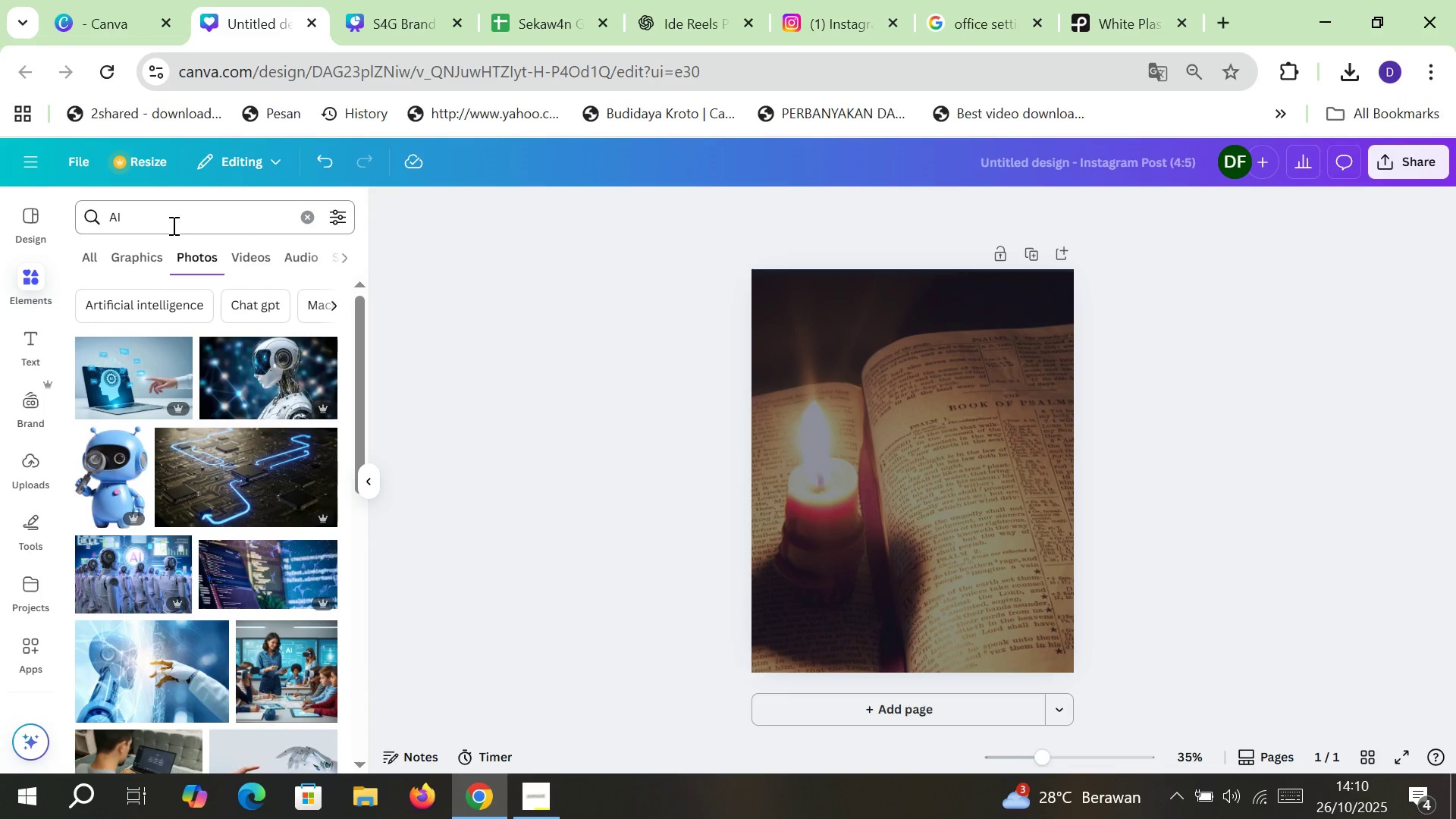 
type([Delete][Delete]CAREER)
 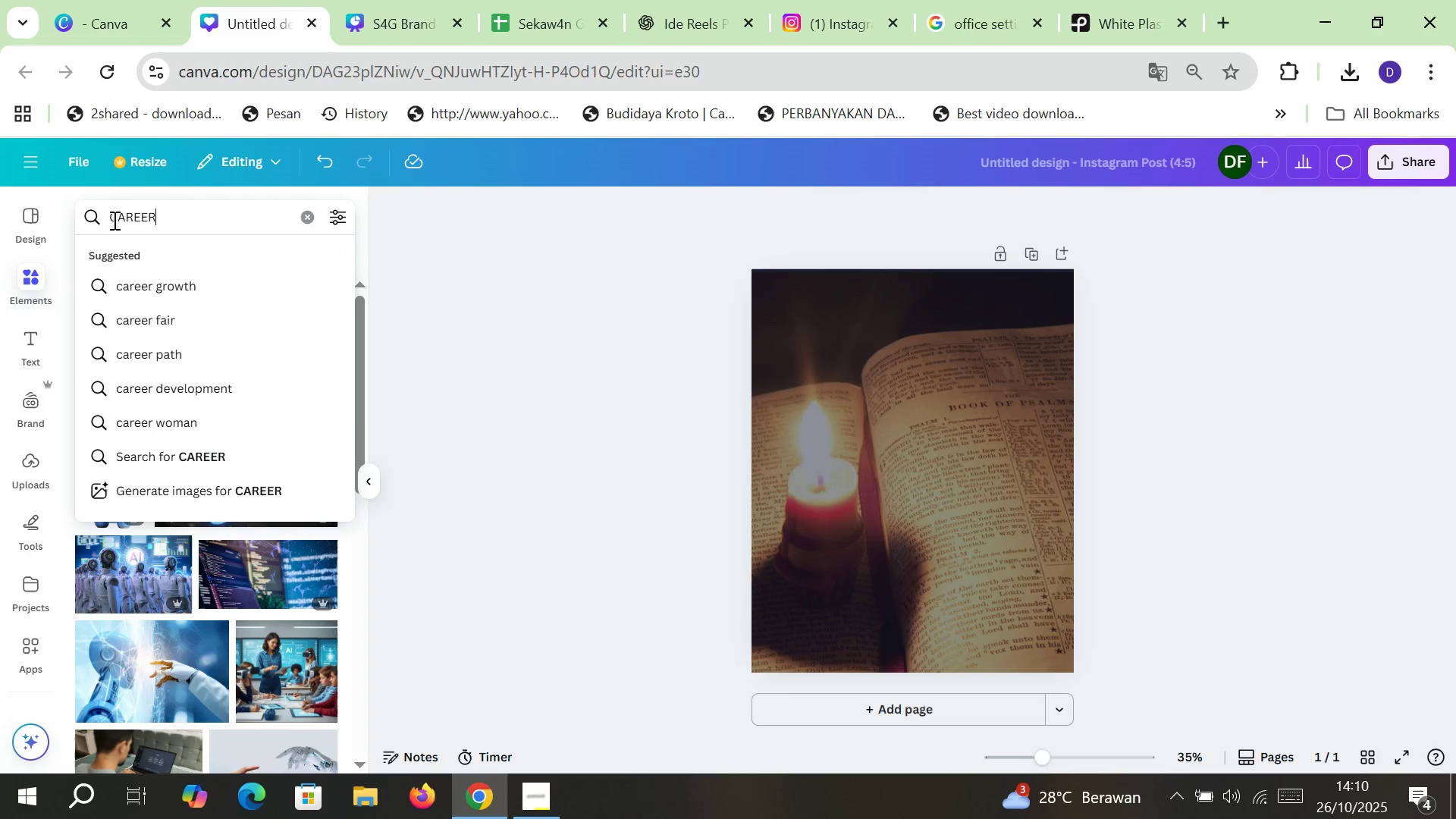 
key(ArrowDown)
 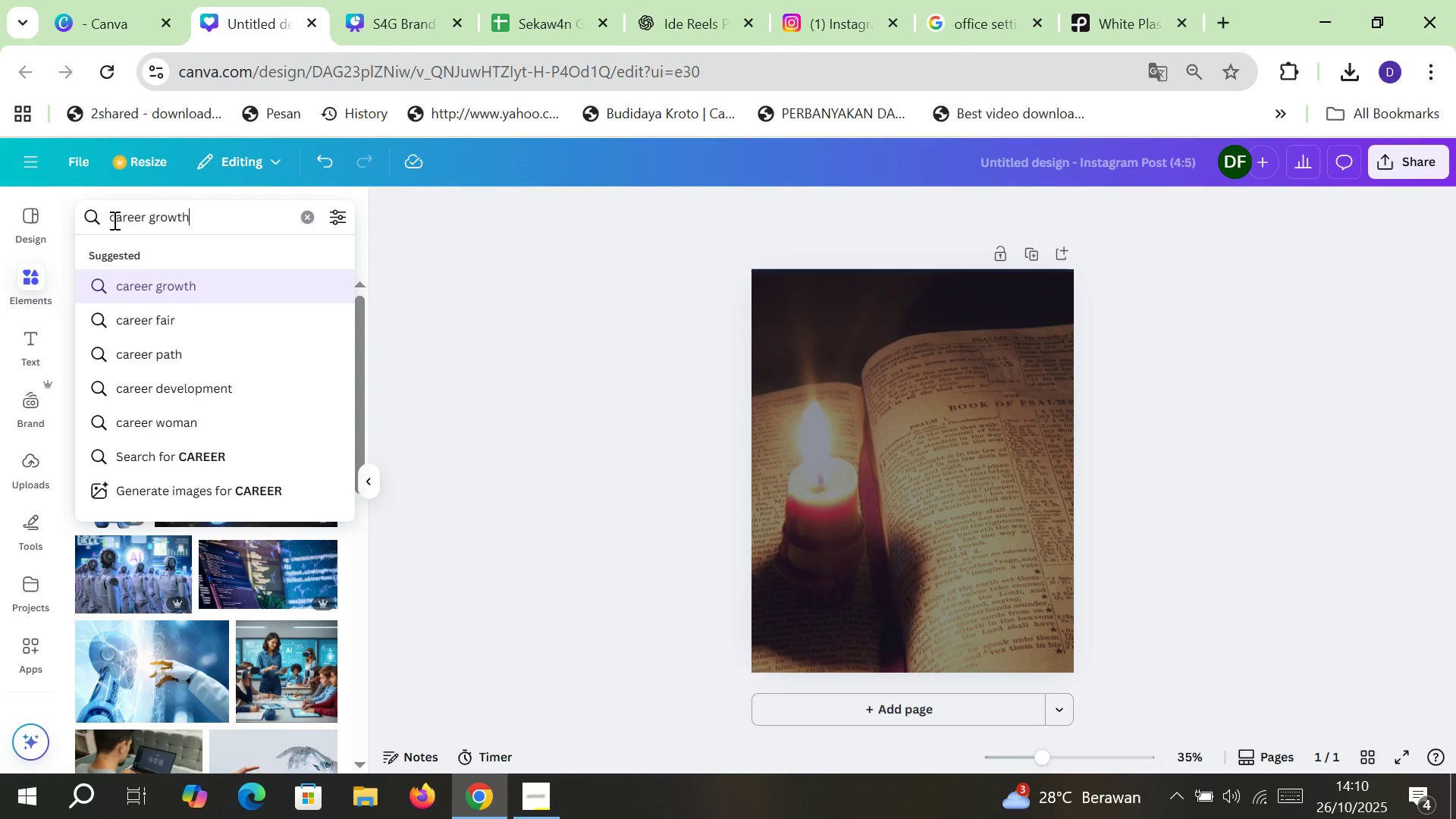 
key(Enter)
 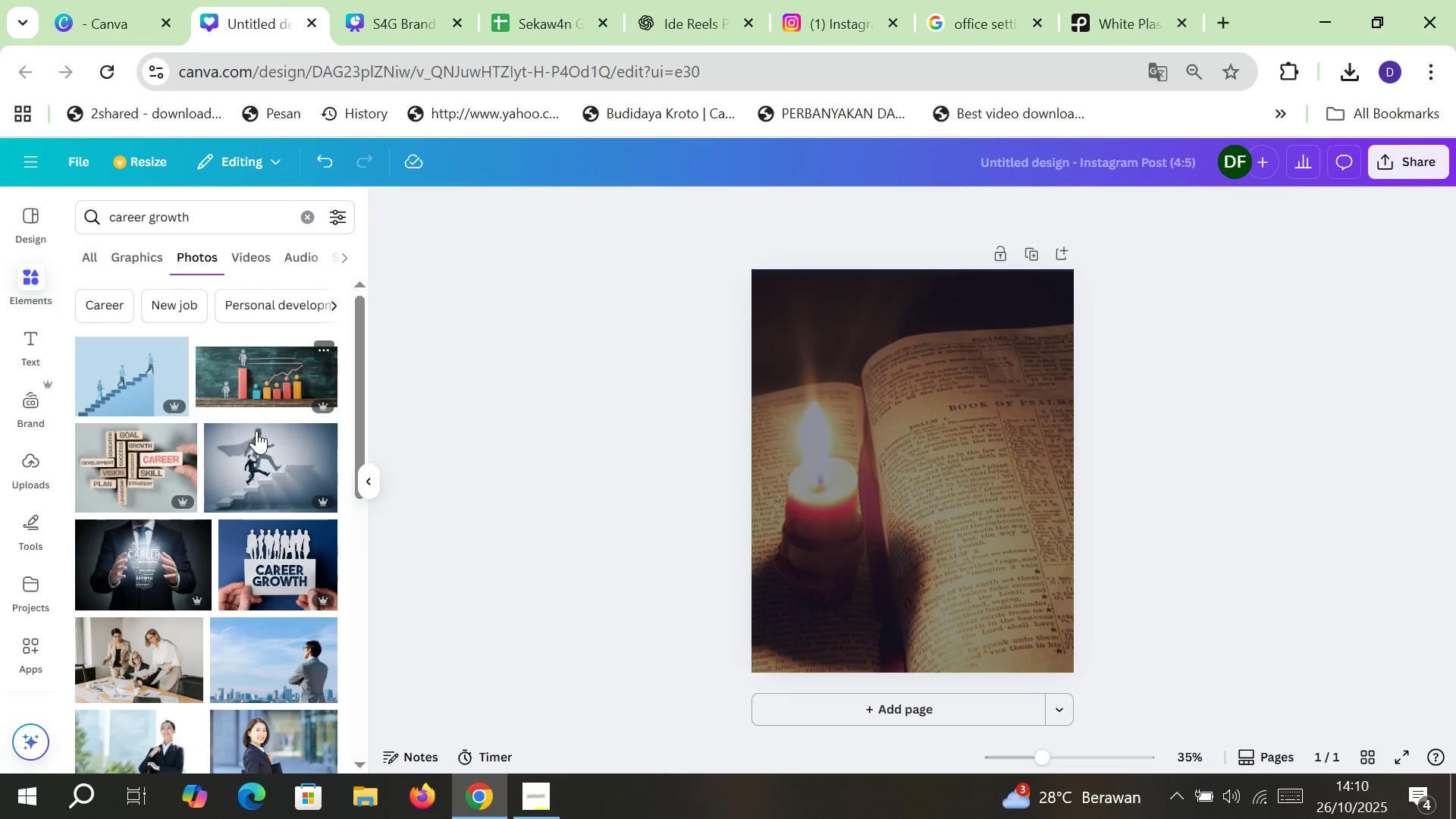 
left_click([876, 504])
 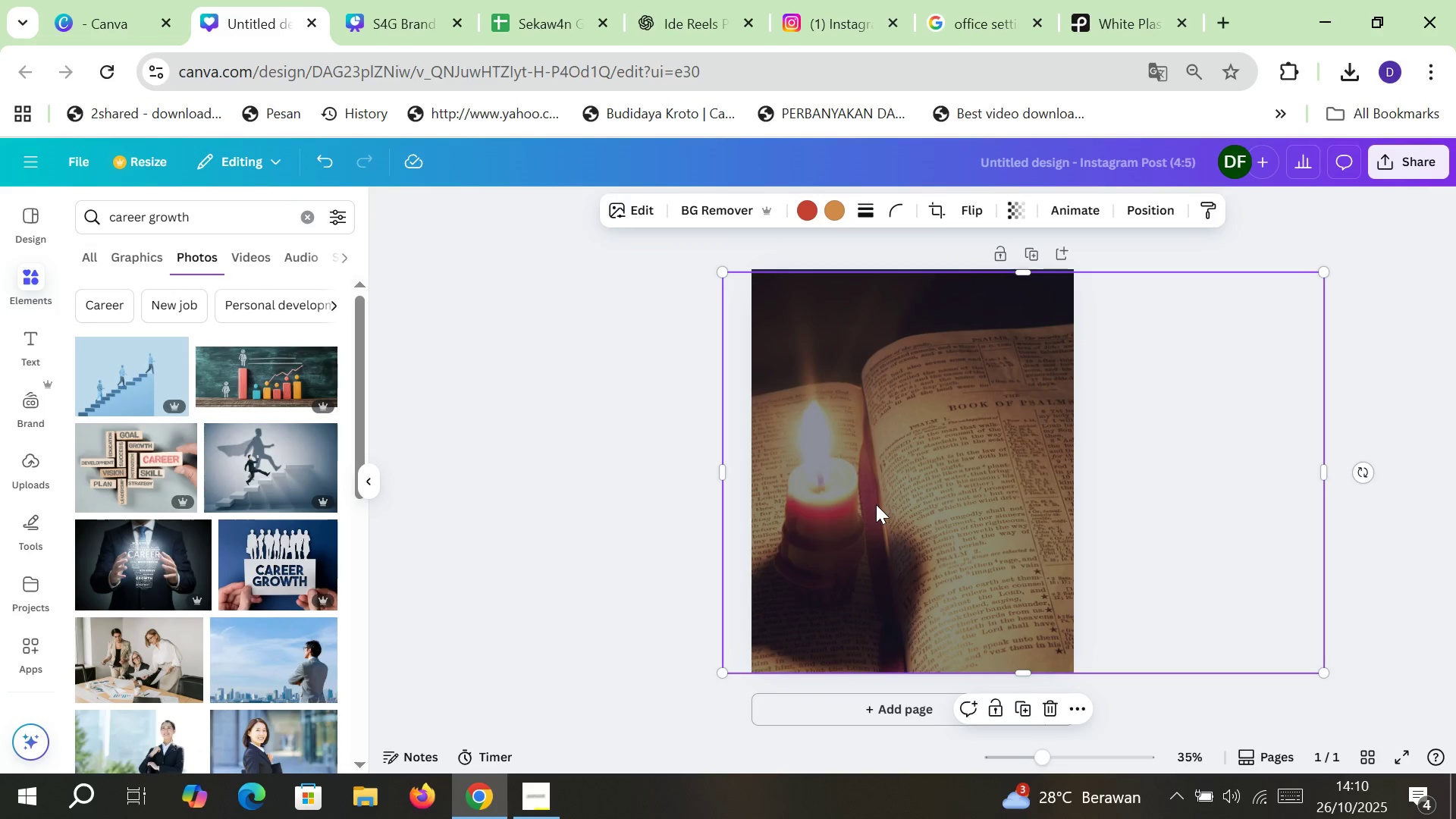 
key(Delete)
 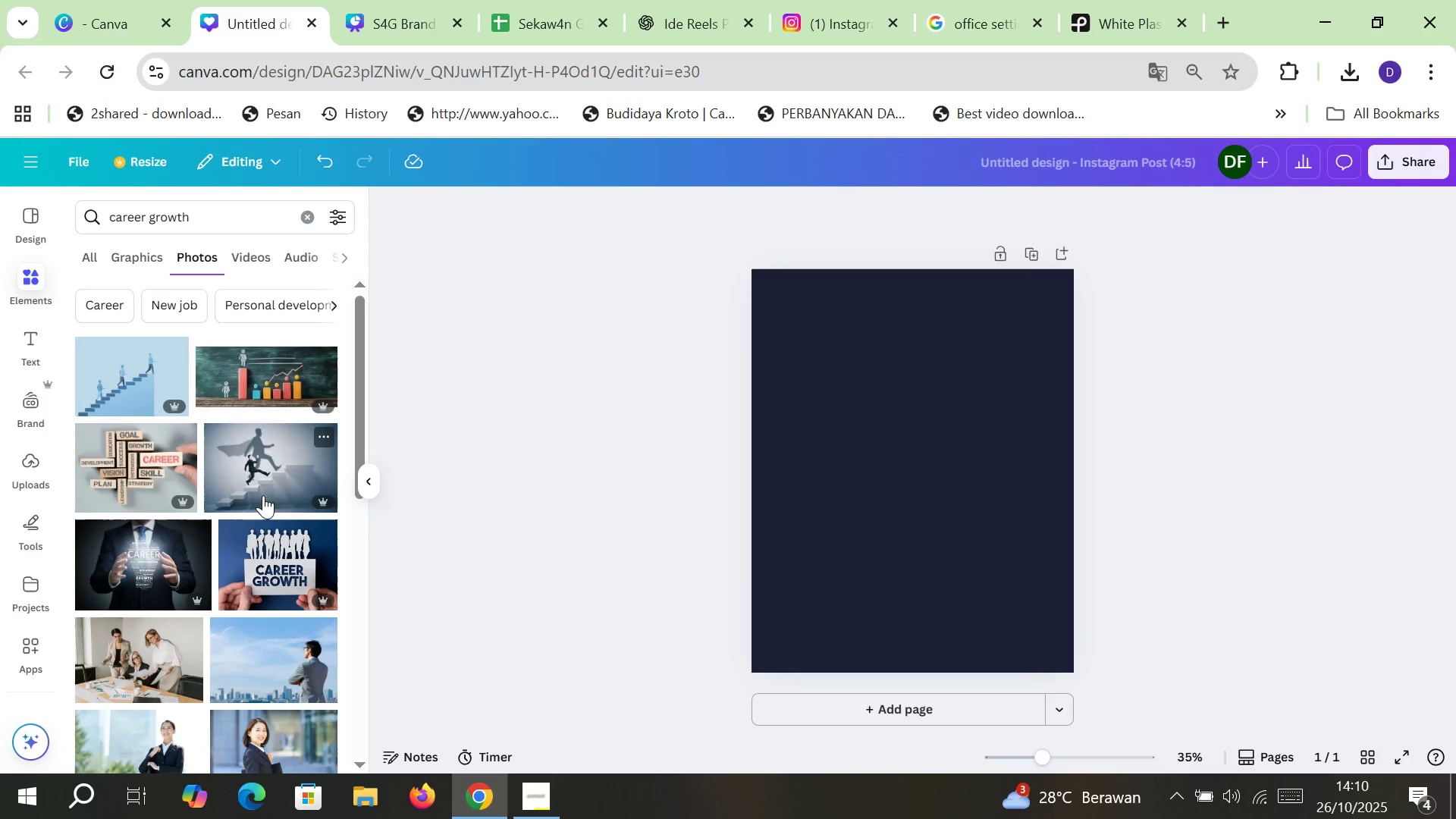 
scroll: coordinate [263, 495], scroll_direction: down, amount: 2.0
 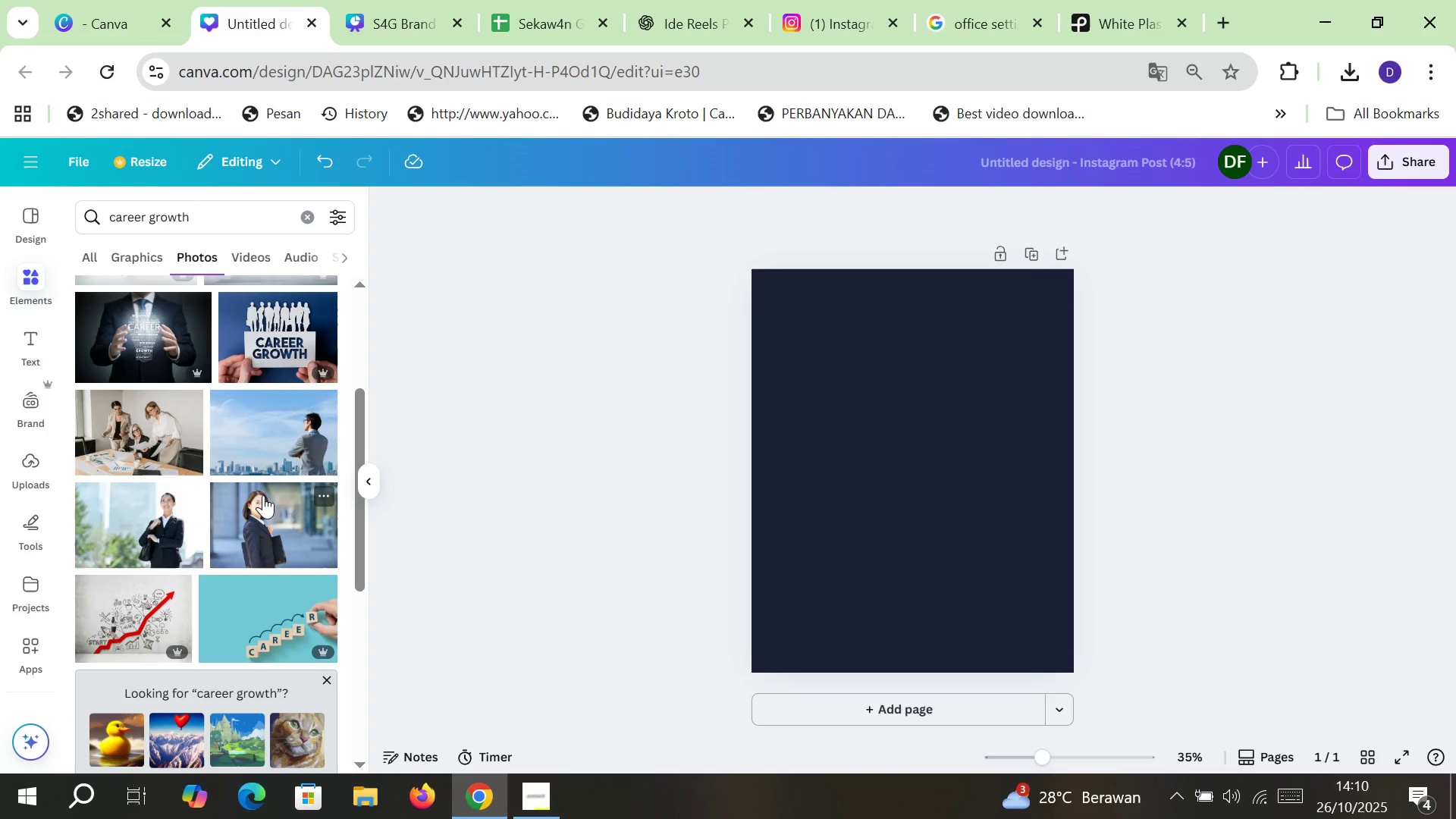 
scroll: coordinate [264, 494], scroll_direction: up, amount: 4.0
 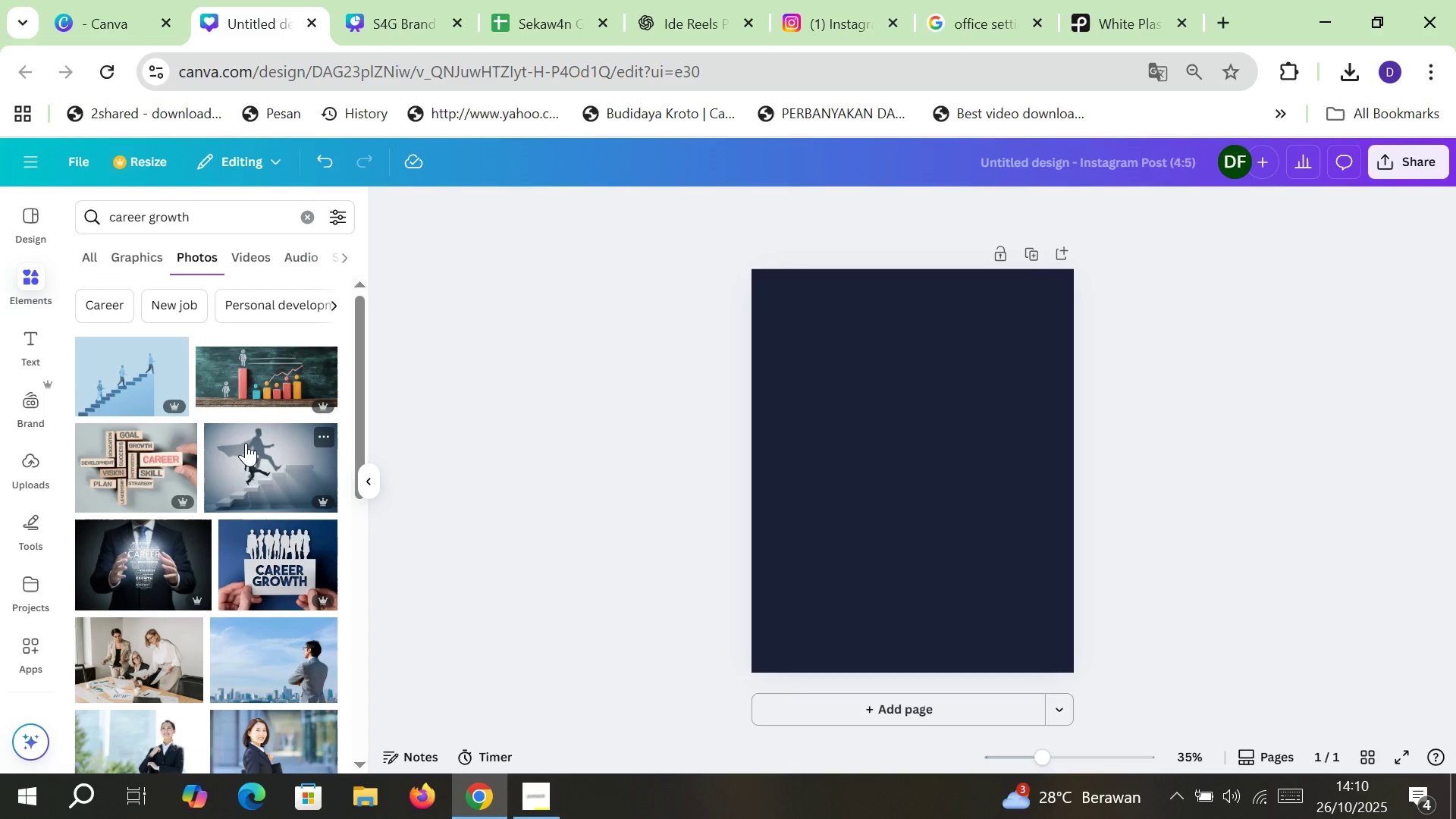 
double_click([246, 444])
 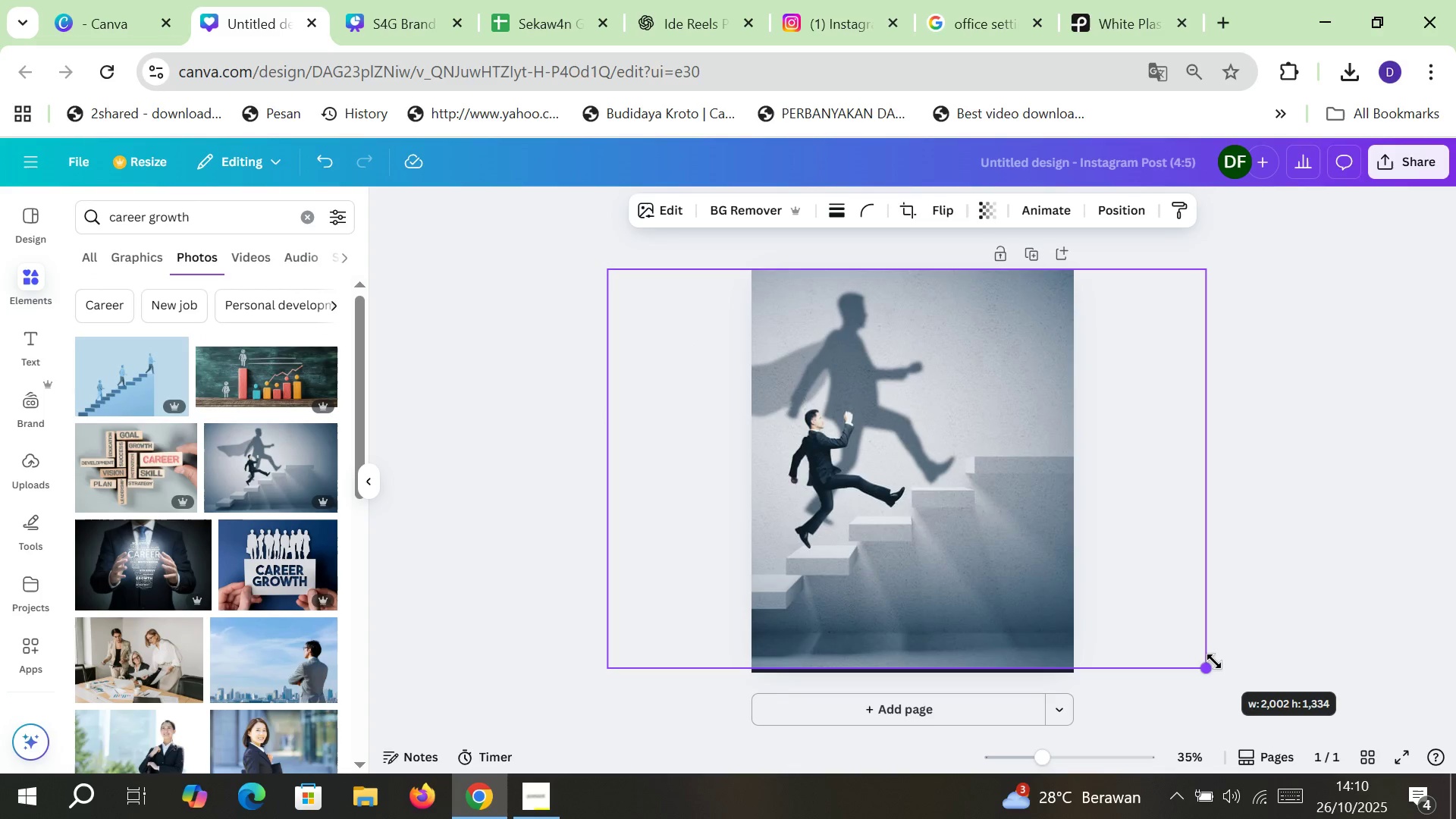 
wait(7.85)
 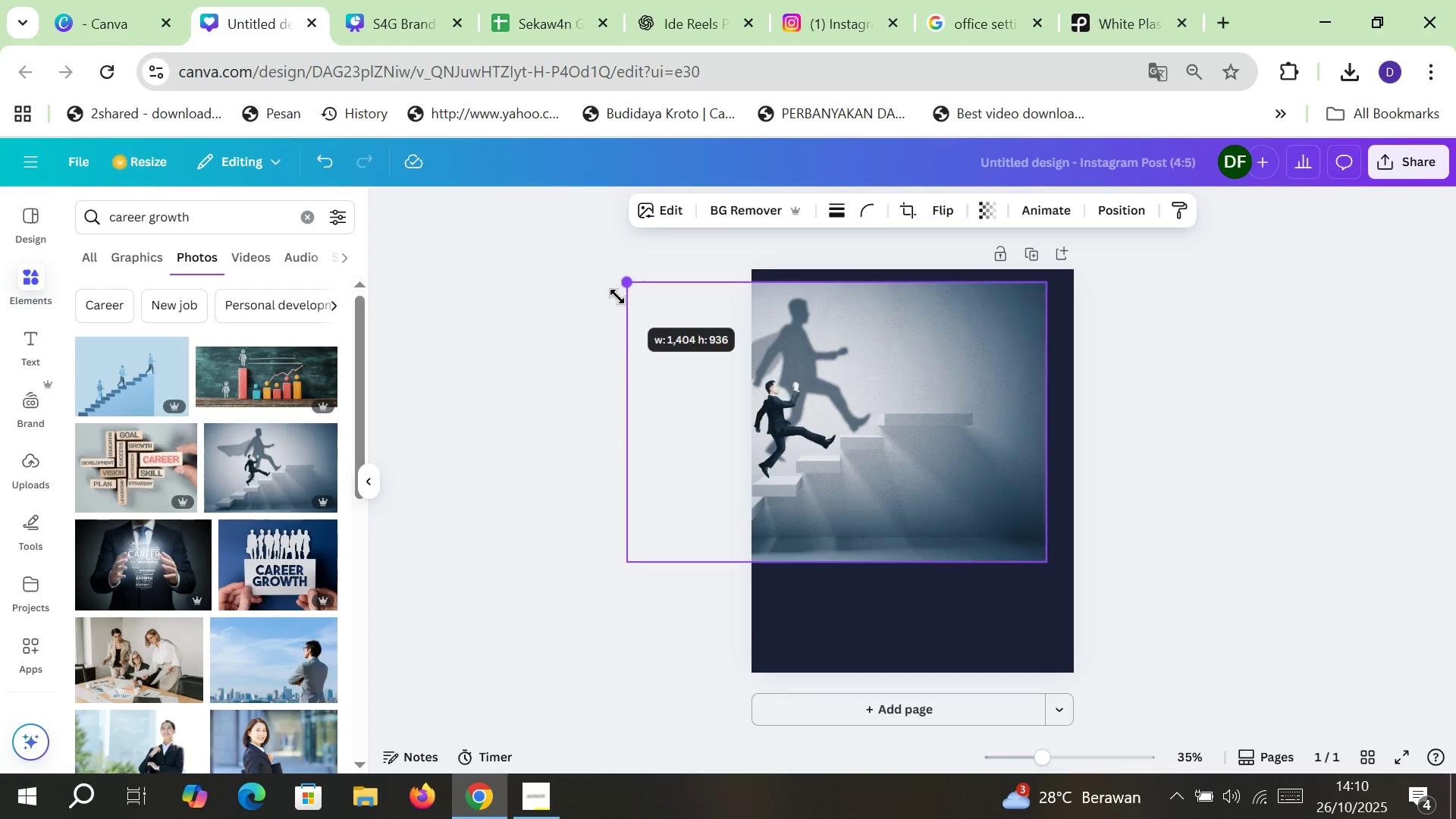 
left_click([1000, 211])
 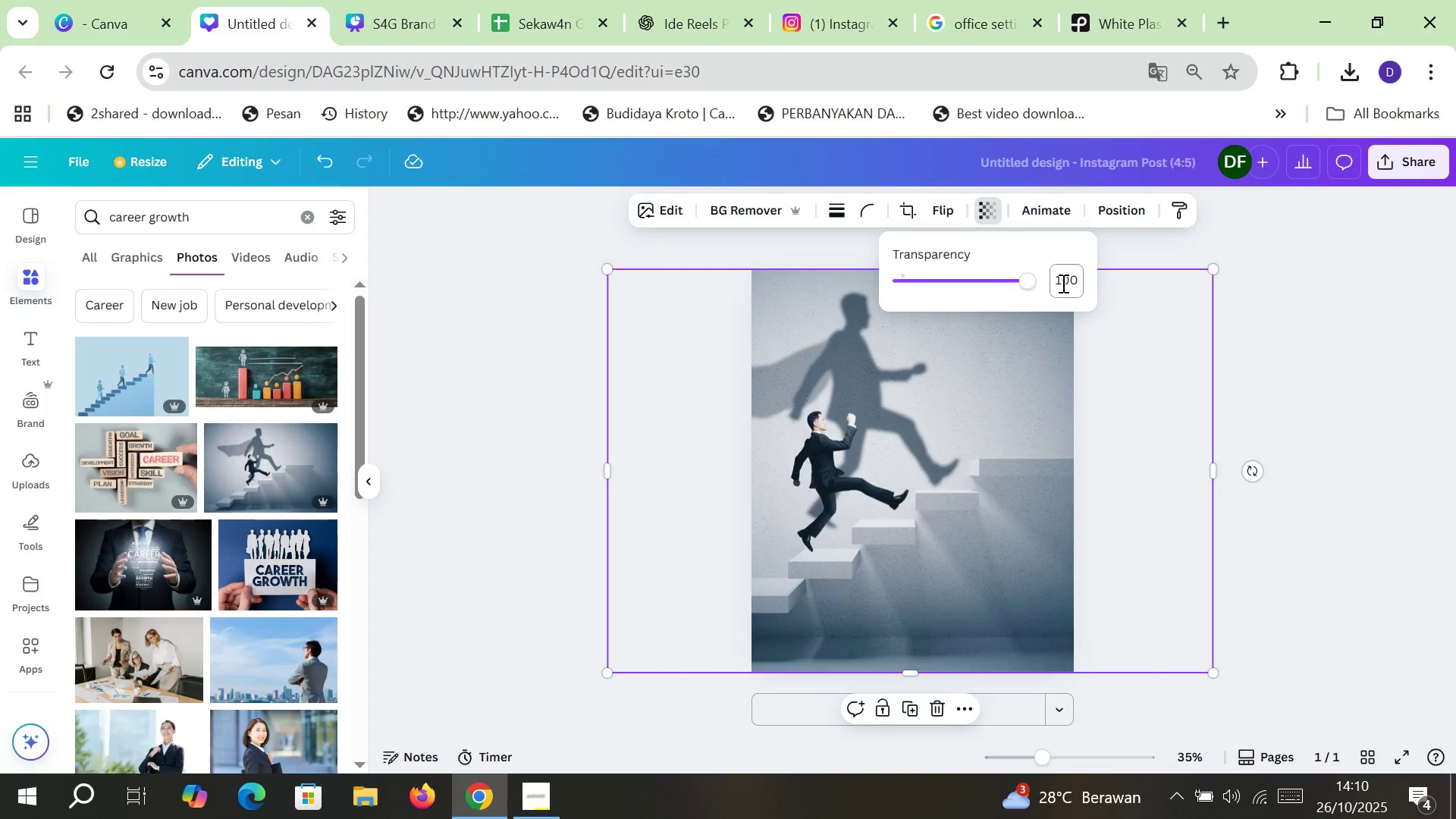 
double_click([1062, 283])
 